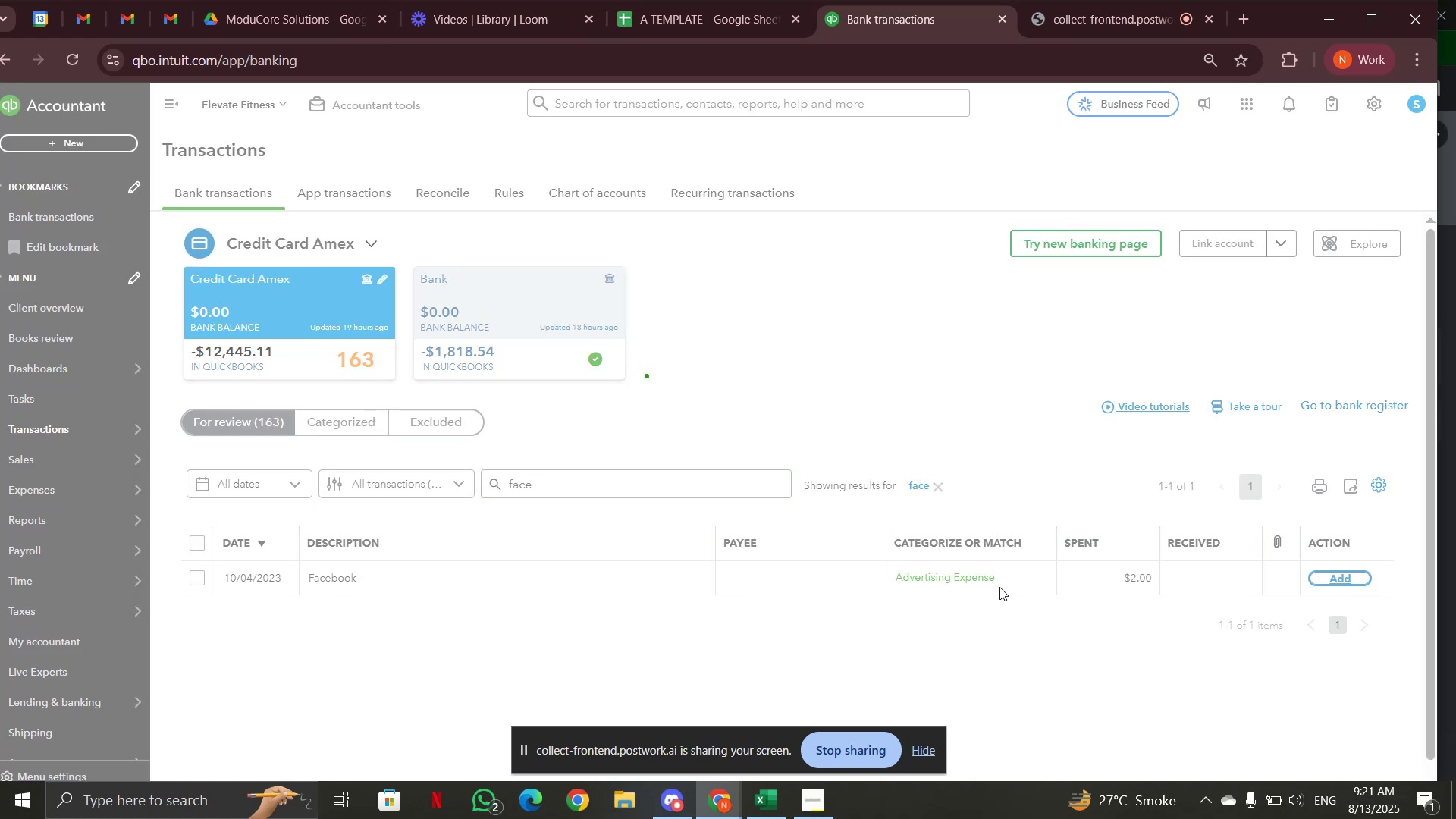 
mouse_move([874, 482])
 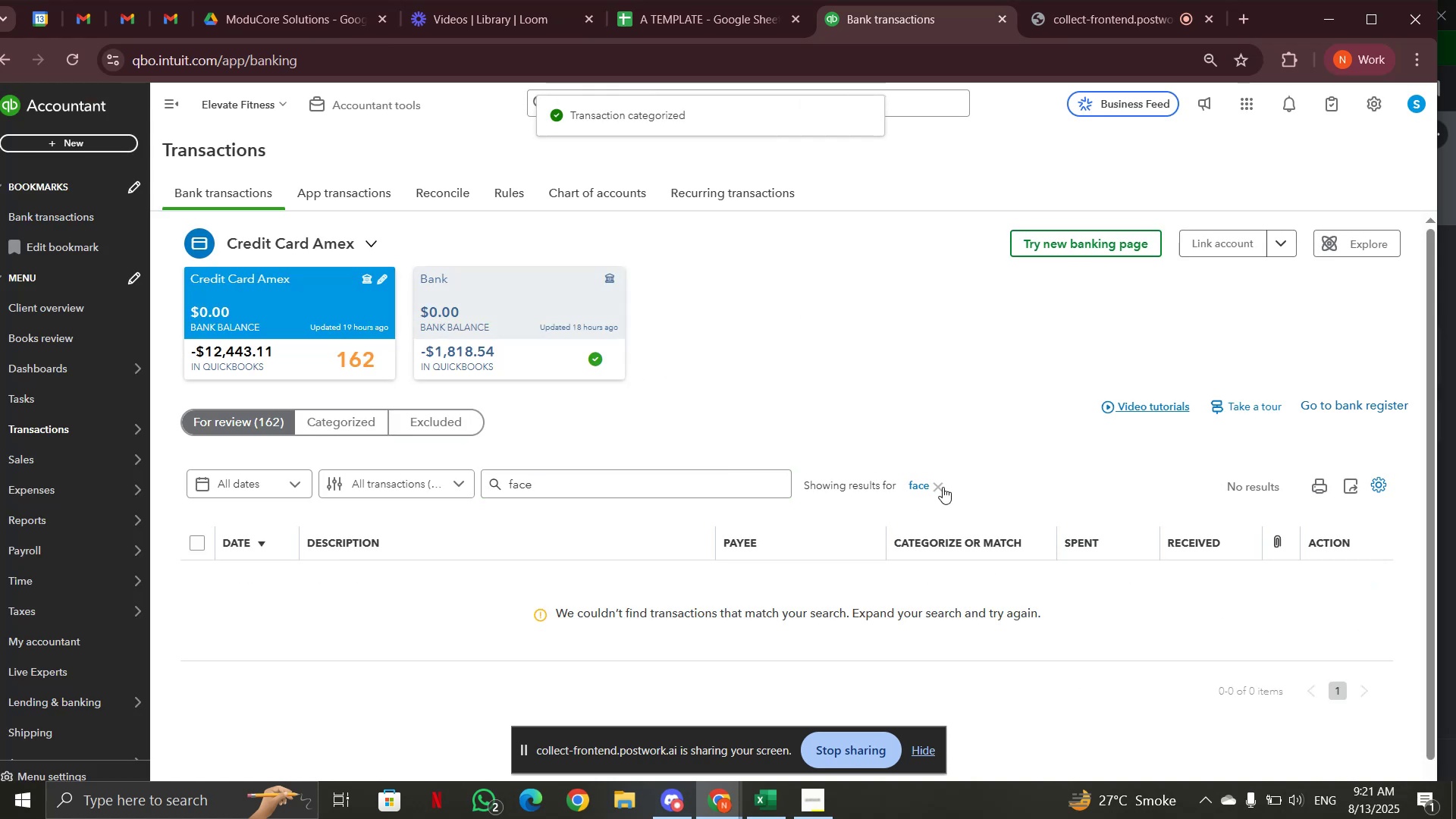 
left_click([943, 486])
 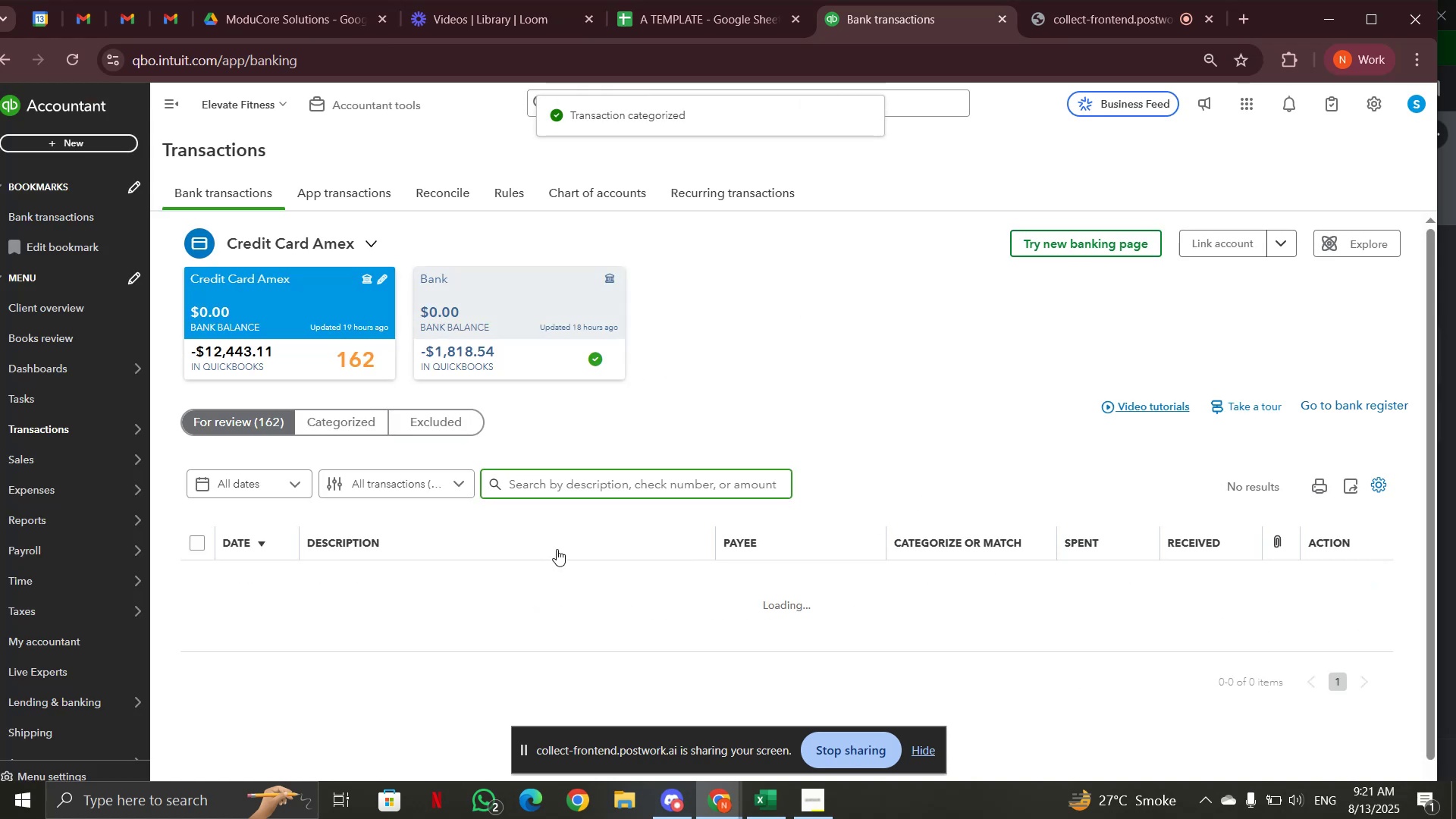 
scroll: coordinate [557, 549], scroll_direction: down, amount: 9.0
 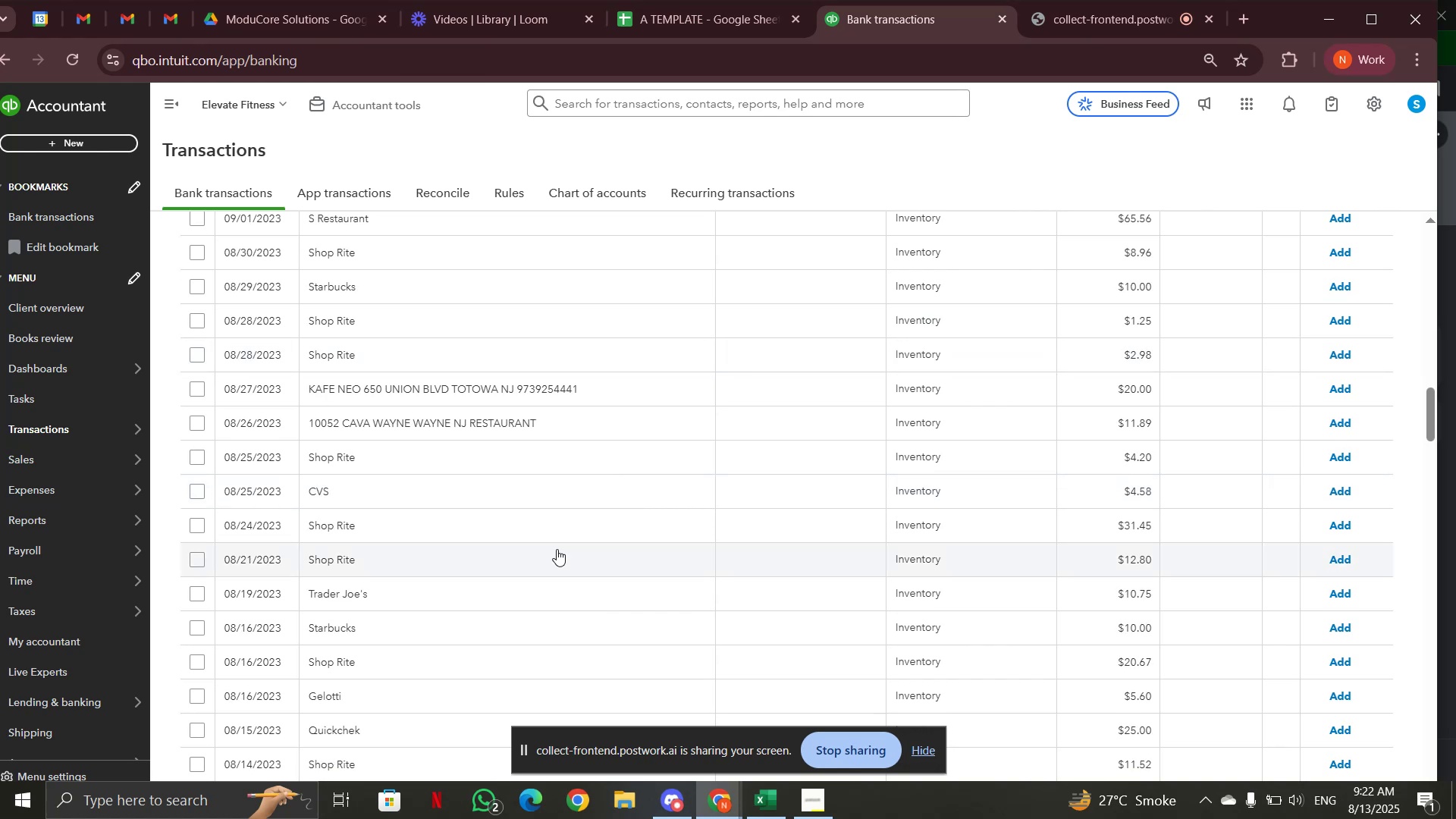 
scroll: coordinate [592, 465], scroll_direction: down, amount: 6.0
 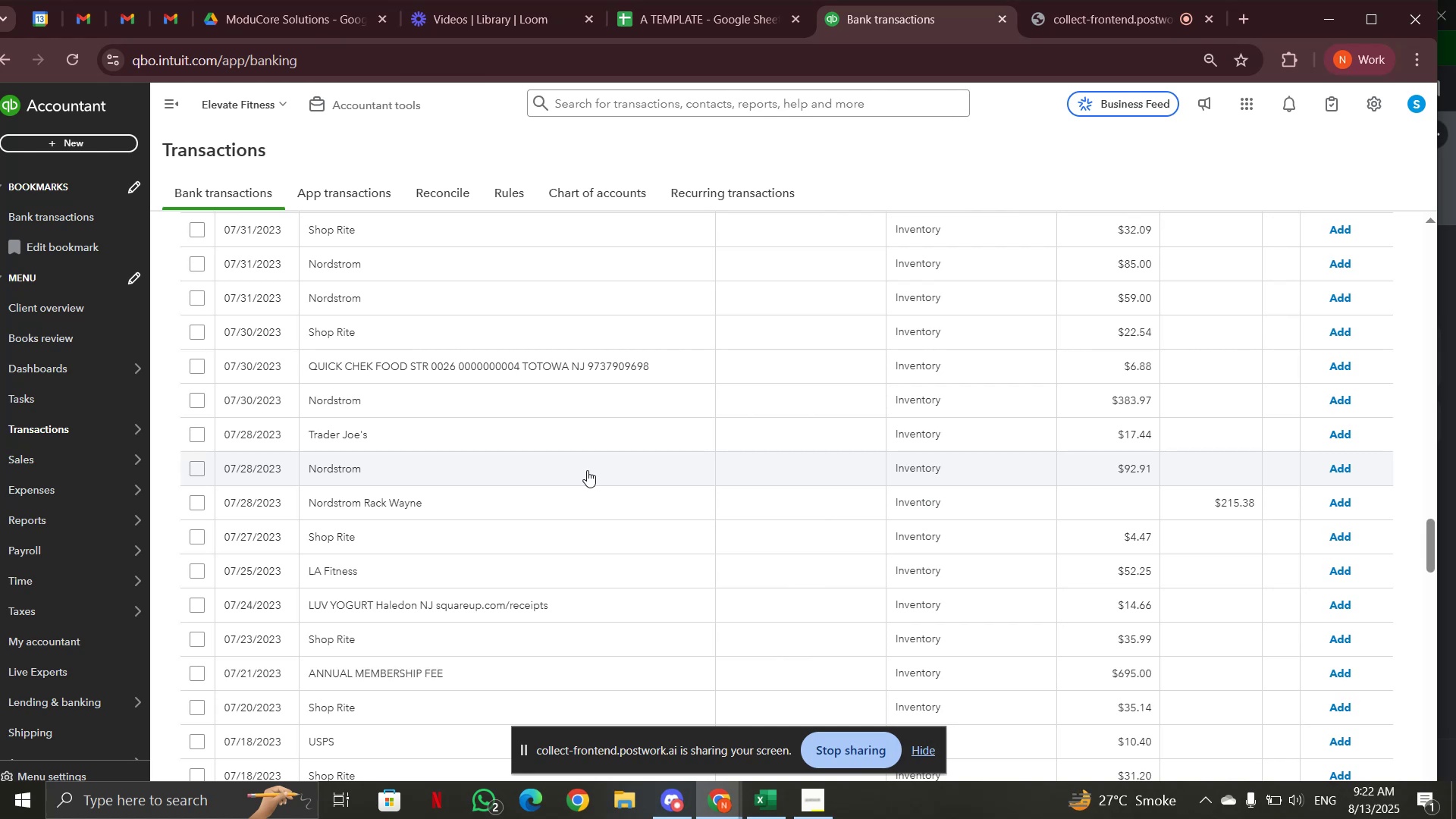 
left_click([525, 472])
 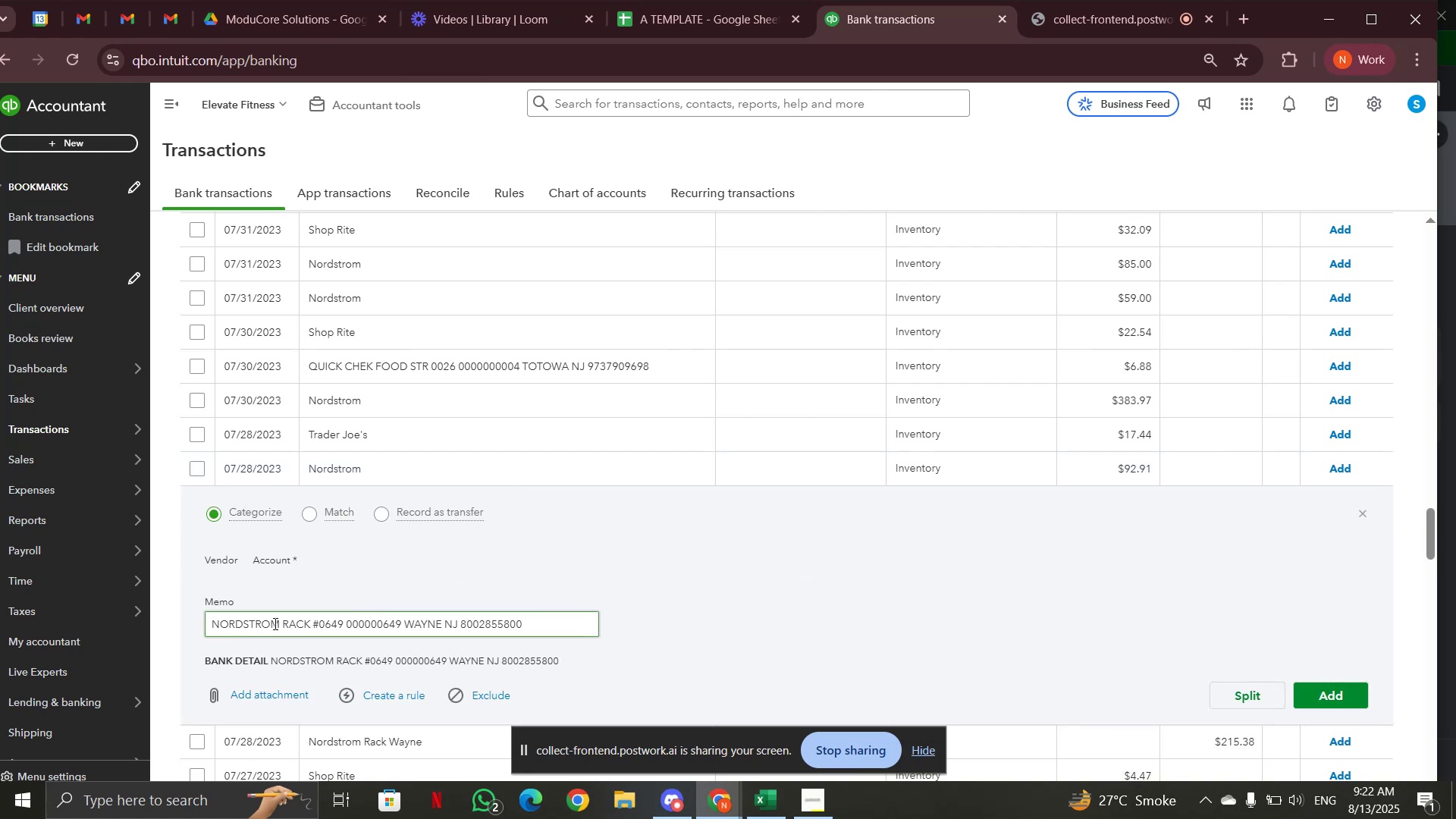 
left_click_drag(start_coordinate=[281, 623], to_coordinate=[209, 623])
 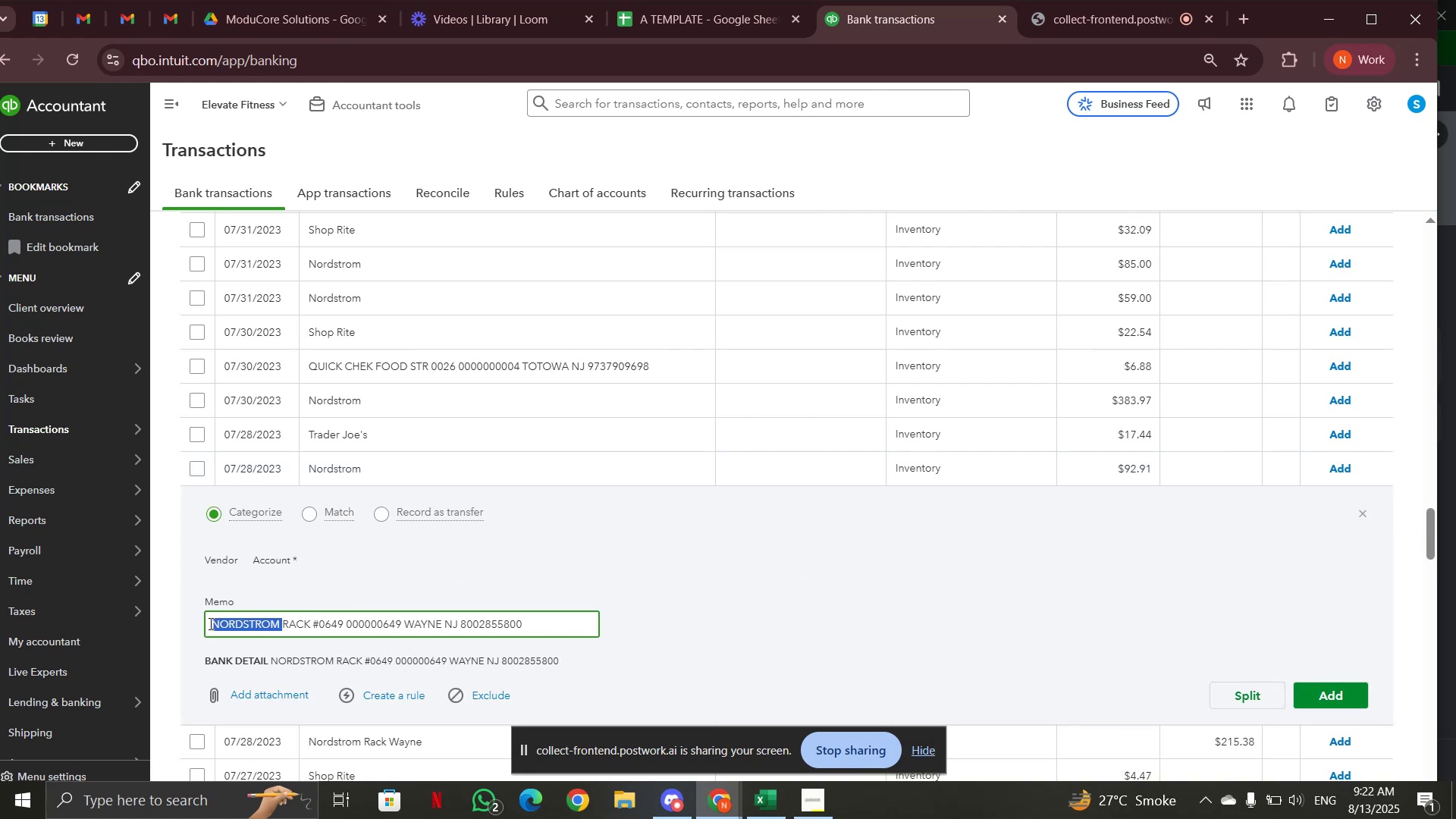 
key(Control+C)
 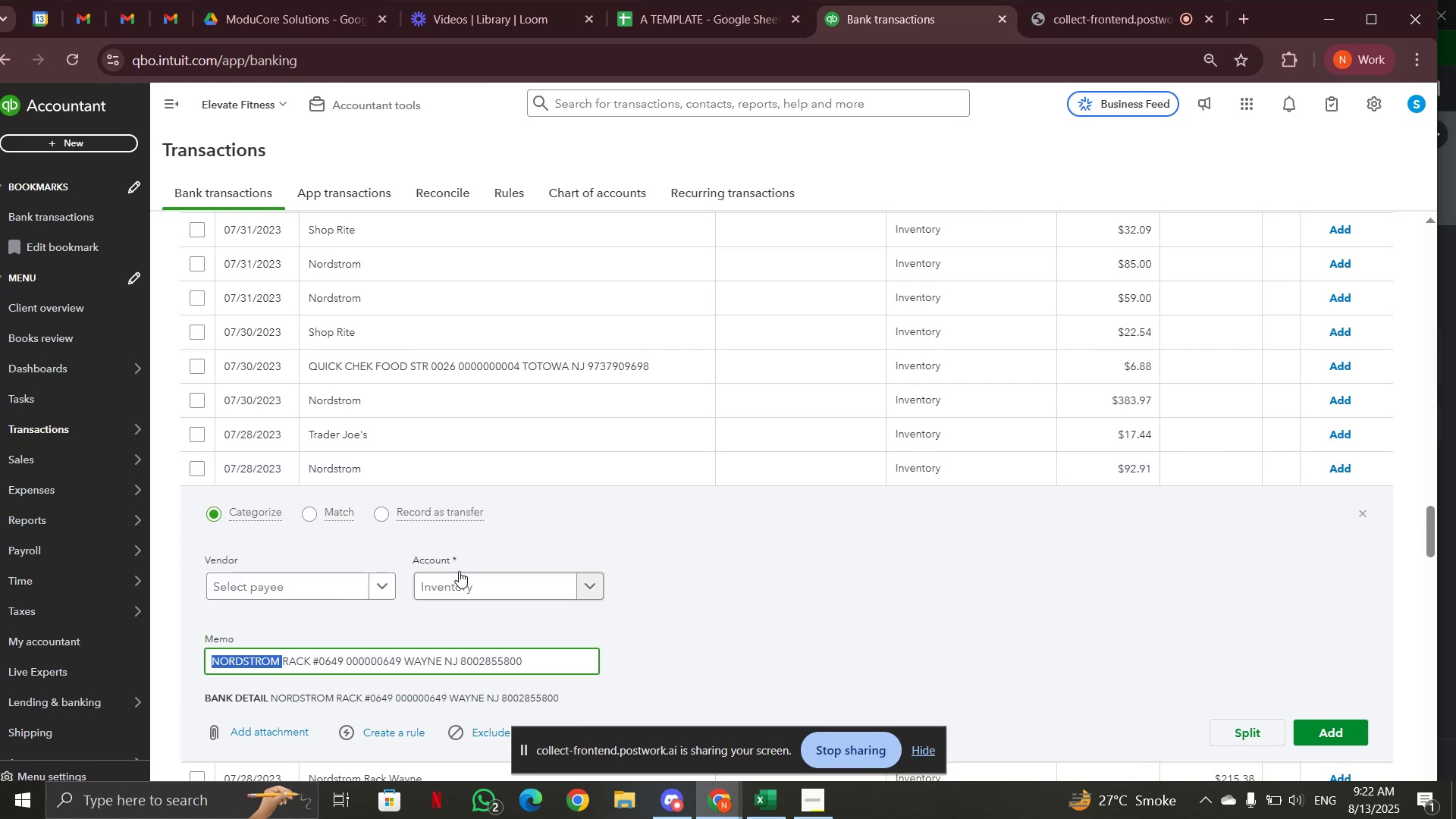 
scroll: coordinate [514, 561], scroll_direction: up, amount: 36.0
 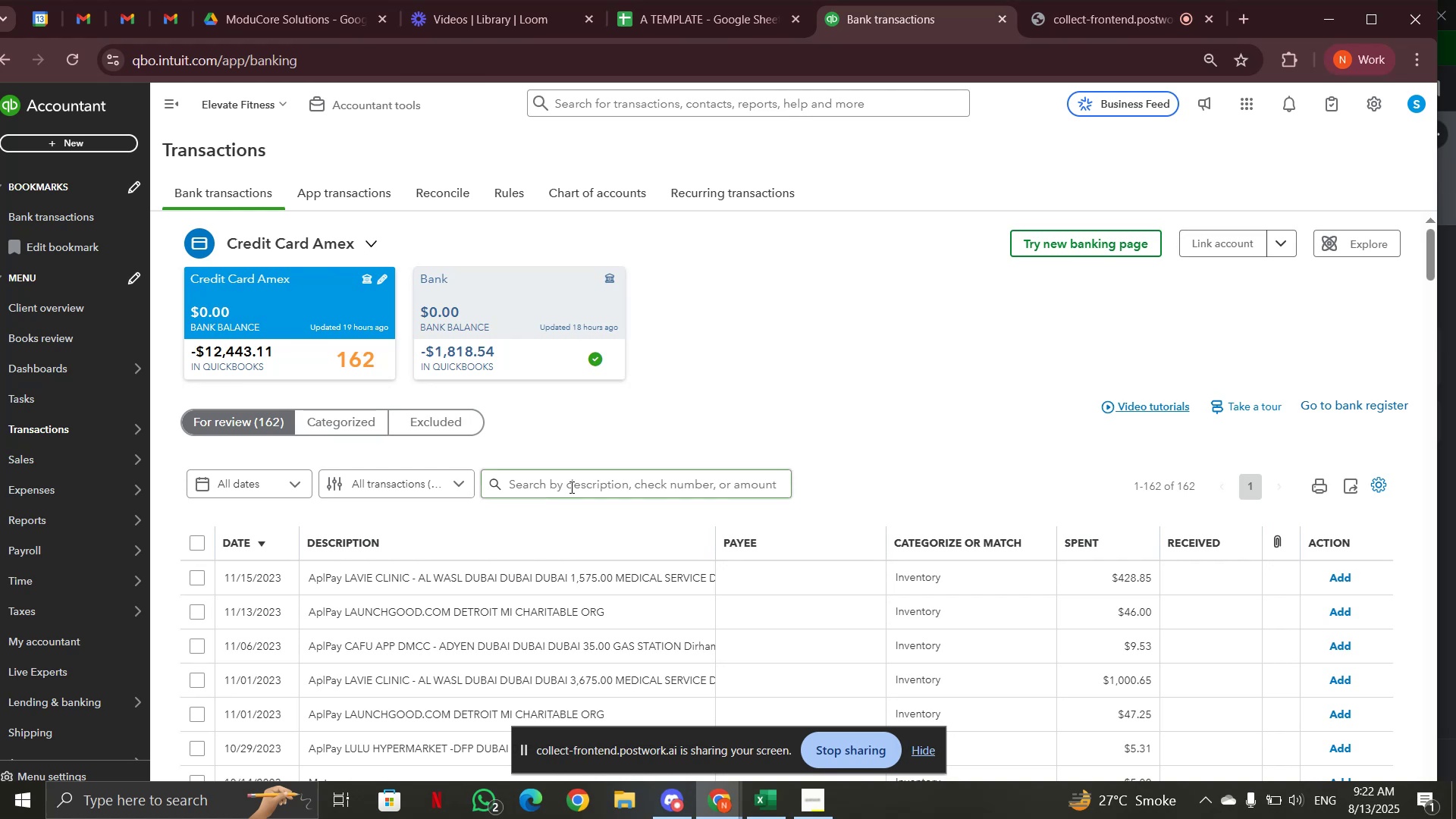 
left_click([570, 487])
 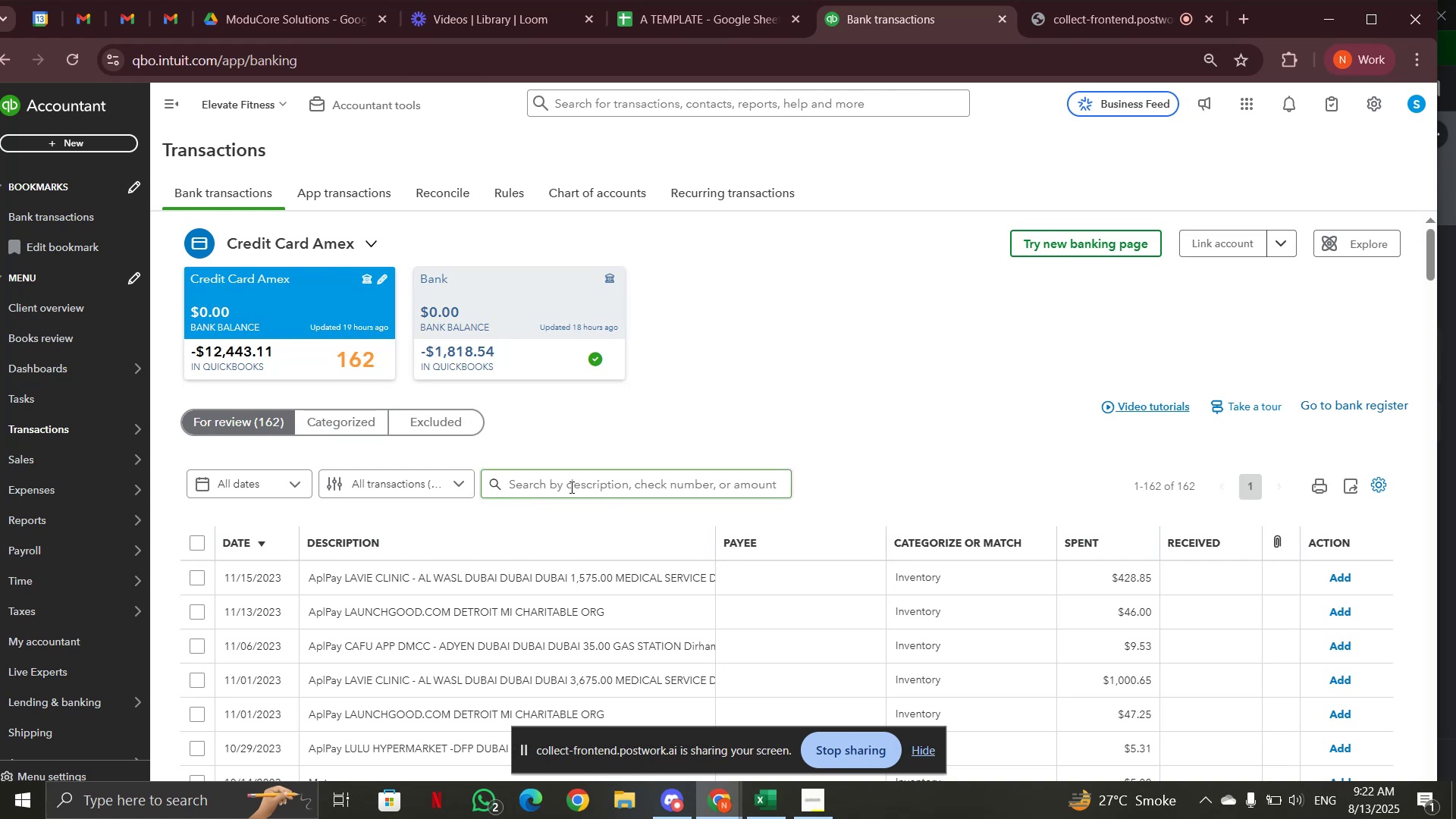 
key(Control+V)
 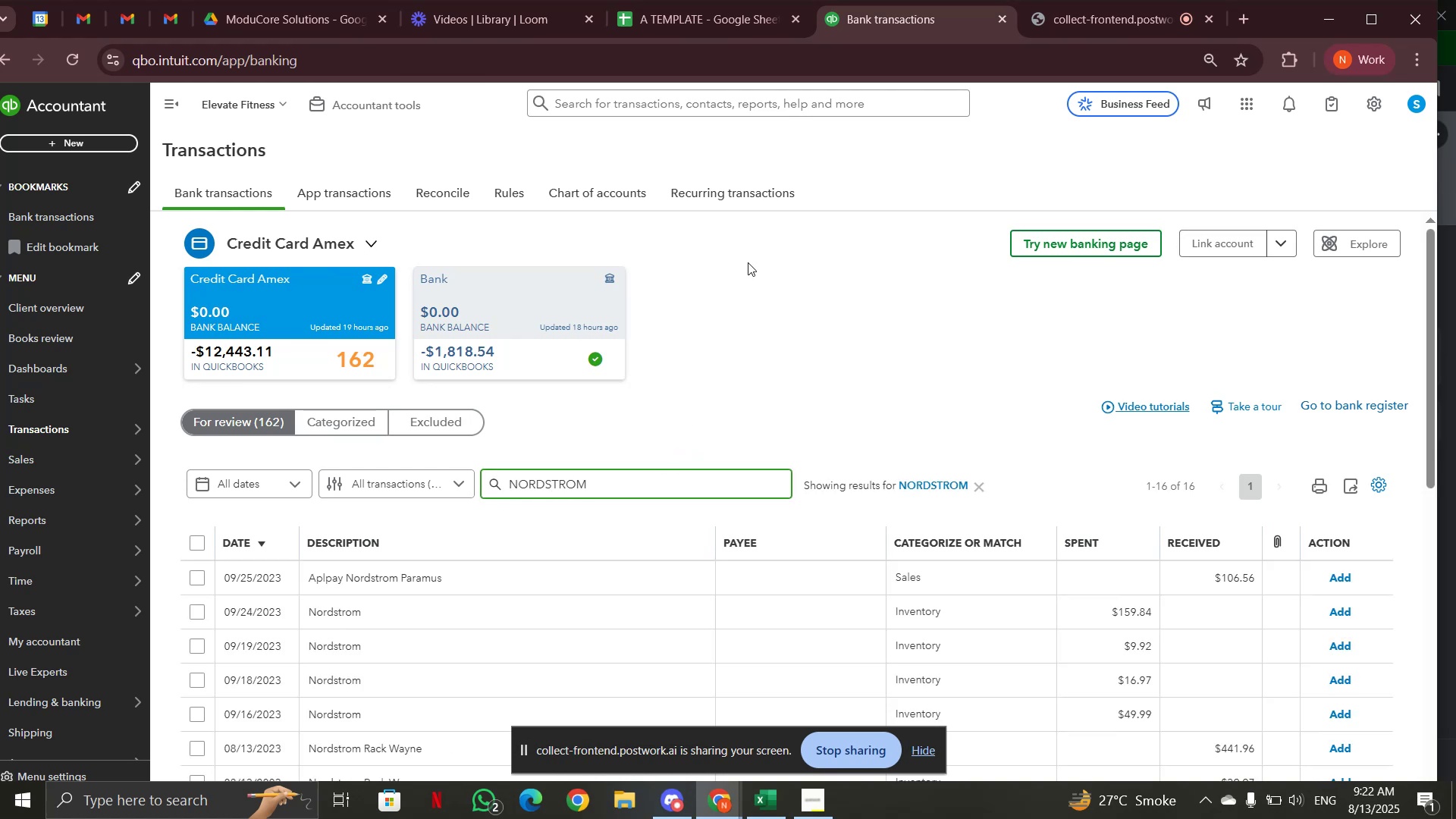 
wait(6.16)
 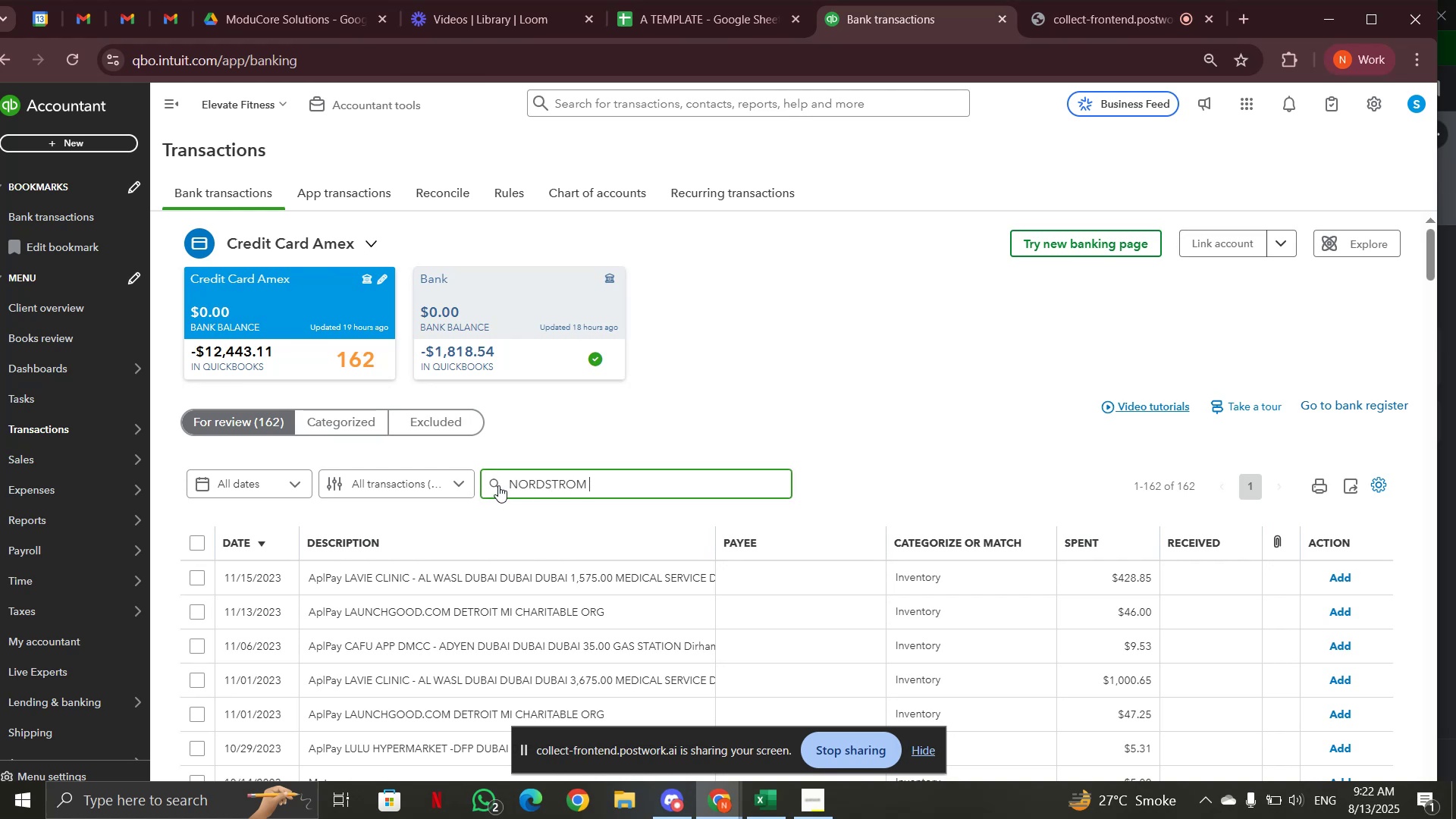 
scroll: coordinate [596, 596], scroll_direction: down, amount: 5.0
 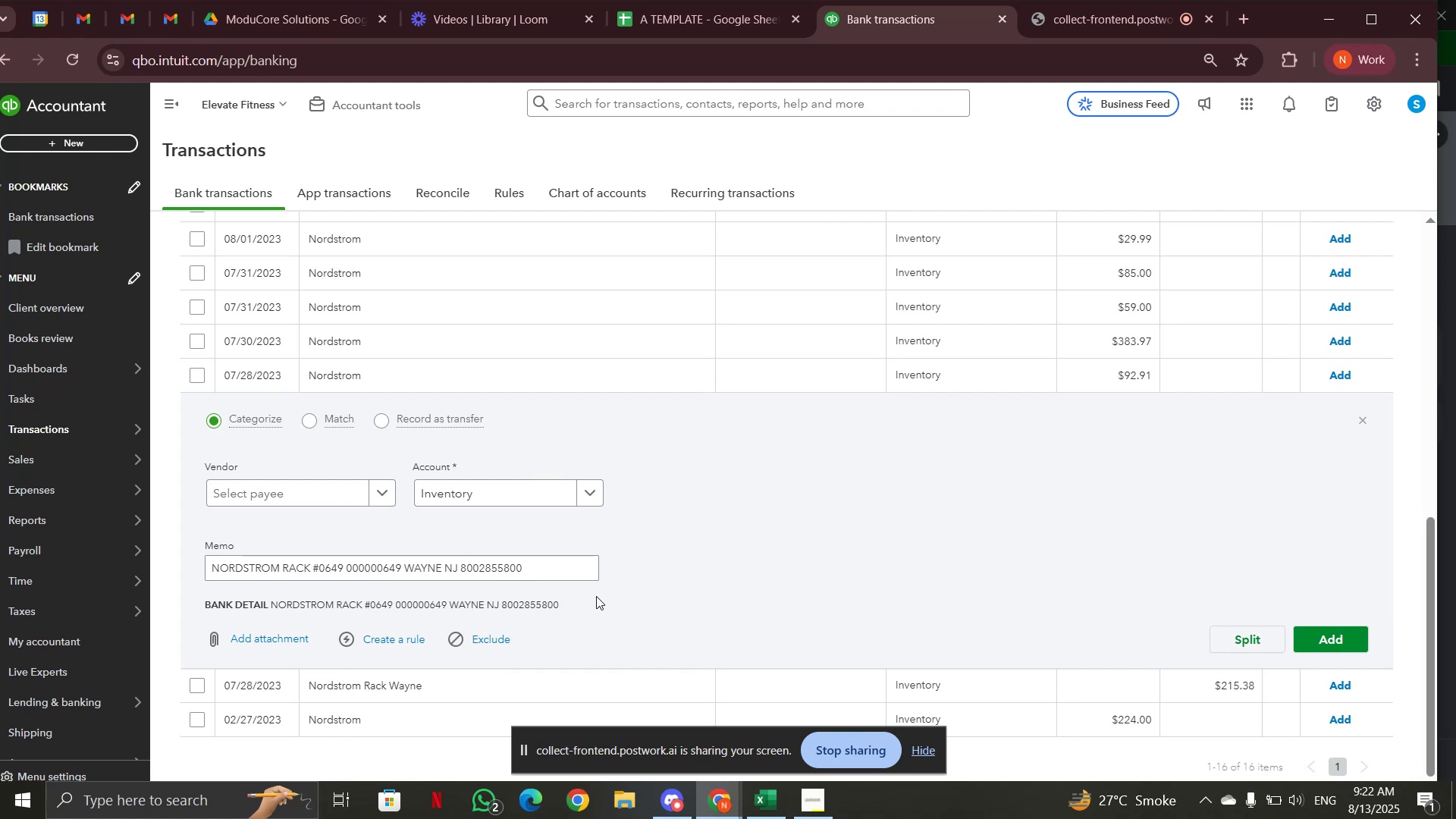 
scroll: coordinate [596, 595], scroll_direction: up, amount: 8.0
 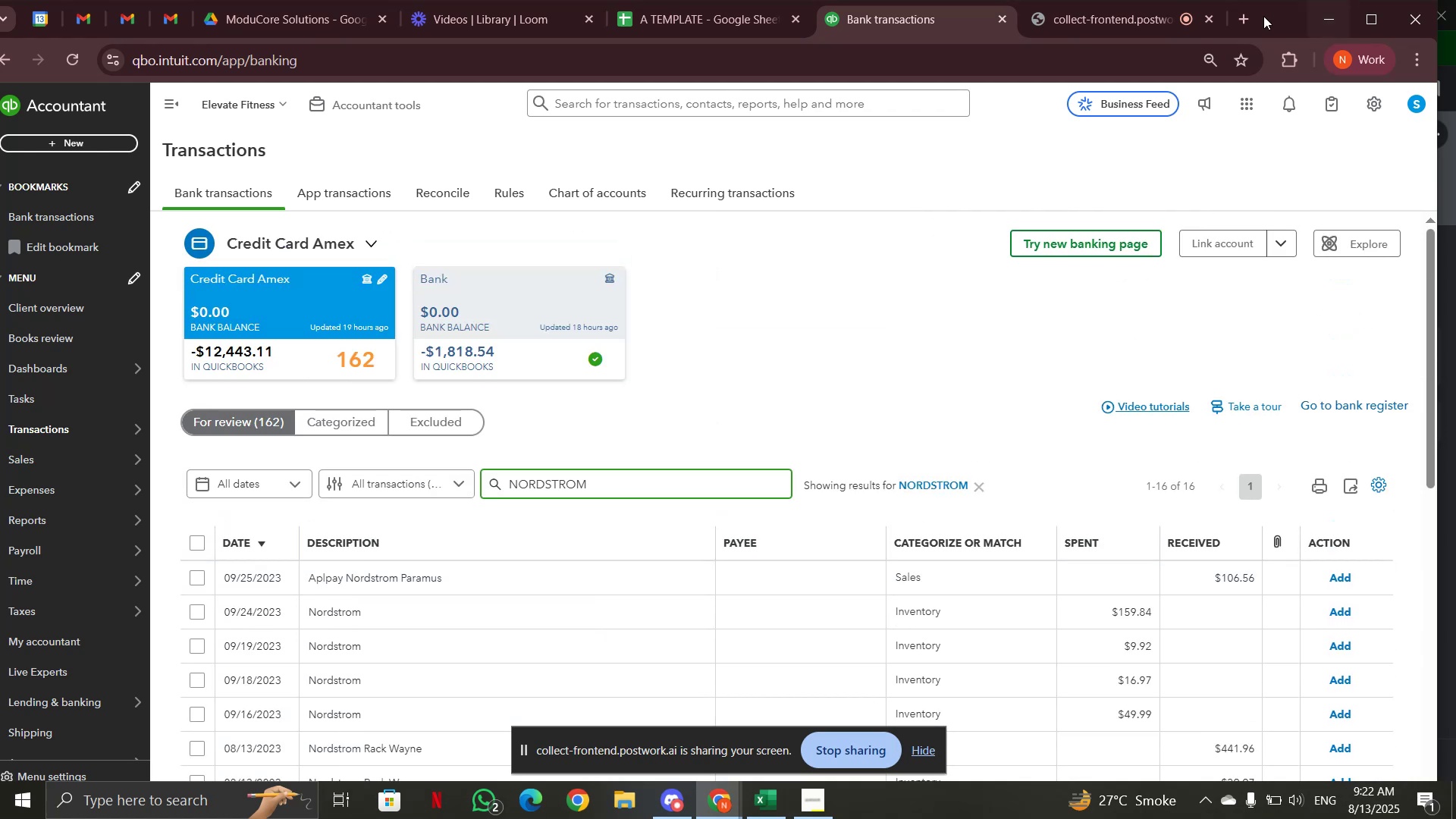 
left_click([1250, 19])
 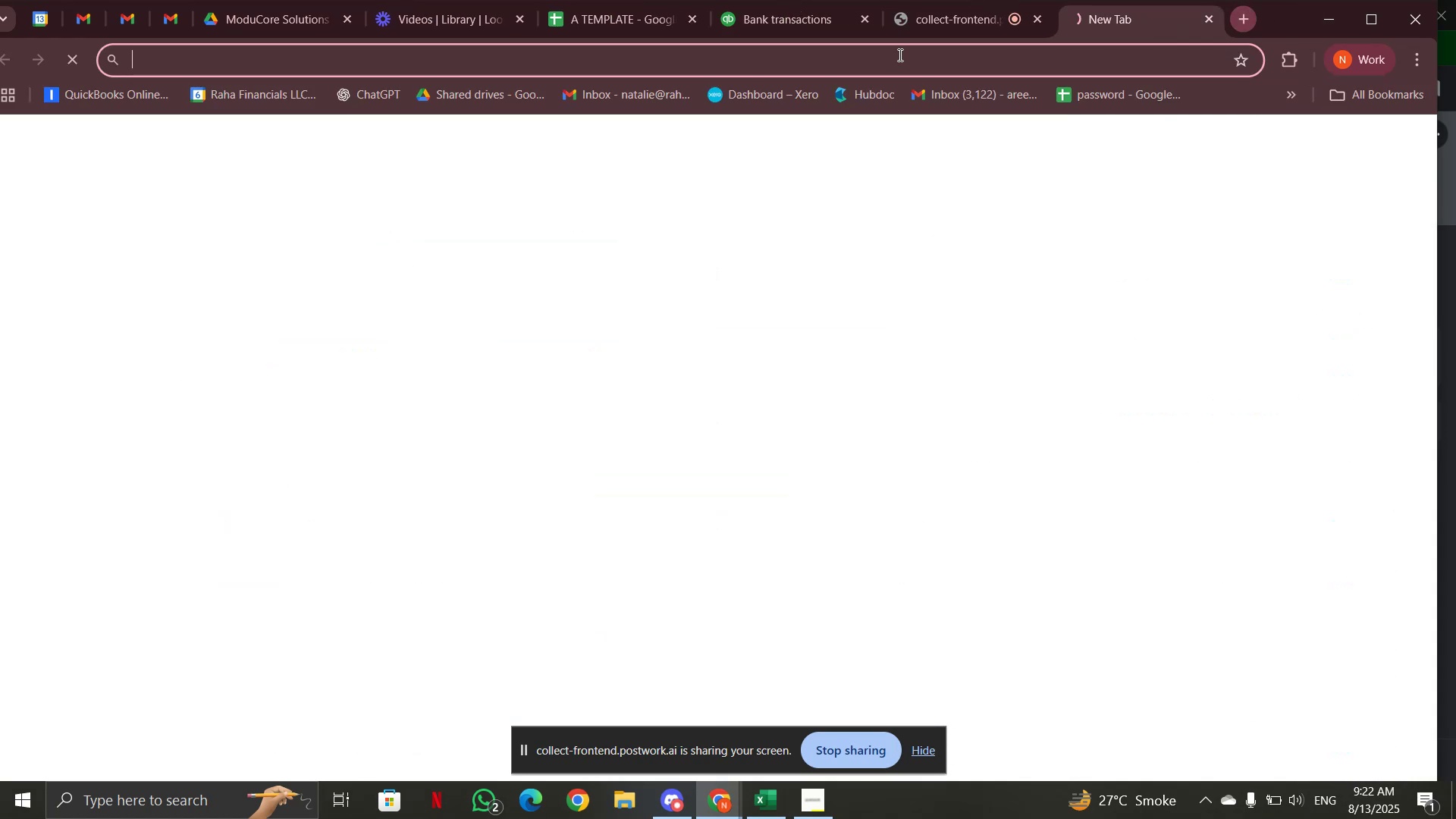 
left_click([882, 67])
 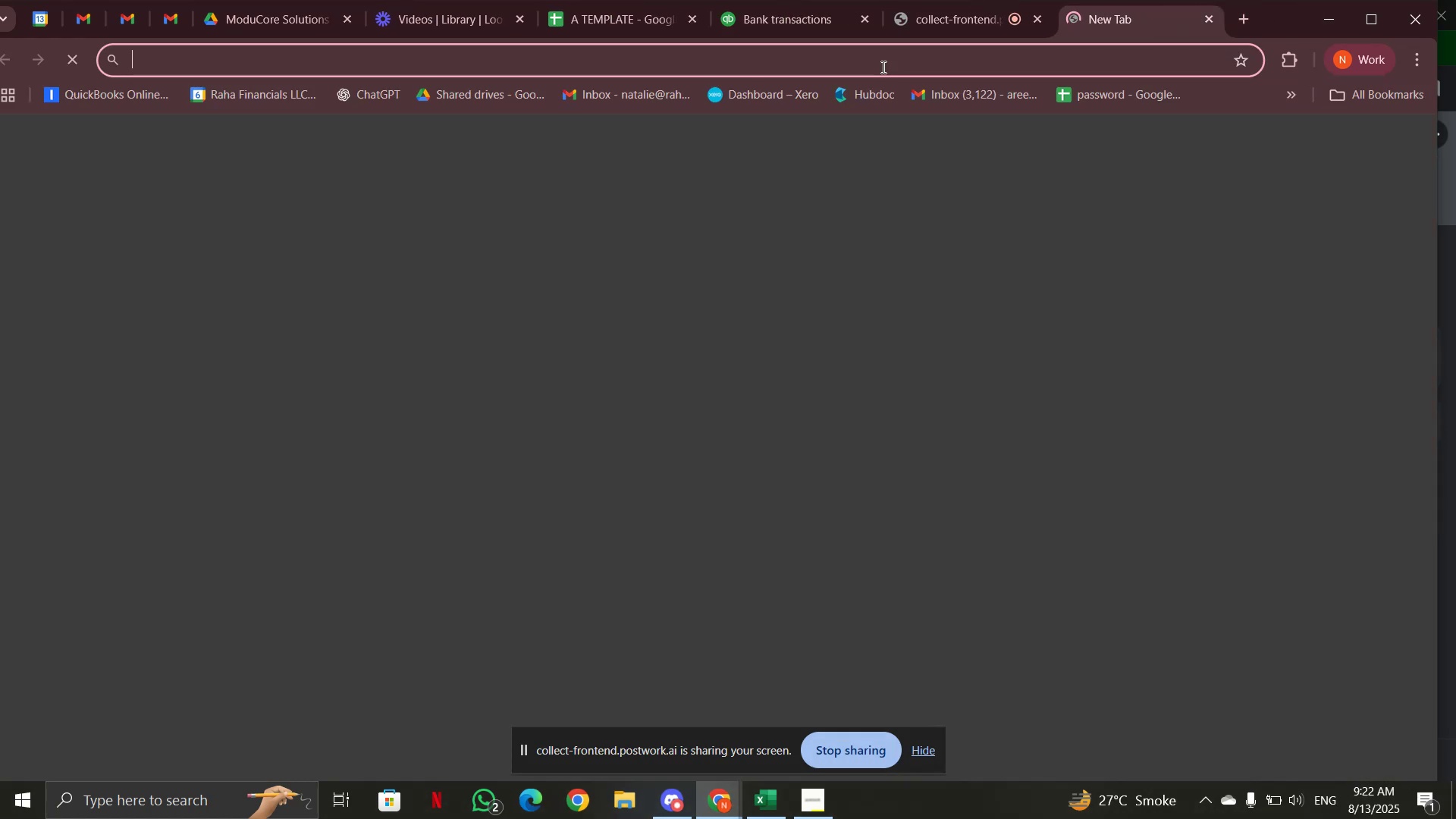 
key(Control+V)
 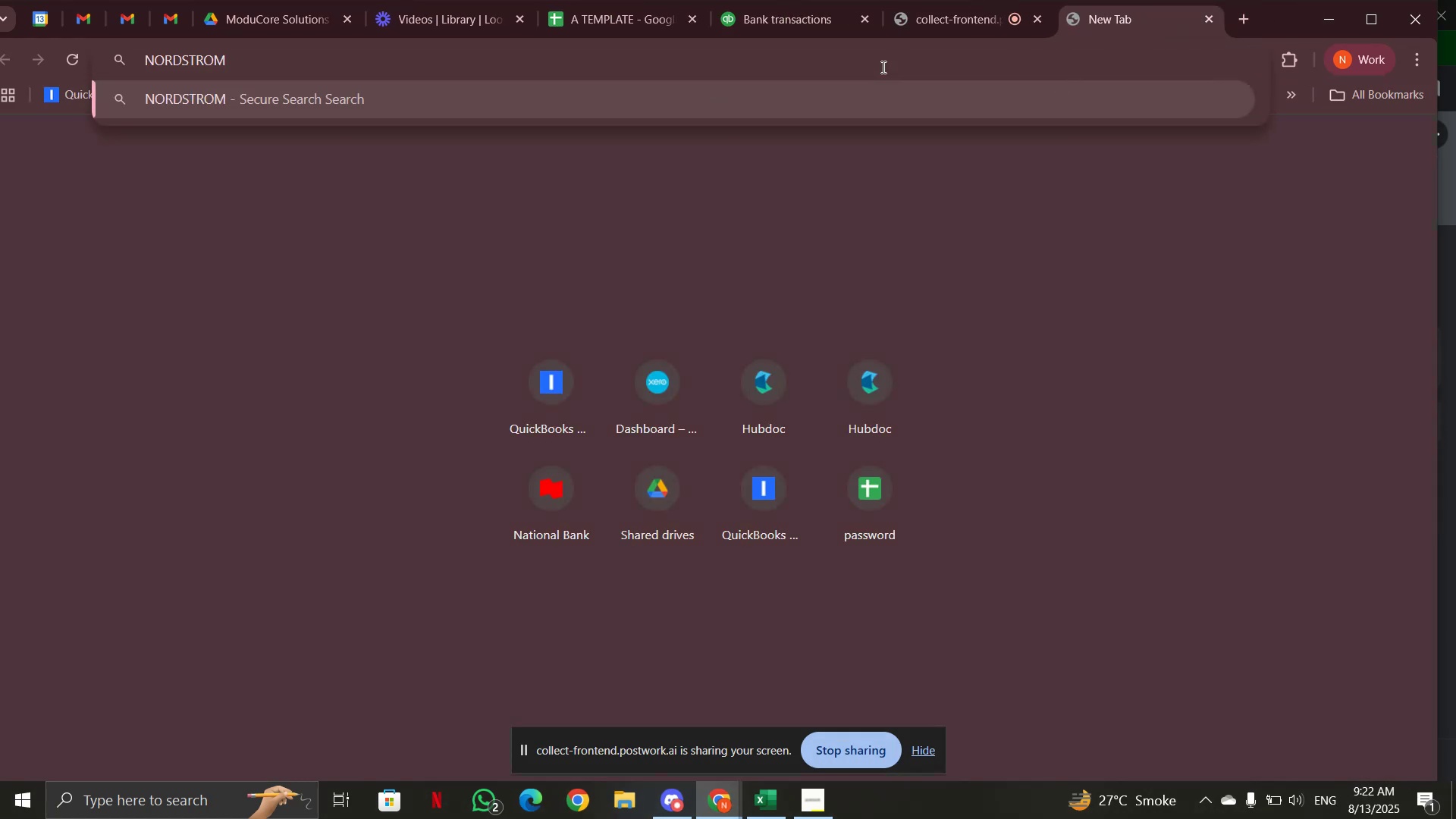 
wait(8.25)
 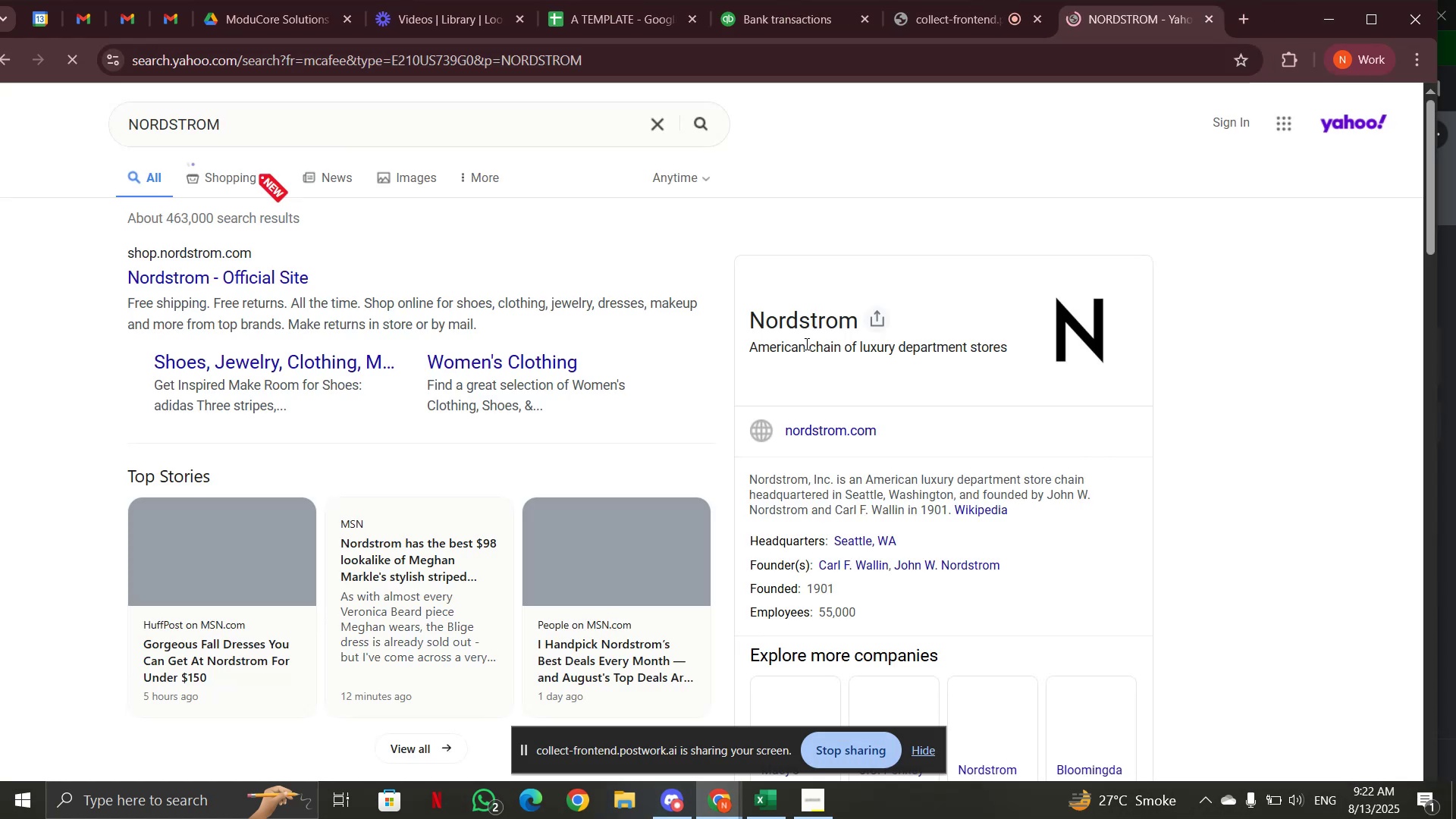 
scroll: coordinate [485, 321], scroll_direction: down, amount: 2.0
 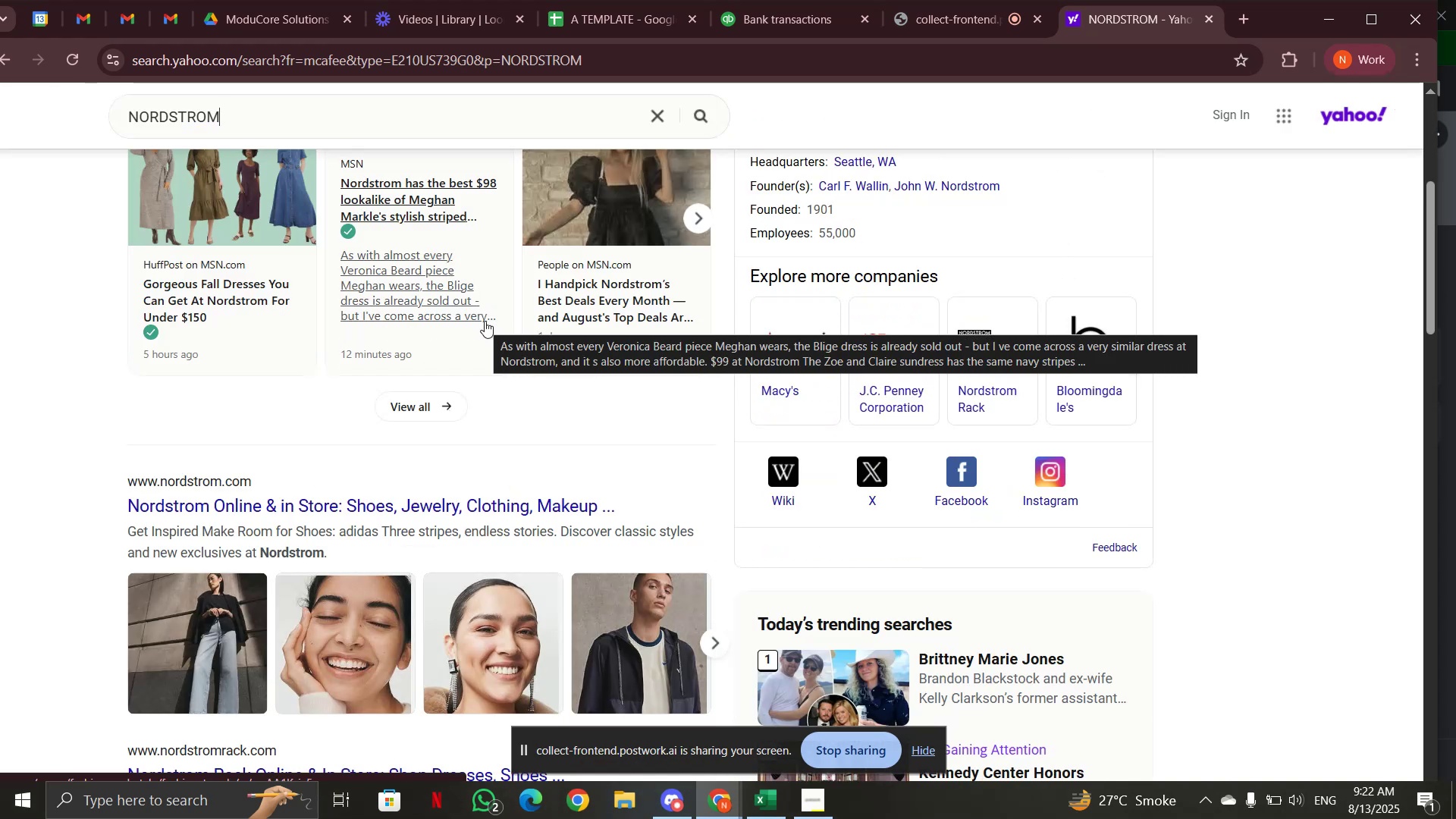 
scroll: coordinate [538, 331], scroll_direction: up, amount: 6.0
 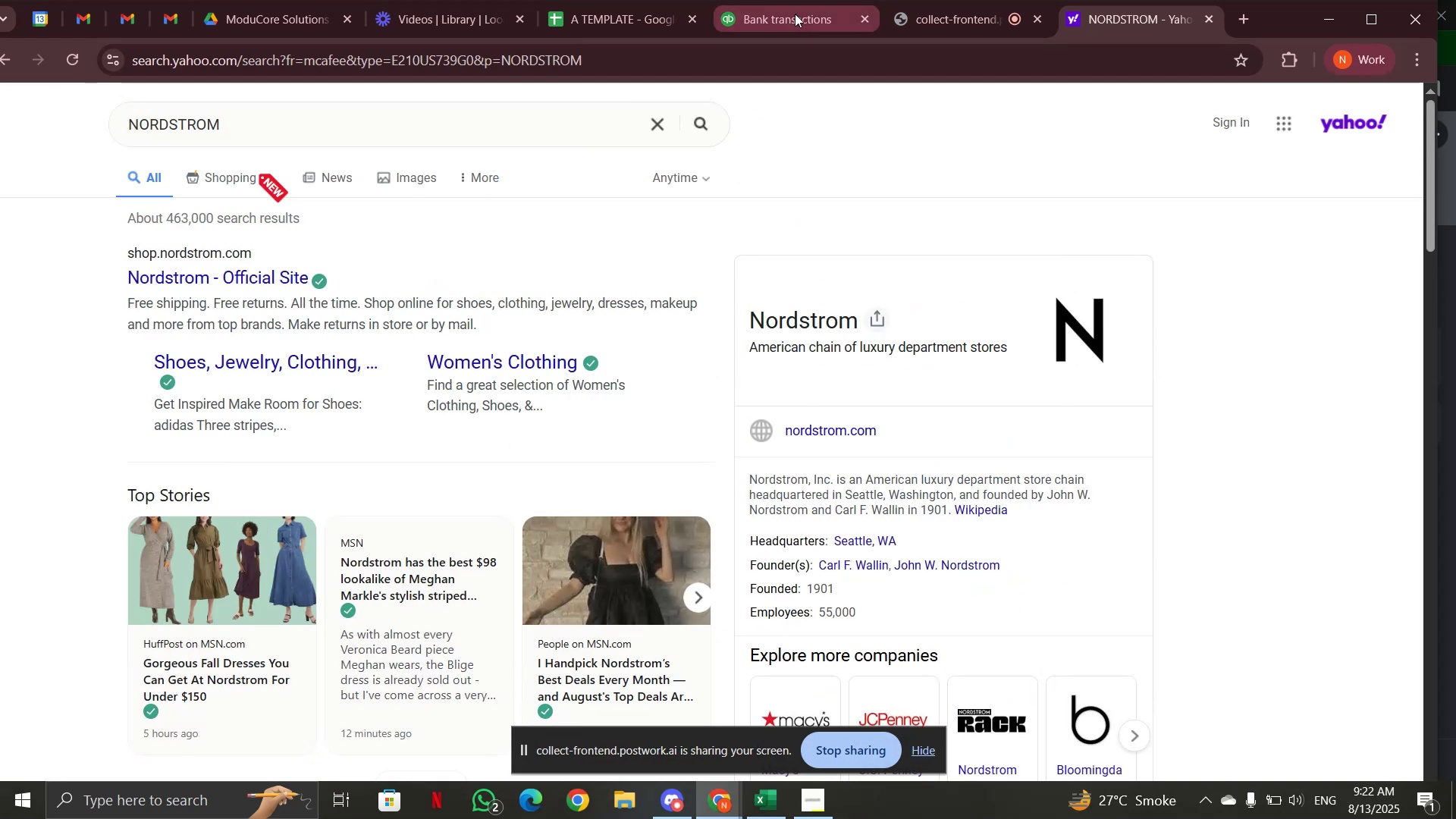 
left_click([795, 14])
 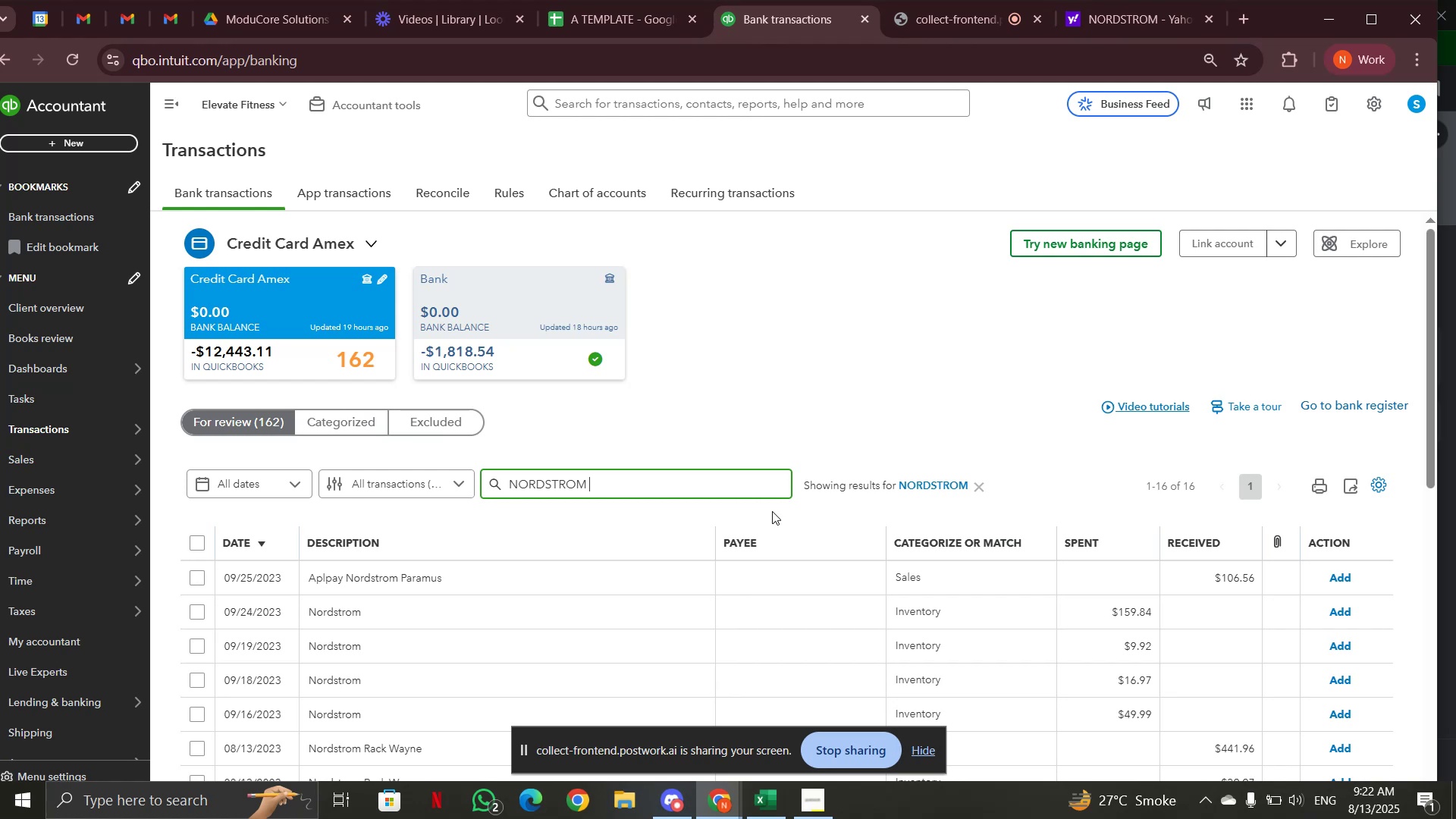 
scroll: coordinate [570, 393], scroll_direction: down, amount: 7.0
 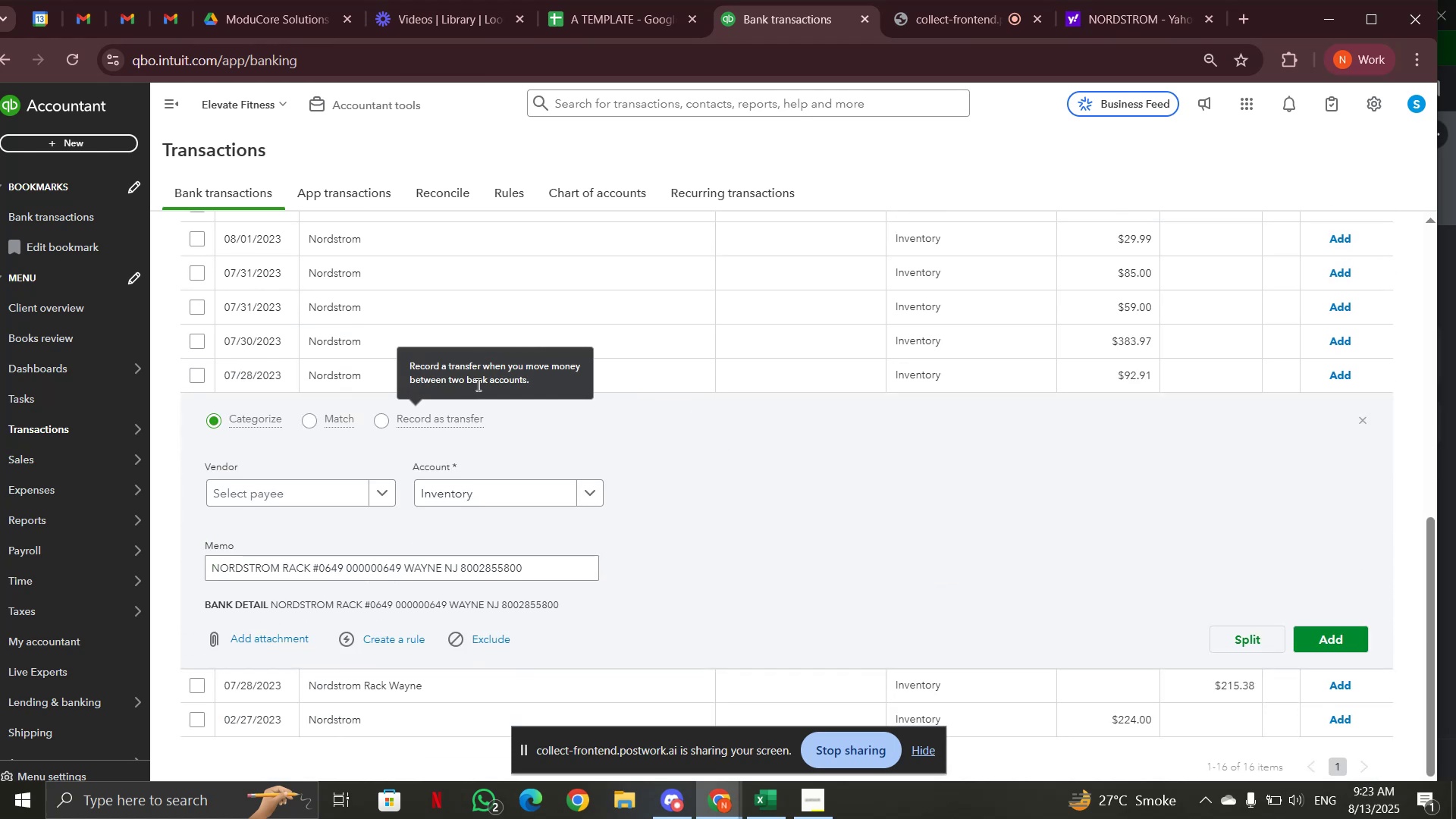 
left_click([664, 387])
 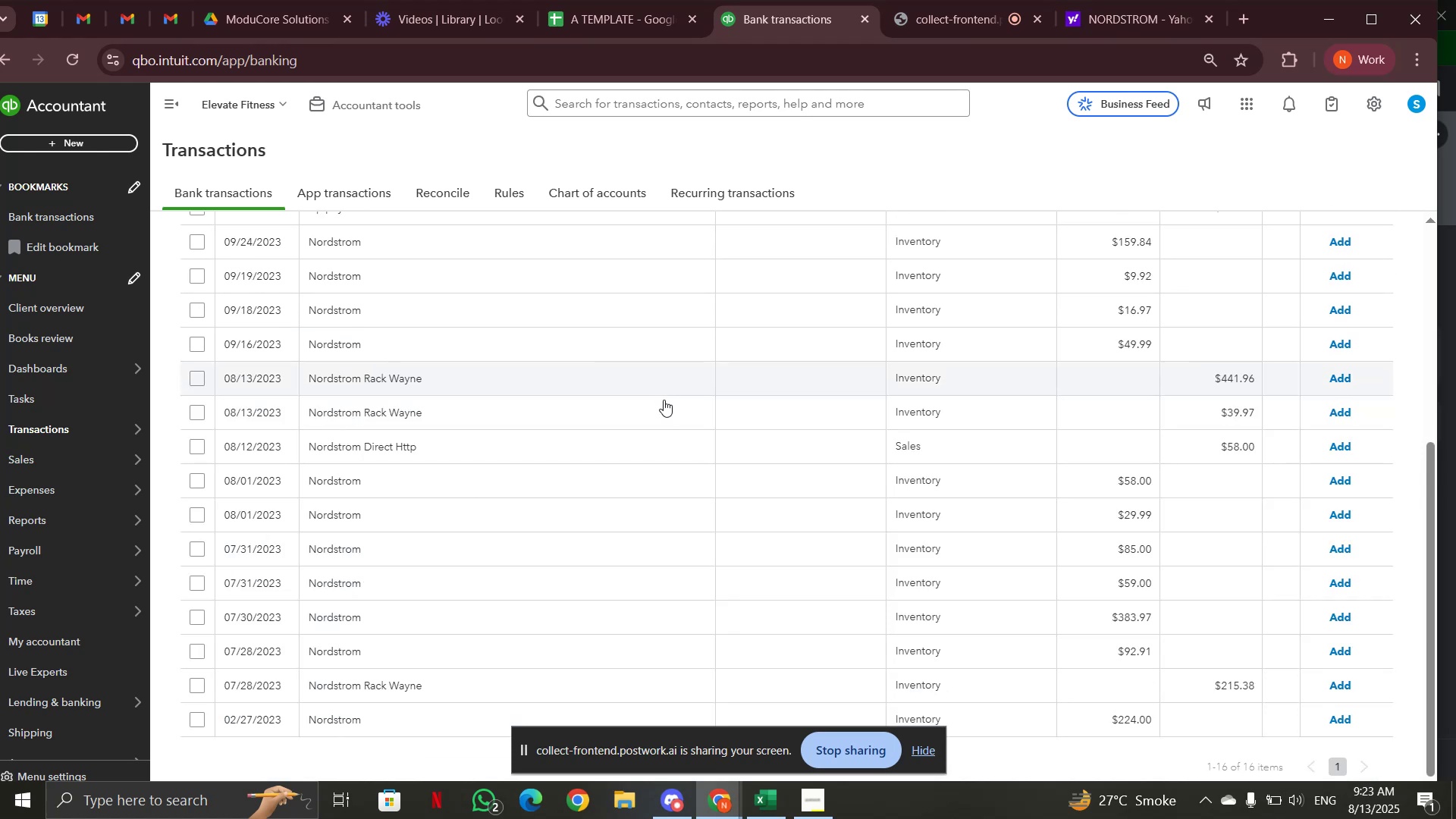 
scroll: coordinate [663, 465], scroll_direction: up, amount: 3.0
 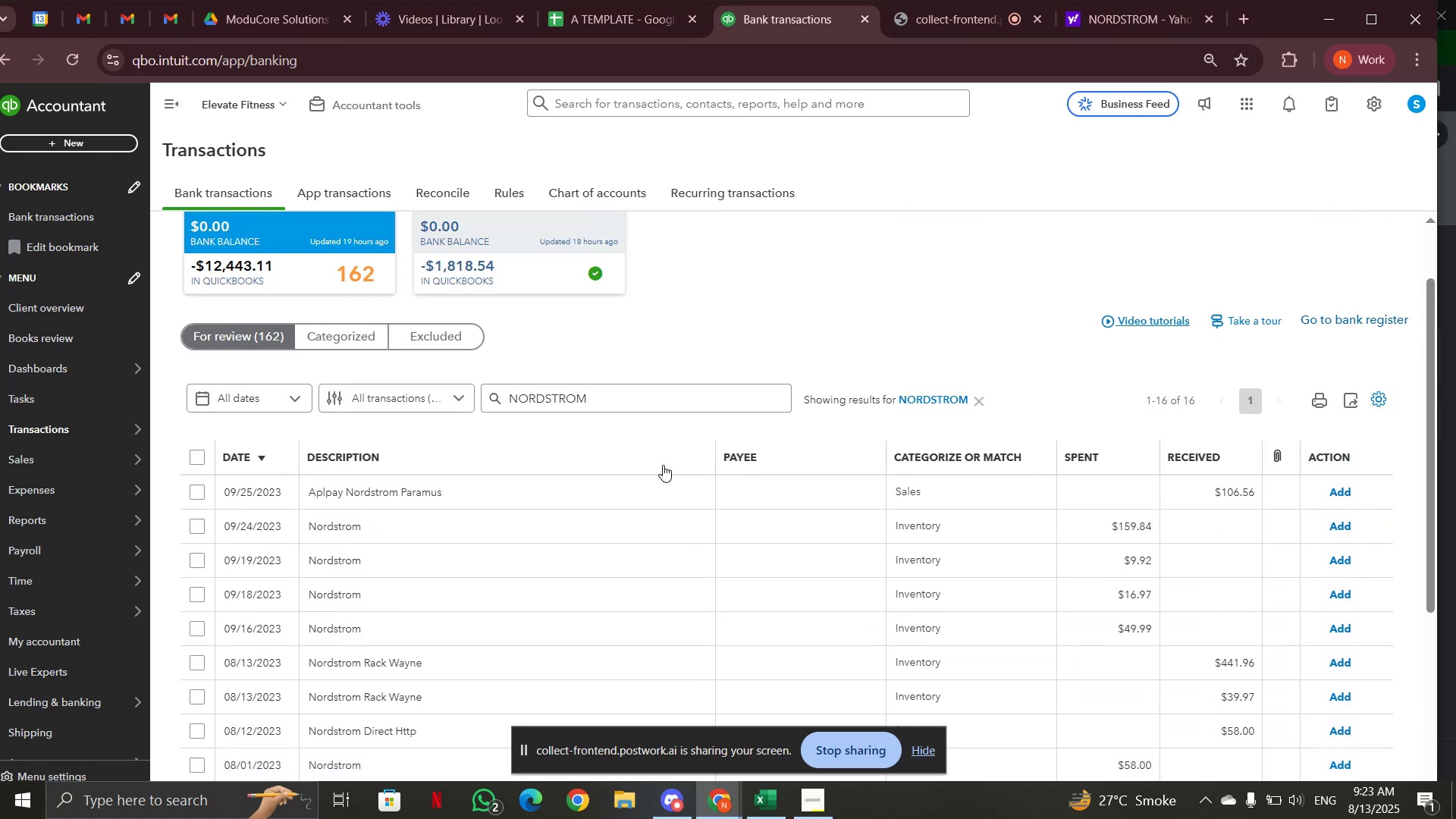 
scroll: coordinate [652, 393], scroll_direction: down, amount: 6.0
 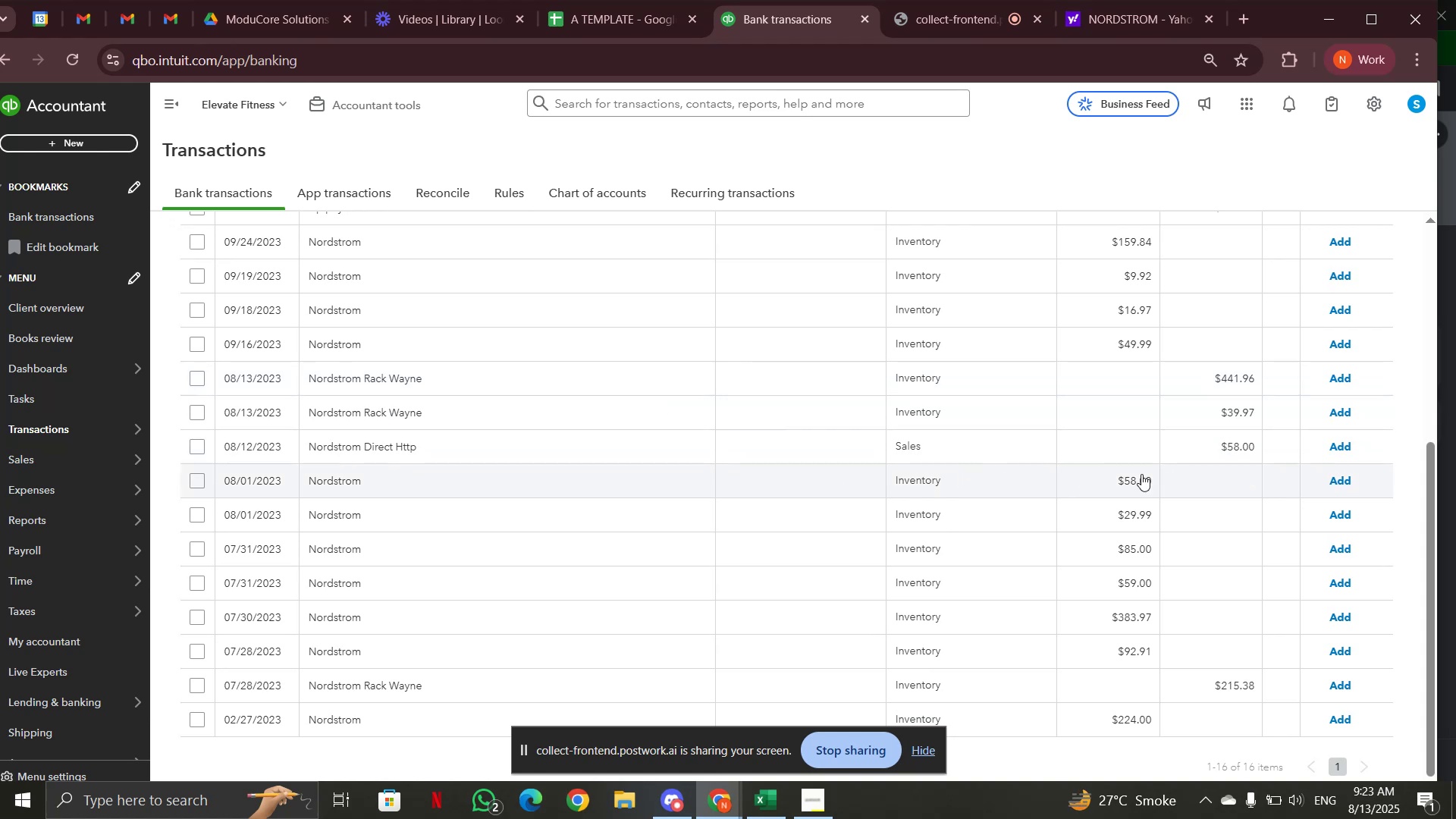 
wait(5.86)
 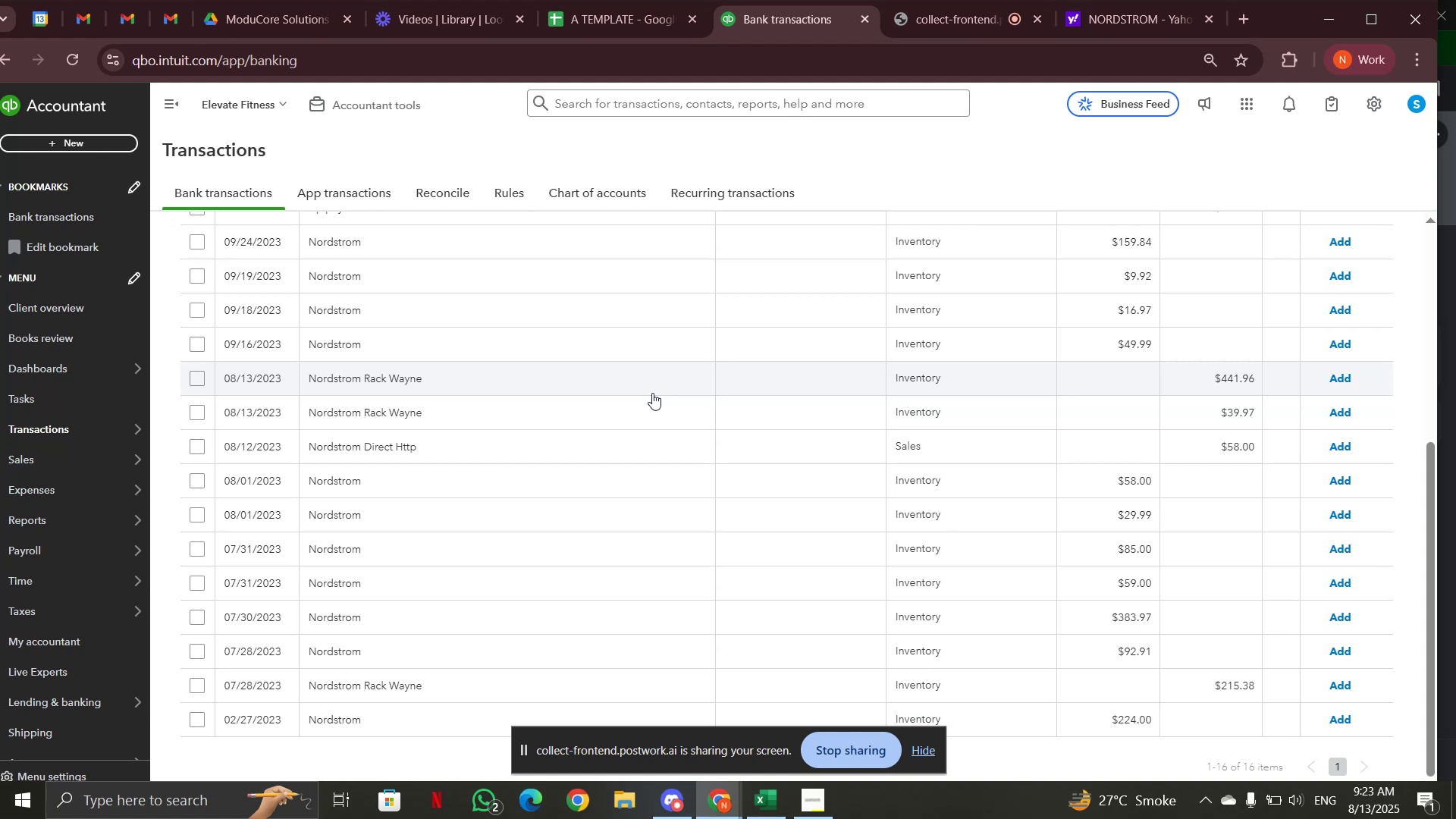 
scroll: coordinate [637, 515], scroll_direction: up, amount: 5.0
 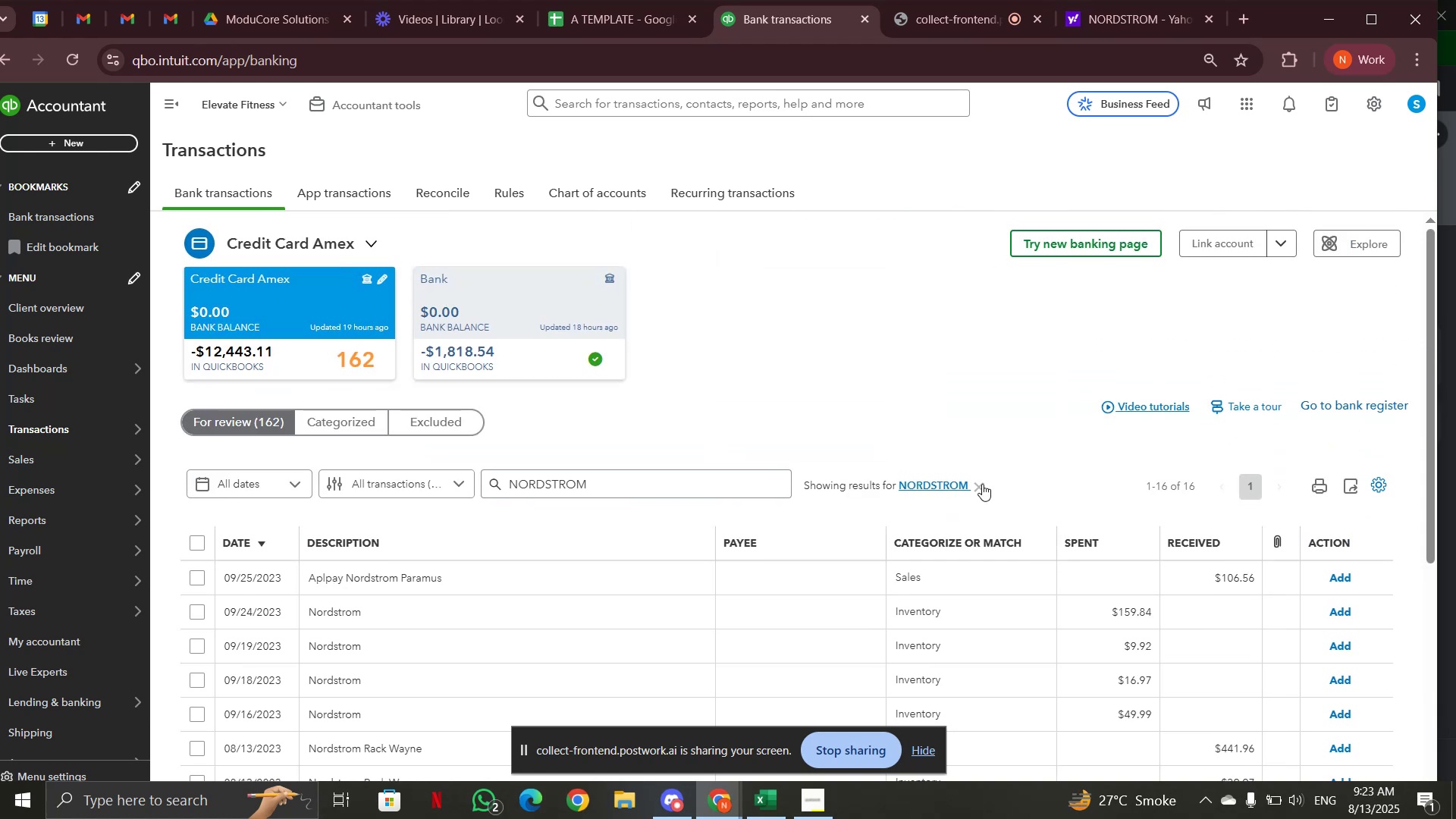 
left_click([982, 484])
 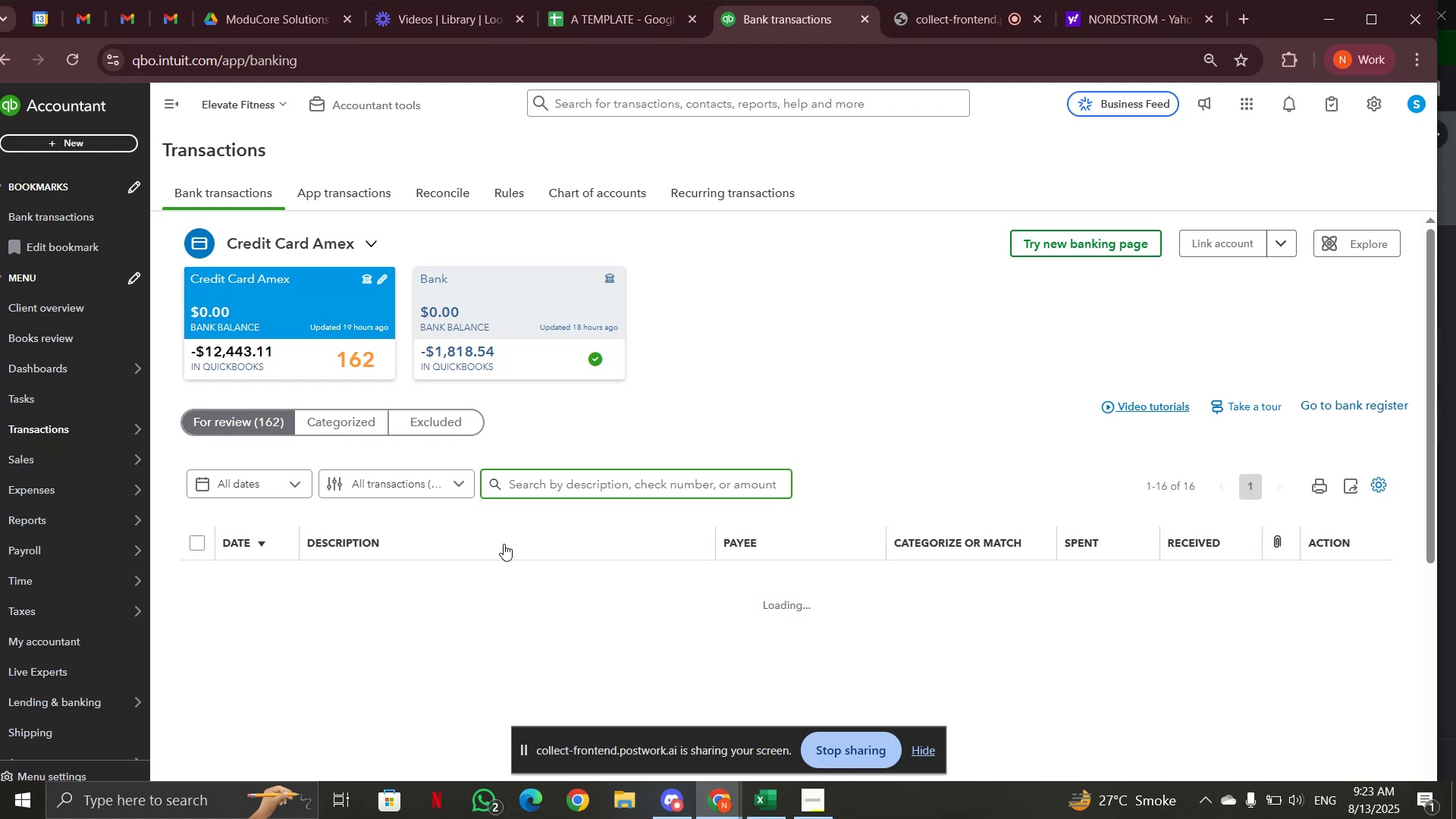 
scroll: coordinate [460, 537], scroll_direction: down, amount: 10.0
 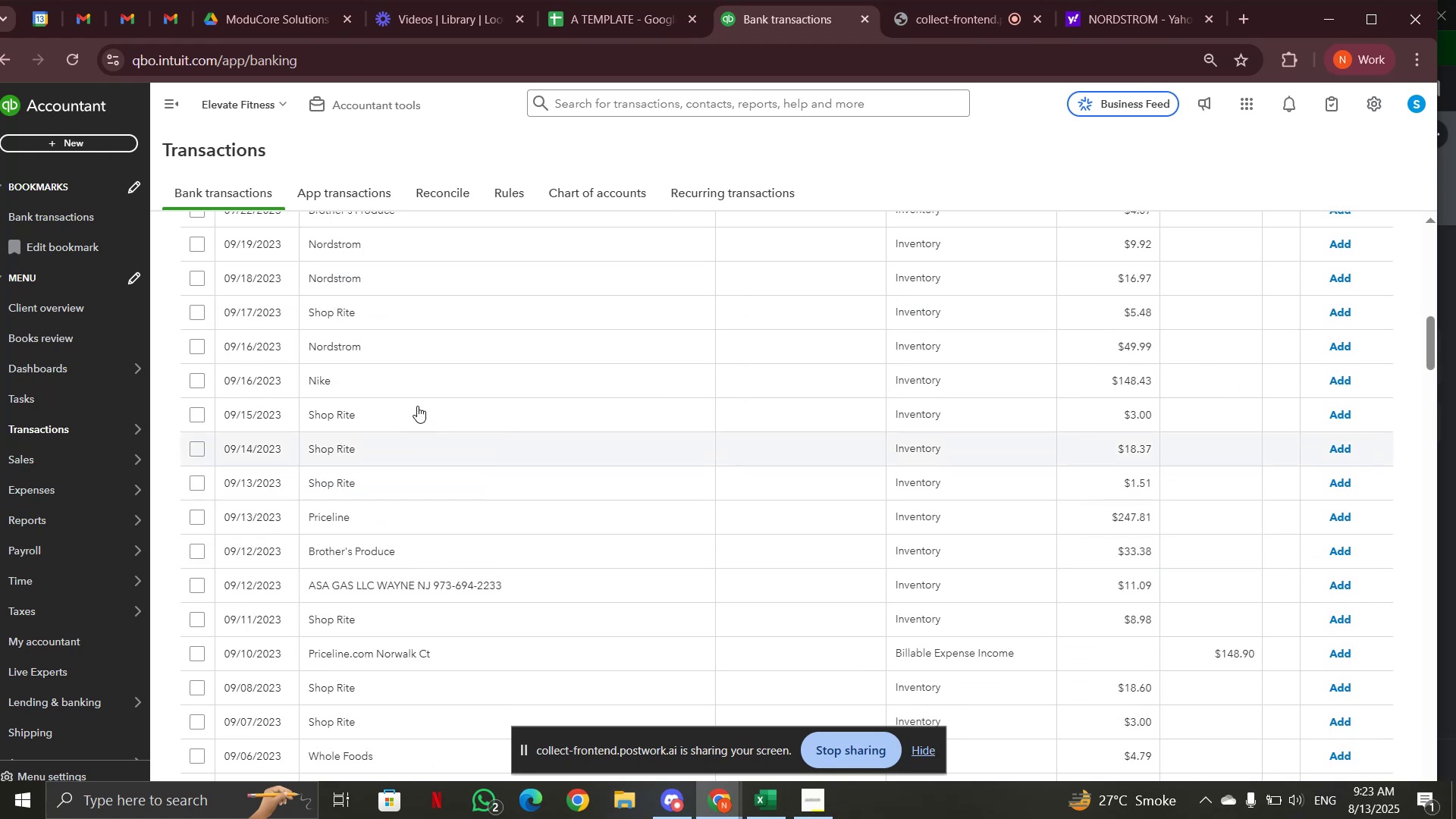 
left_click([416, 406])
 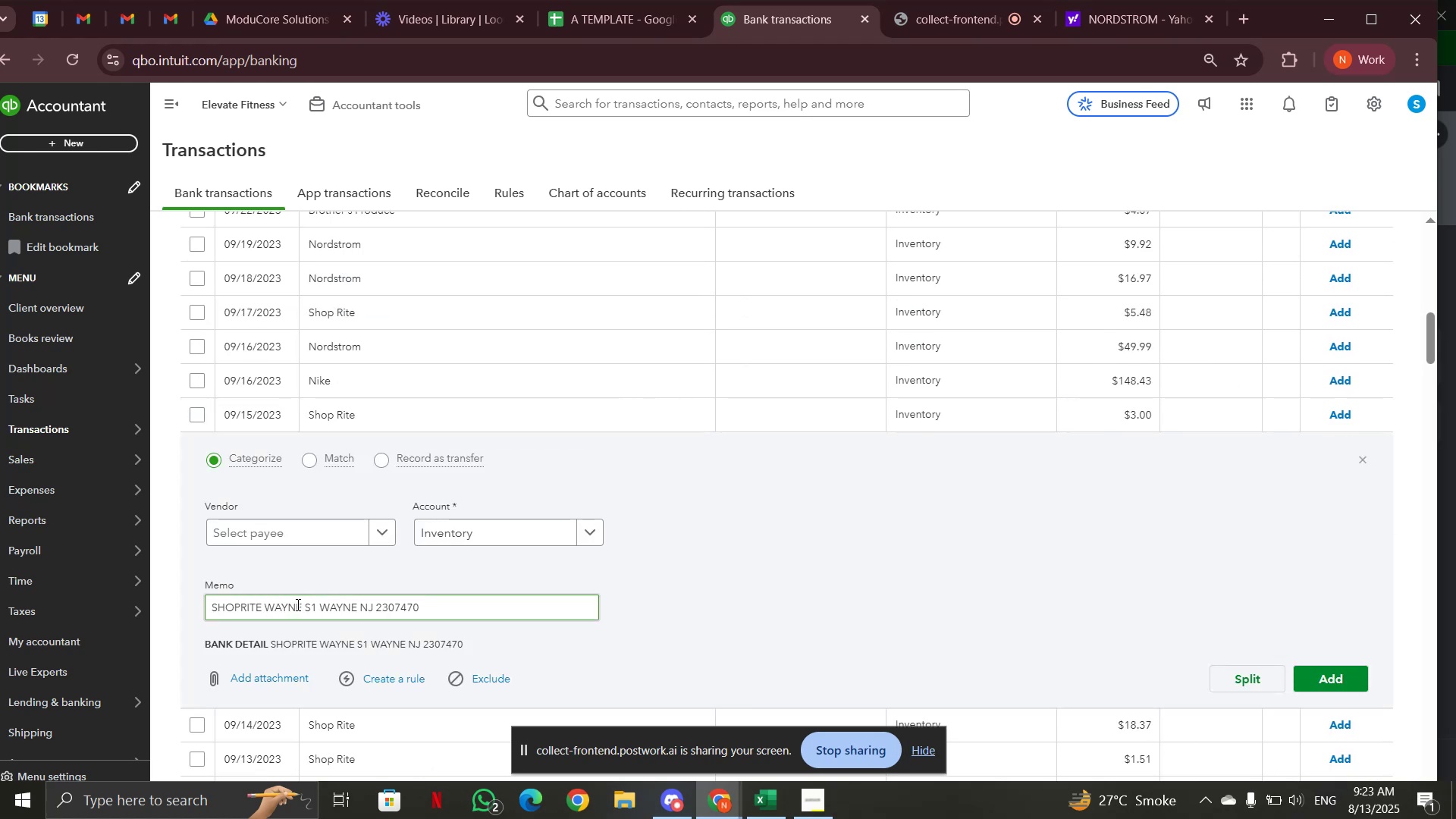 
left_click_drag(start_coordinate=[263, 607], to_coordinate=[162, 602])
 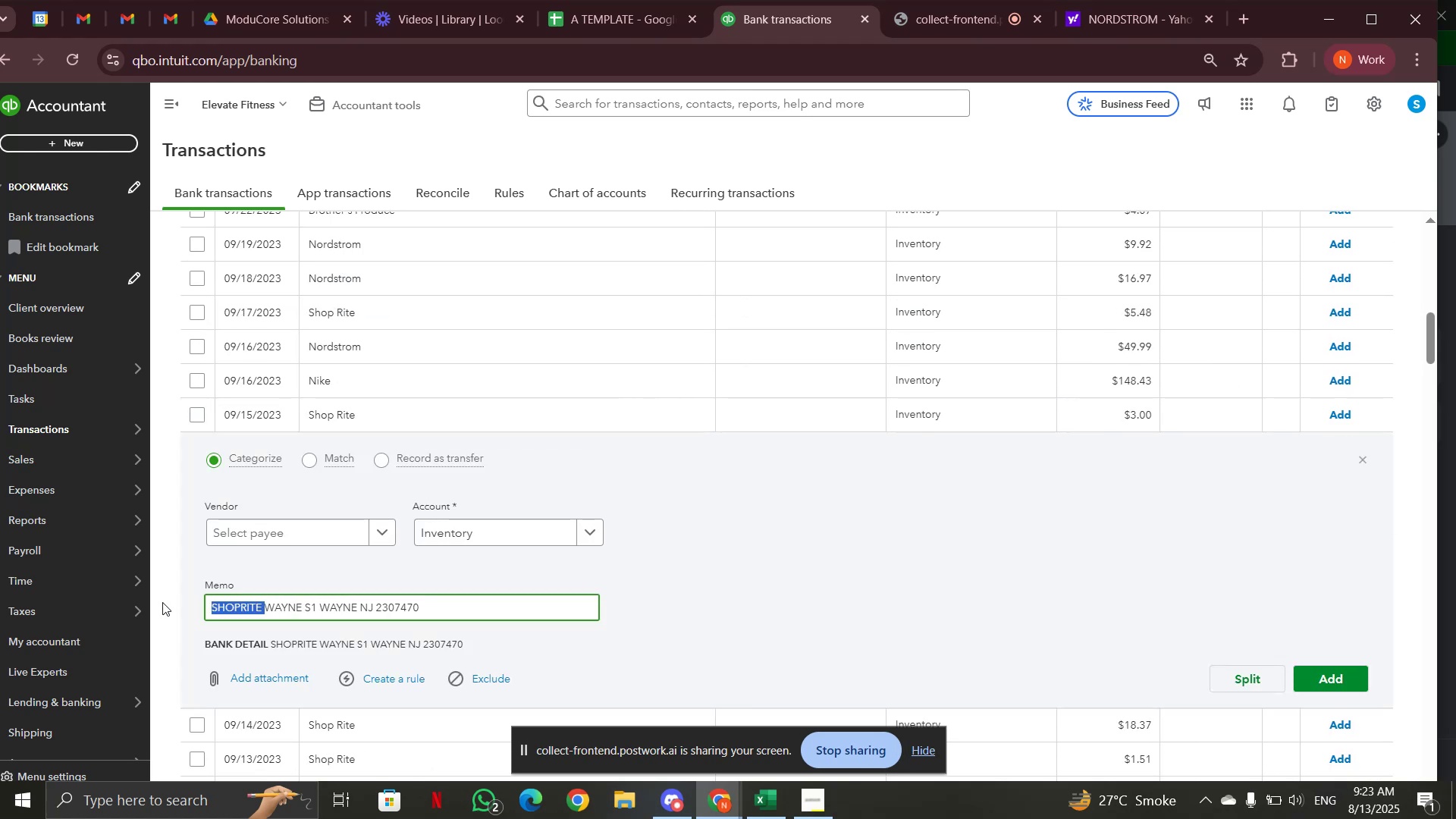 
key(Control+C)
 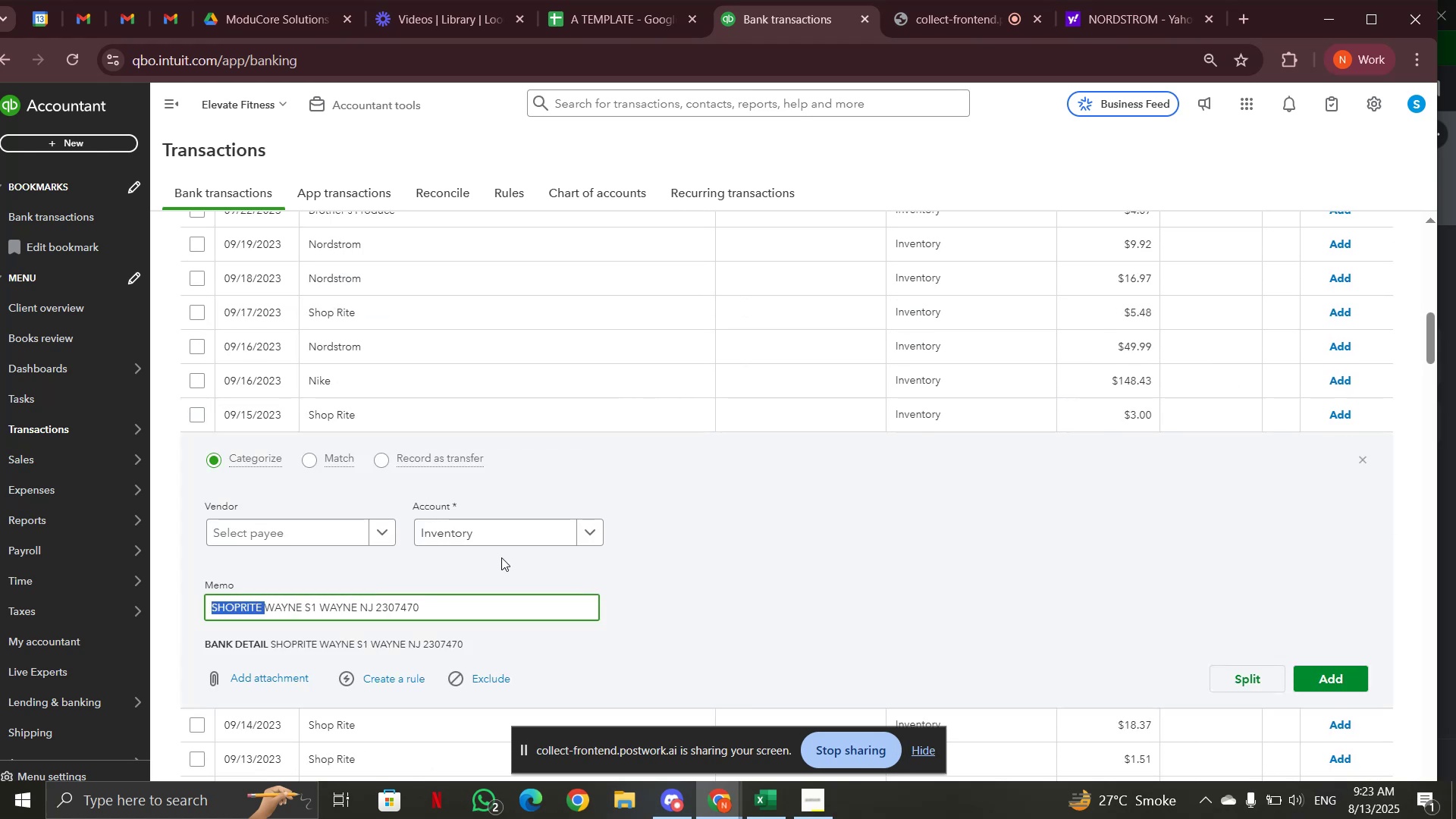 
scroll: coordinate [510, 556], scroll_direction: up, amount: 9.0
 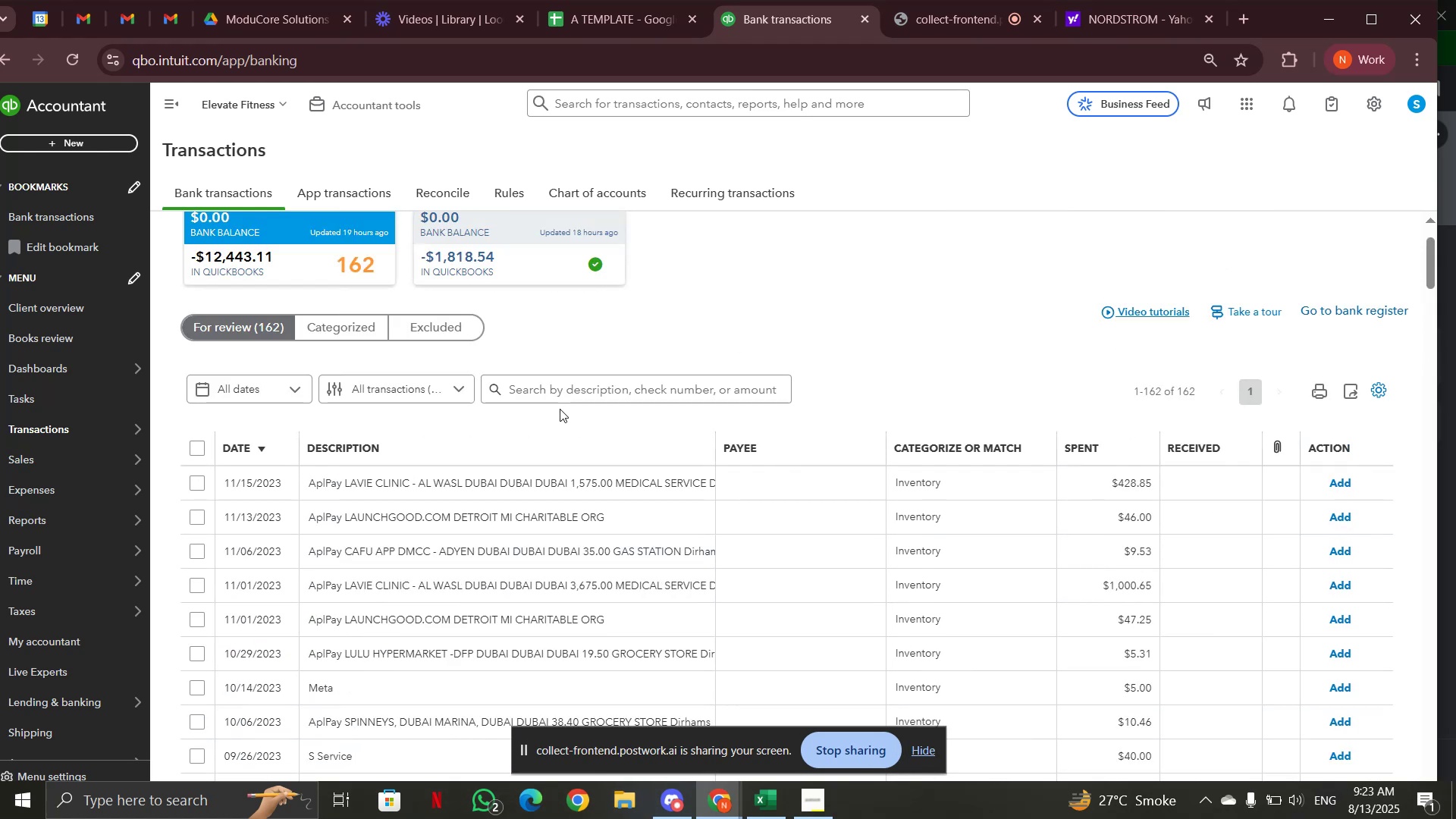 
left_click([565, 387])
 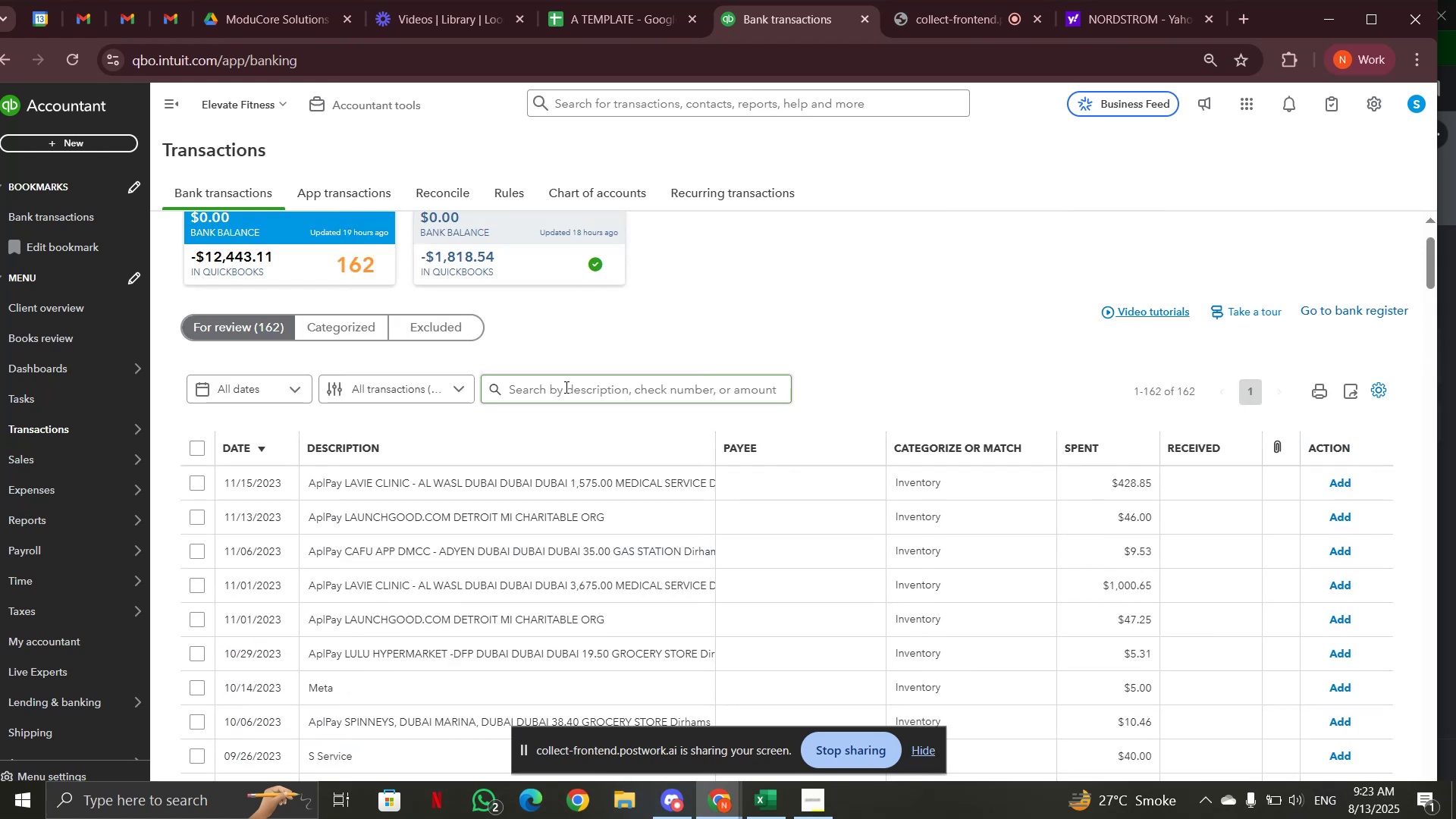 
key(Control+V)
 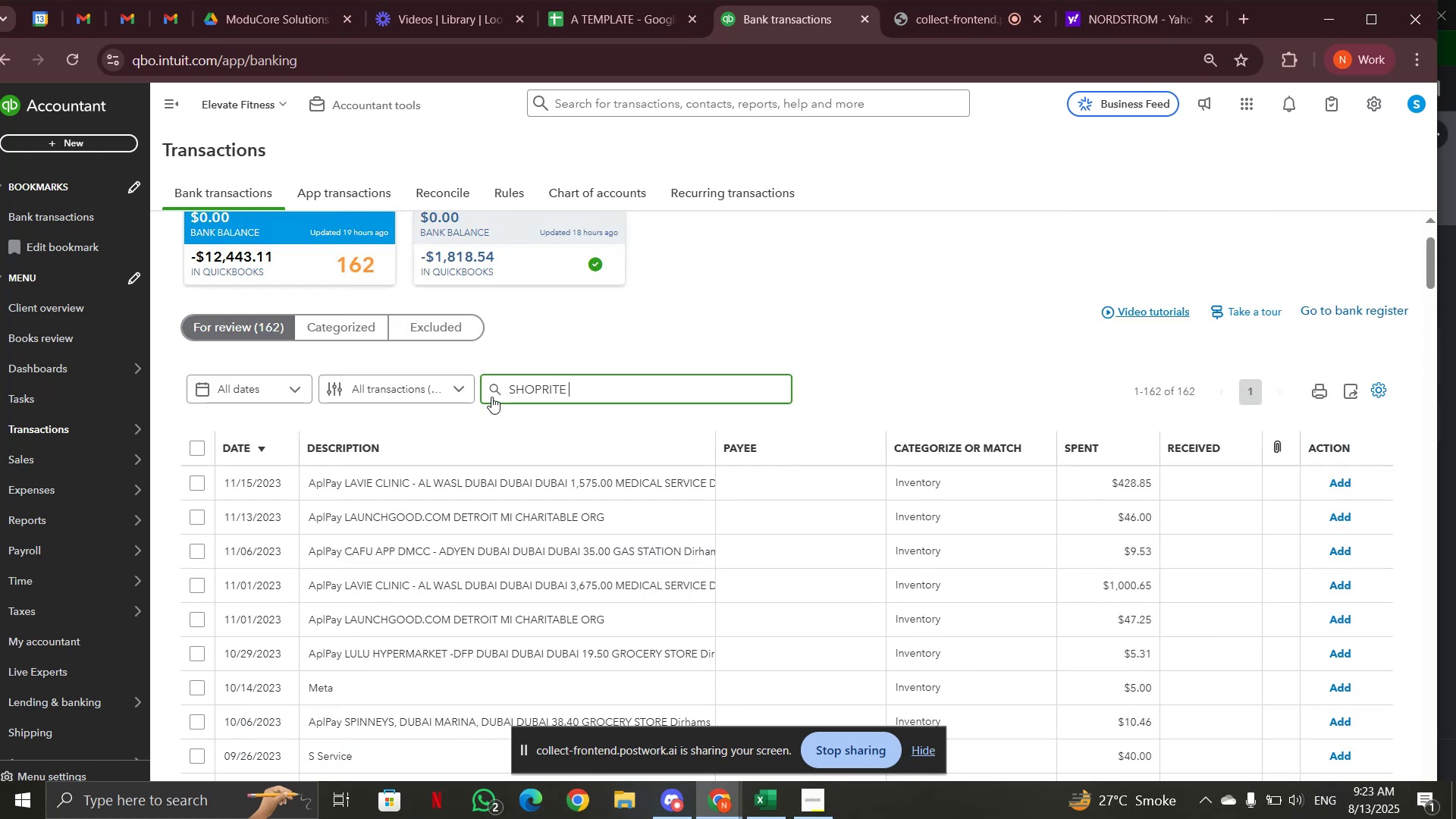 
left_click([491, 392])
 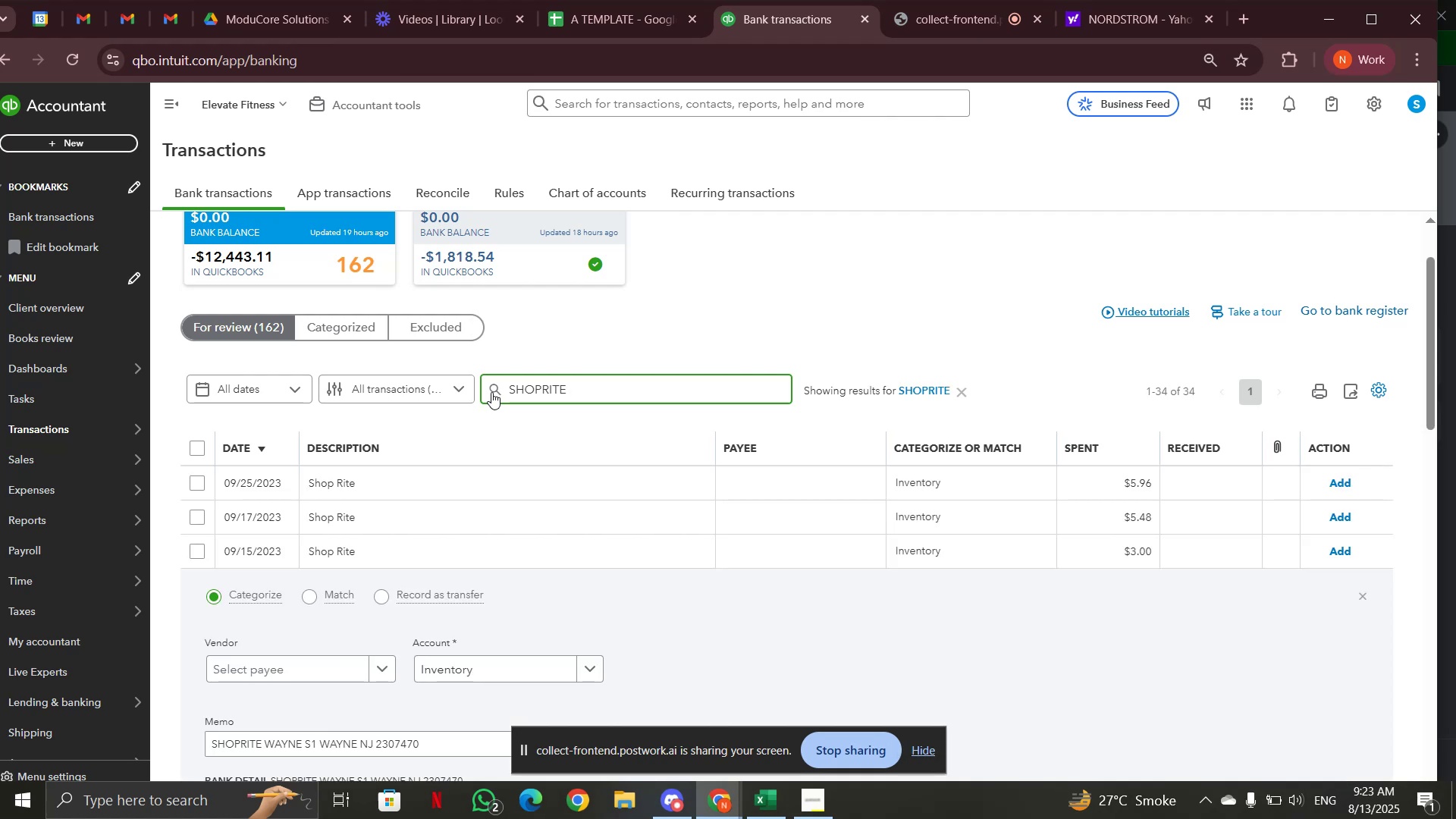 
left_click([558, 559])
 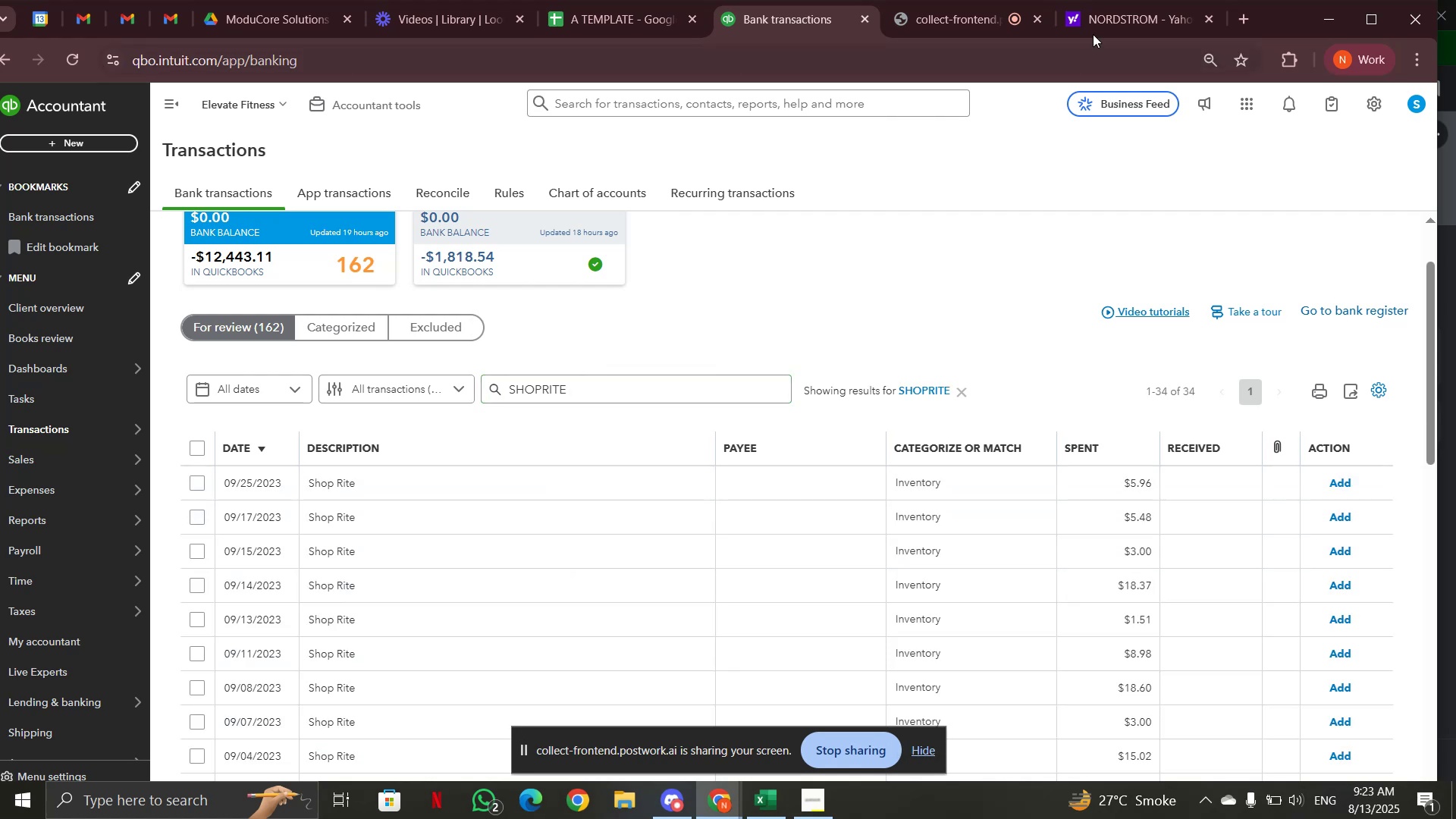 
left_click([1099, 27])
 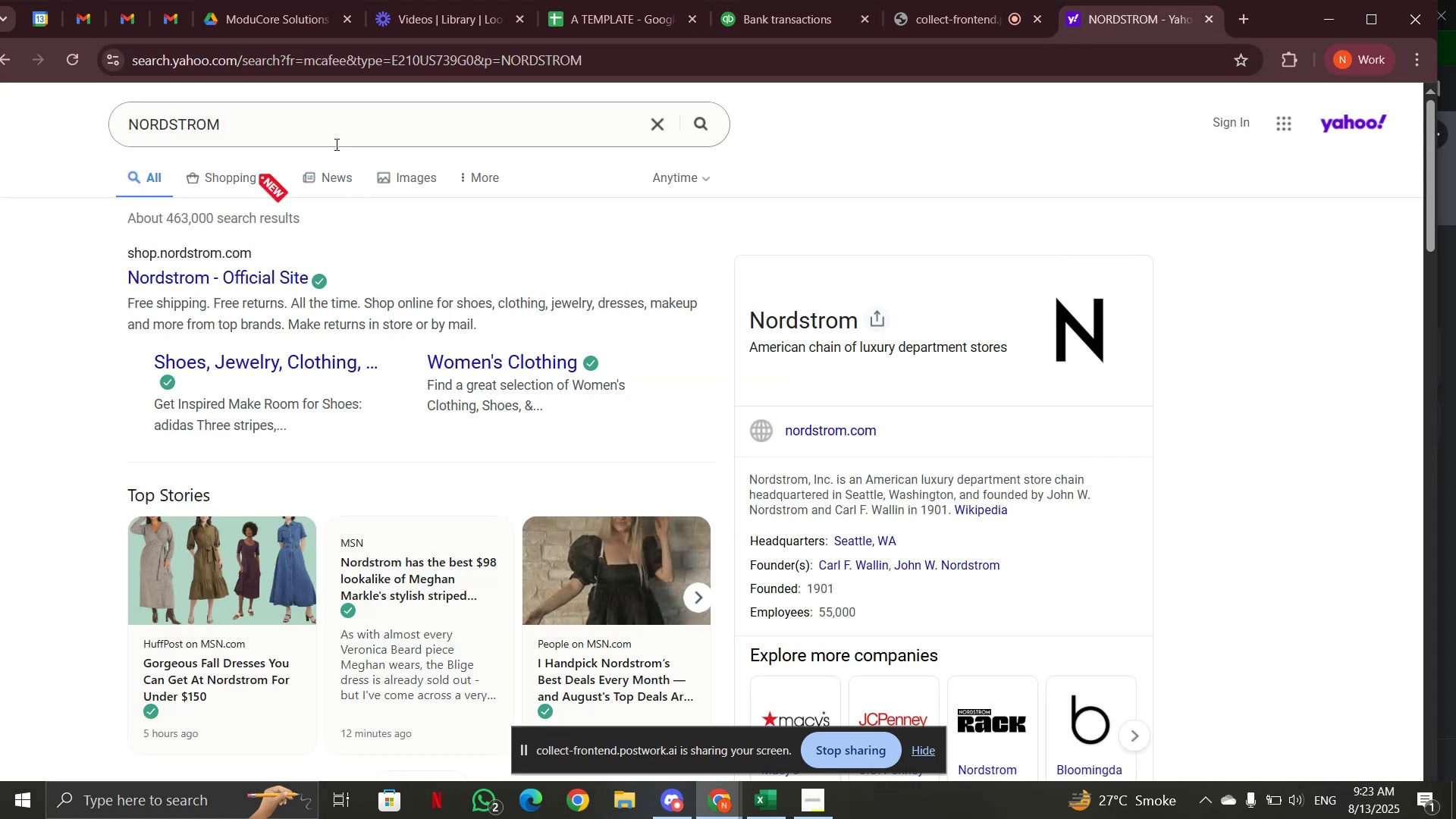 
left_click_drag(start_coordinate=[331, 123], to_coordinate=[87, 133])
 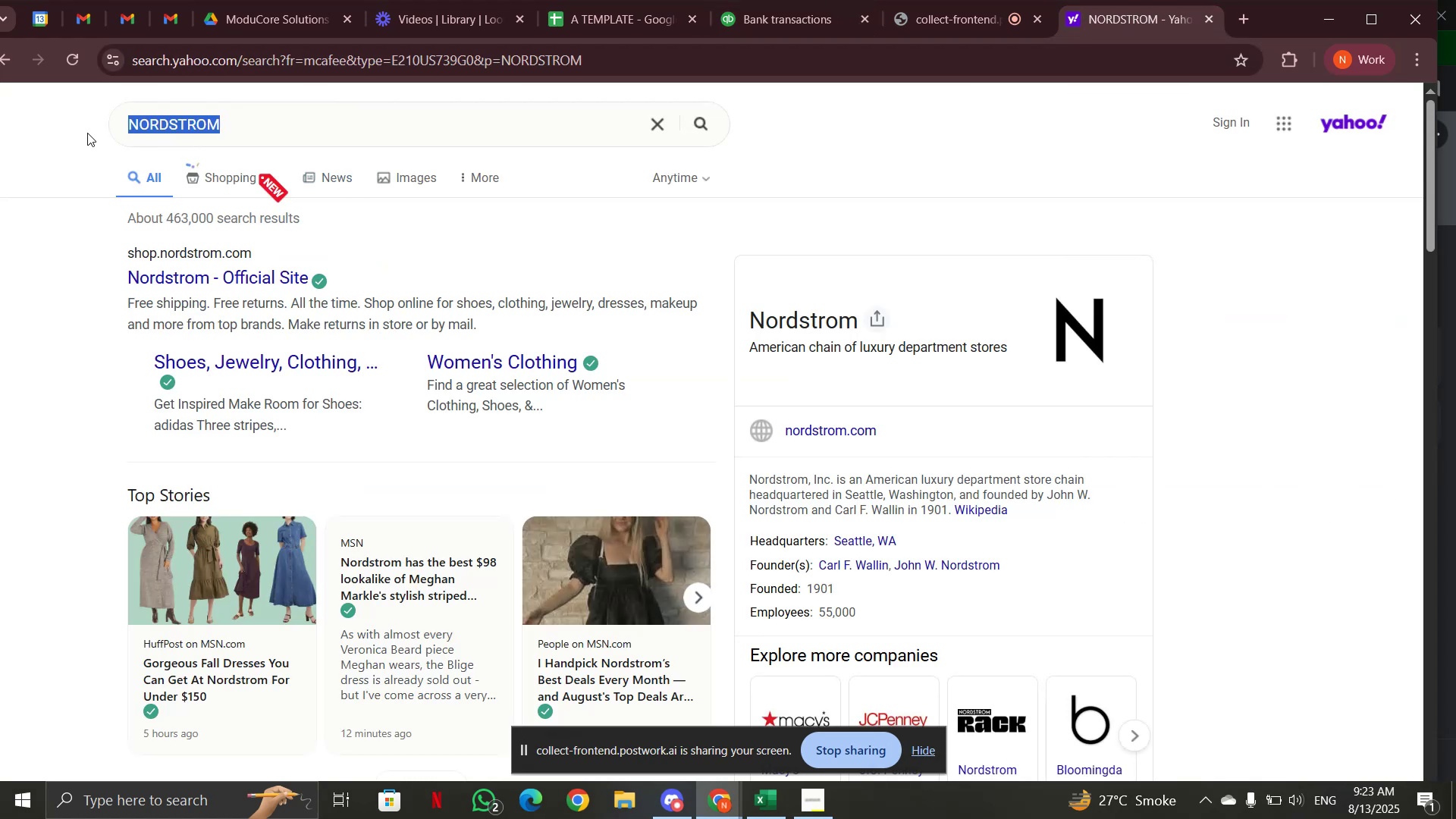 
key(Control+V)
 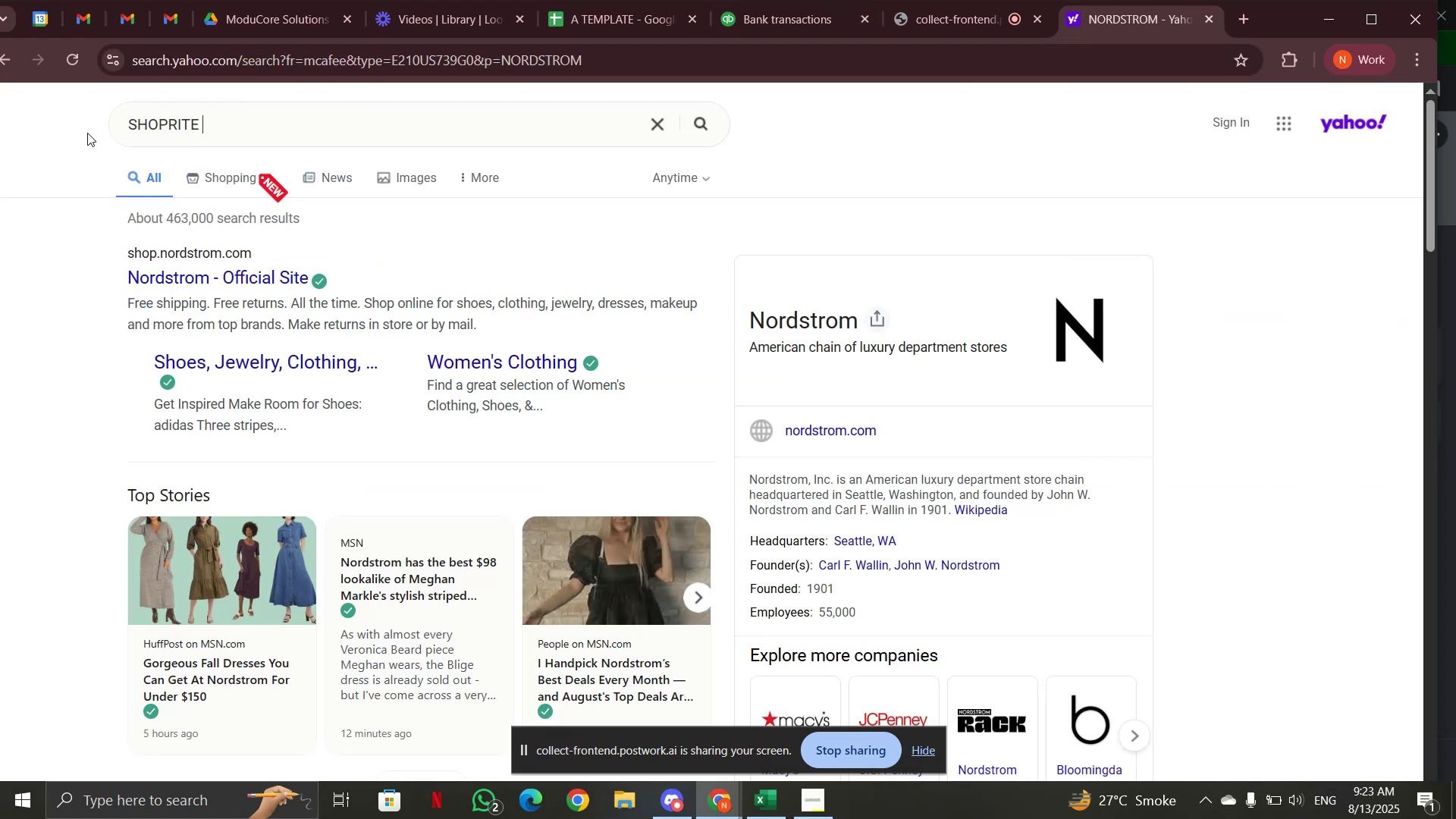 
key(Enter)
 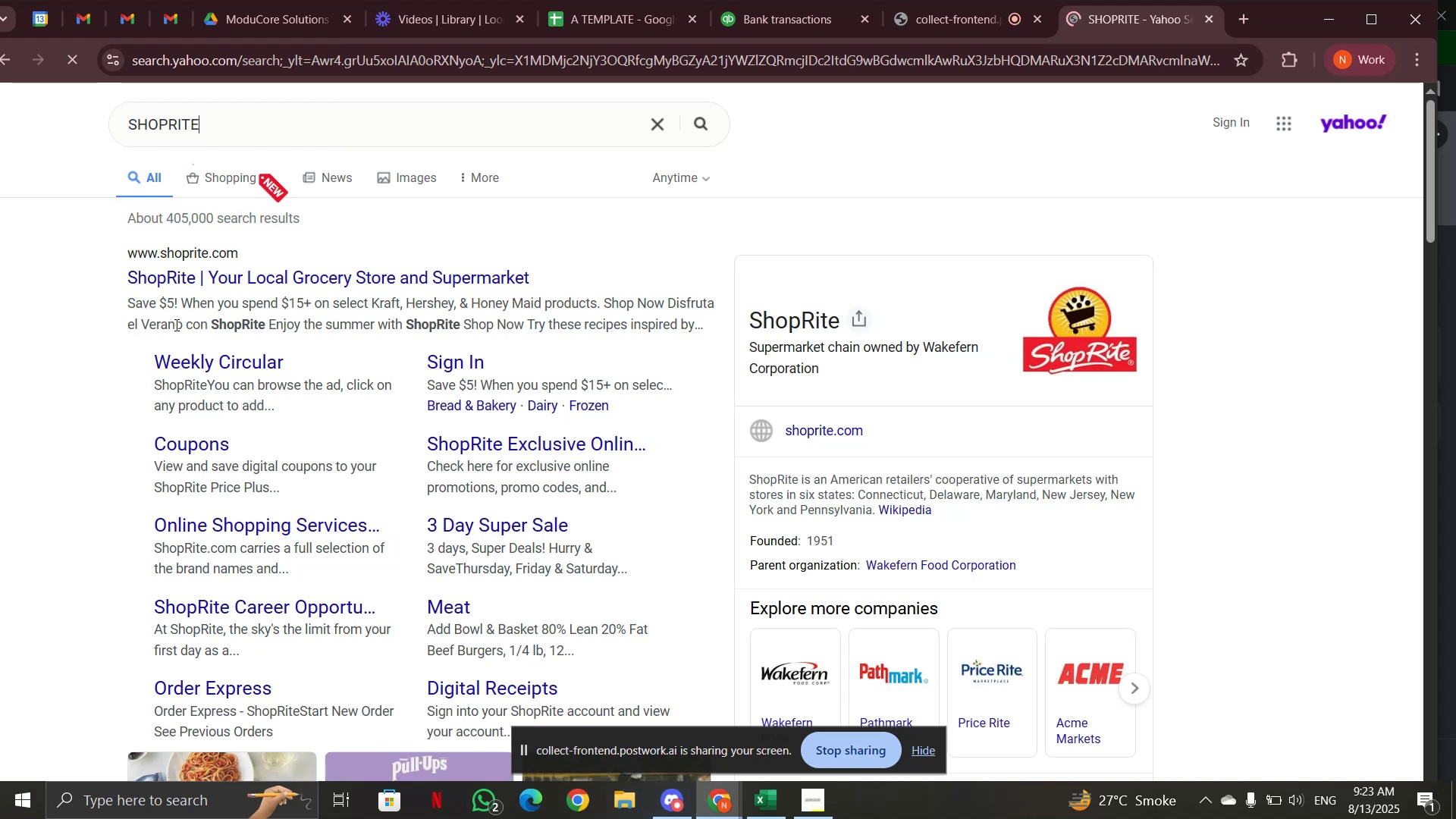 
wait(8.29)
 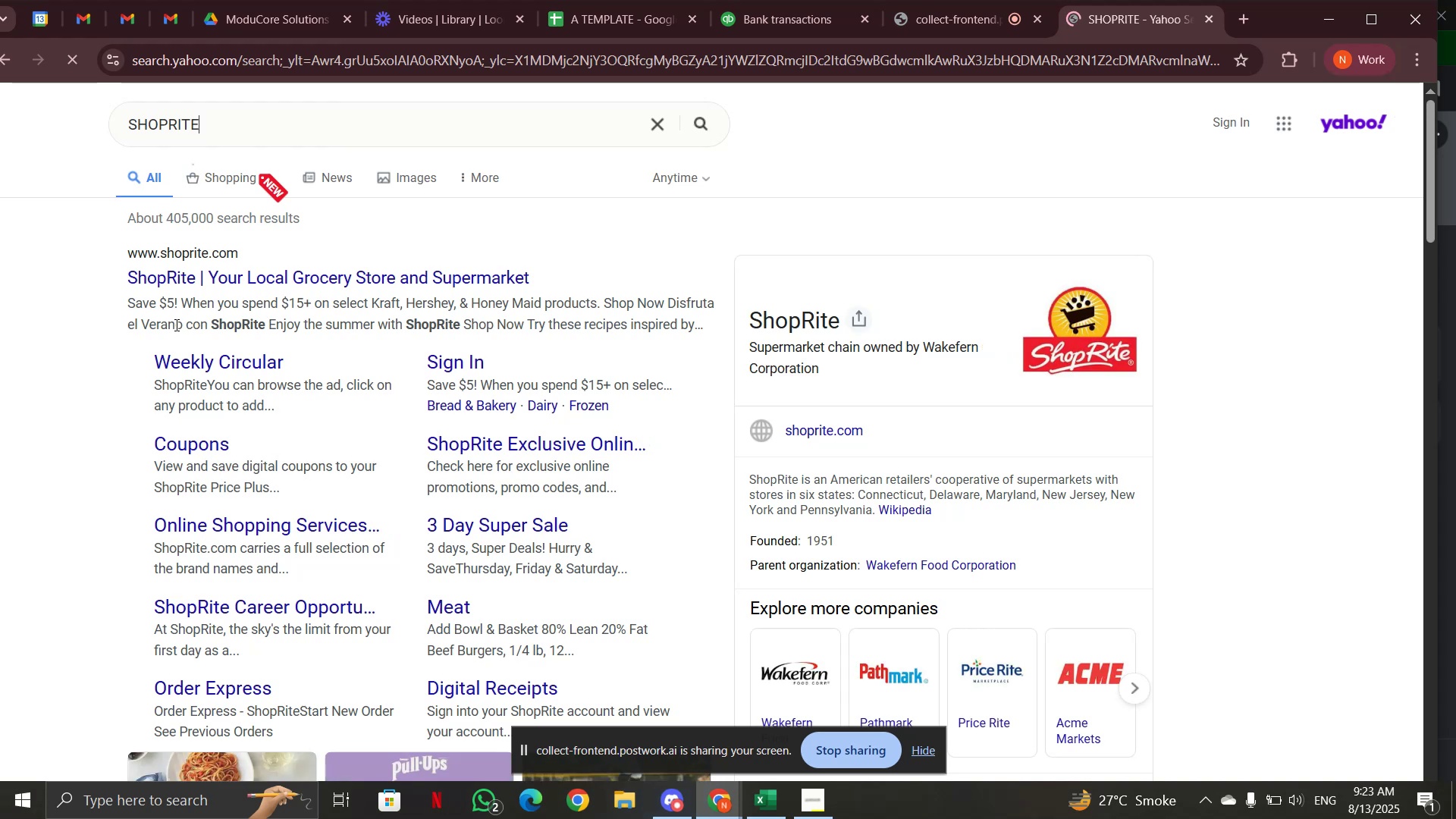 
scroll: coordinate [431, 312], scroll_direction: down, amount: 5.0
 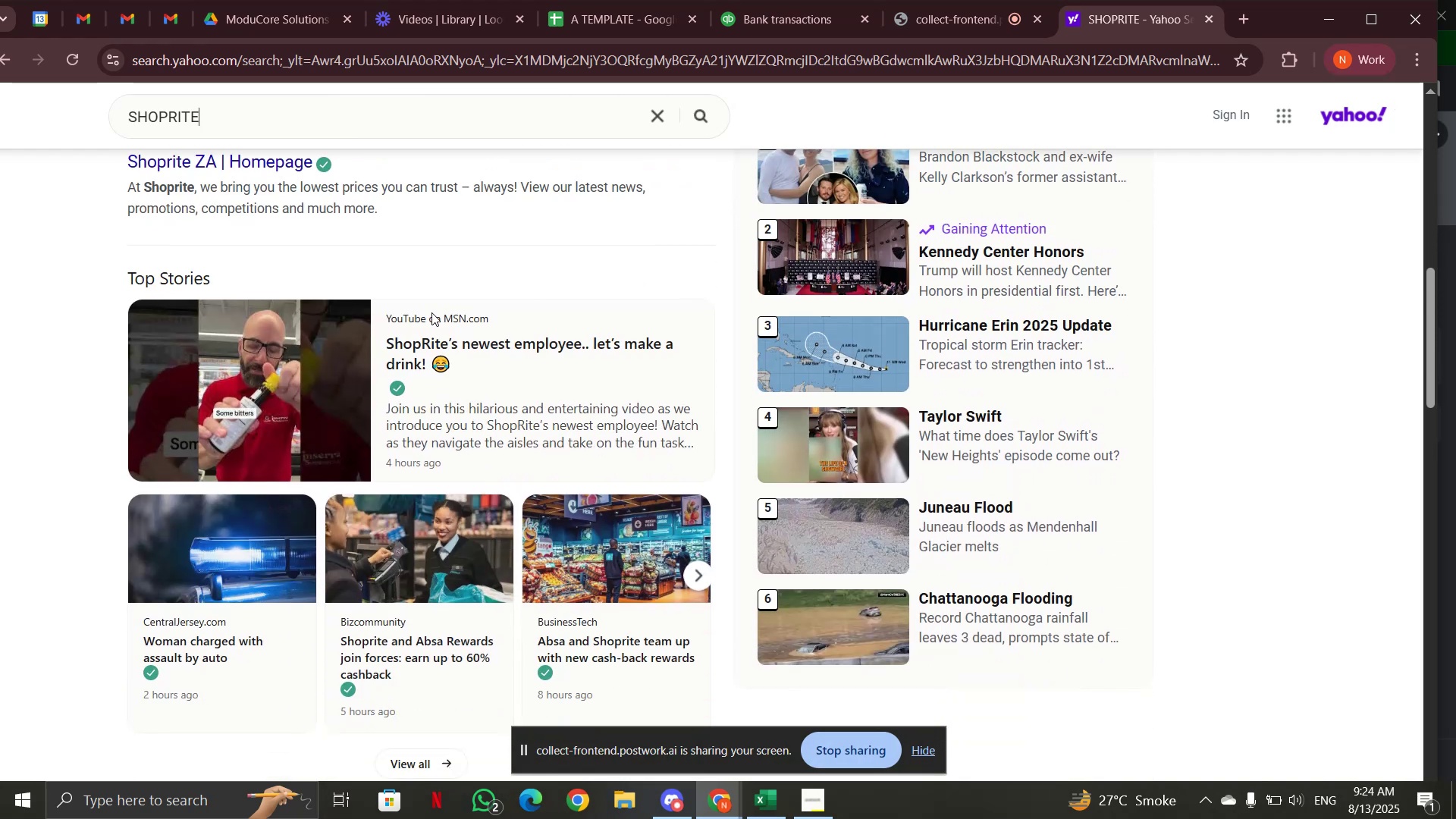 
scroll: coordinate [431, 312], scroll_direction: up, amount: 10.0
 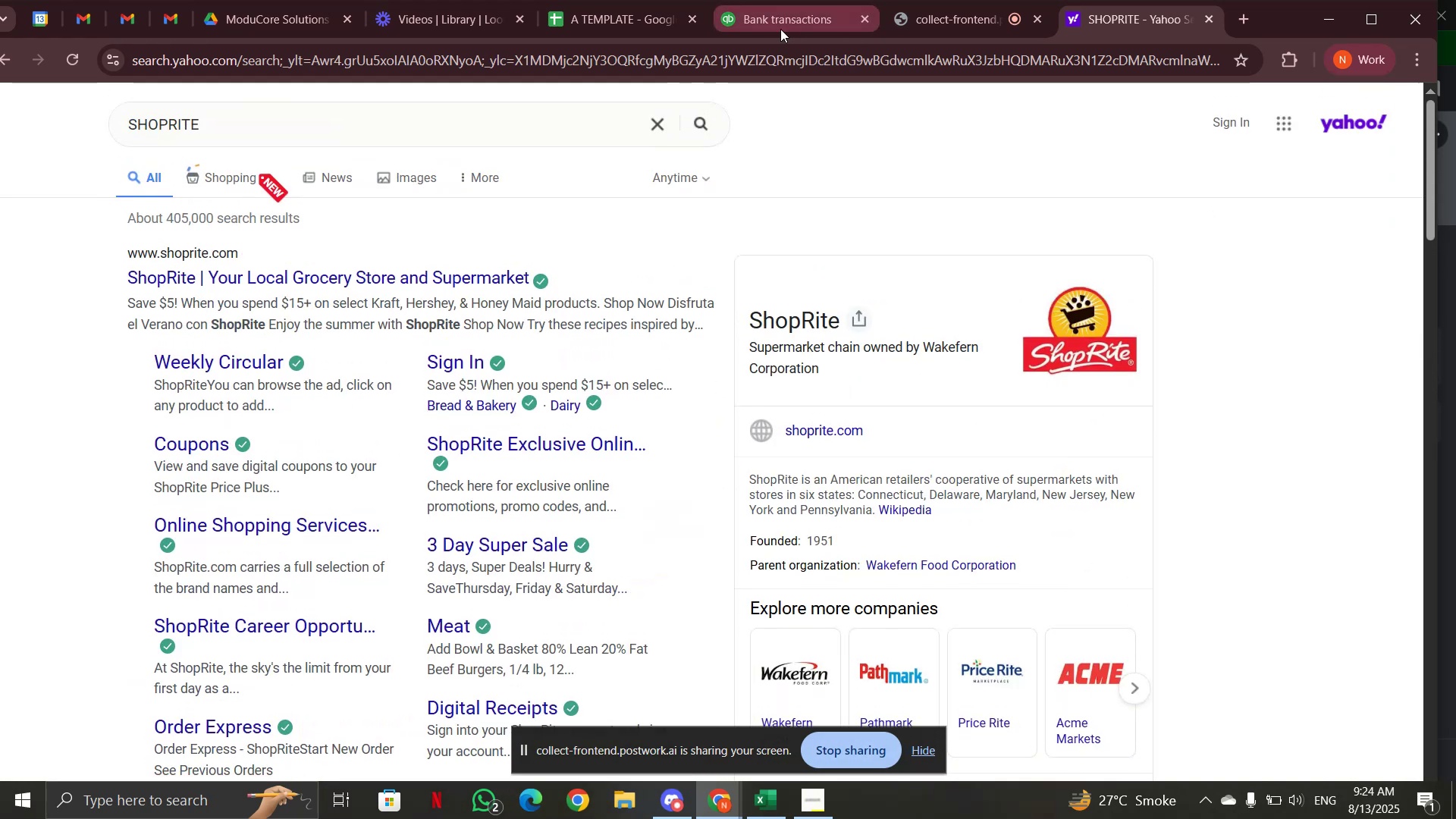 
left_click([778, 22])
 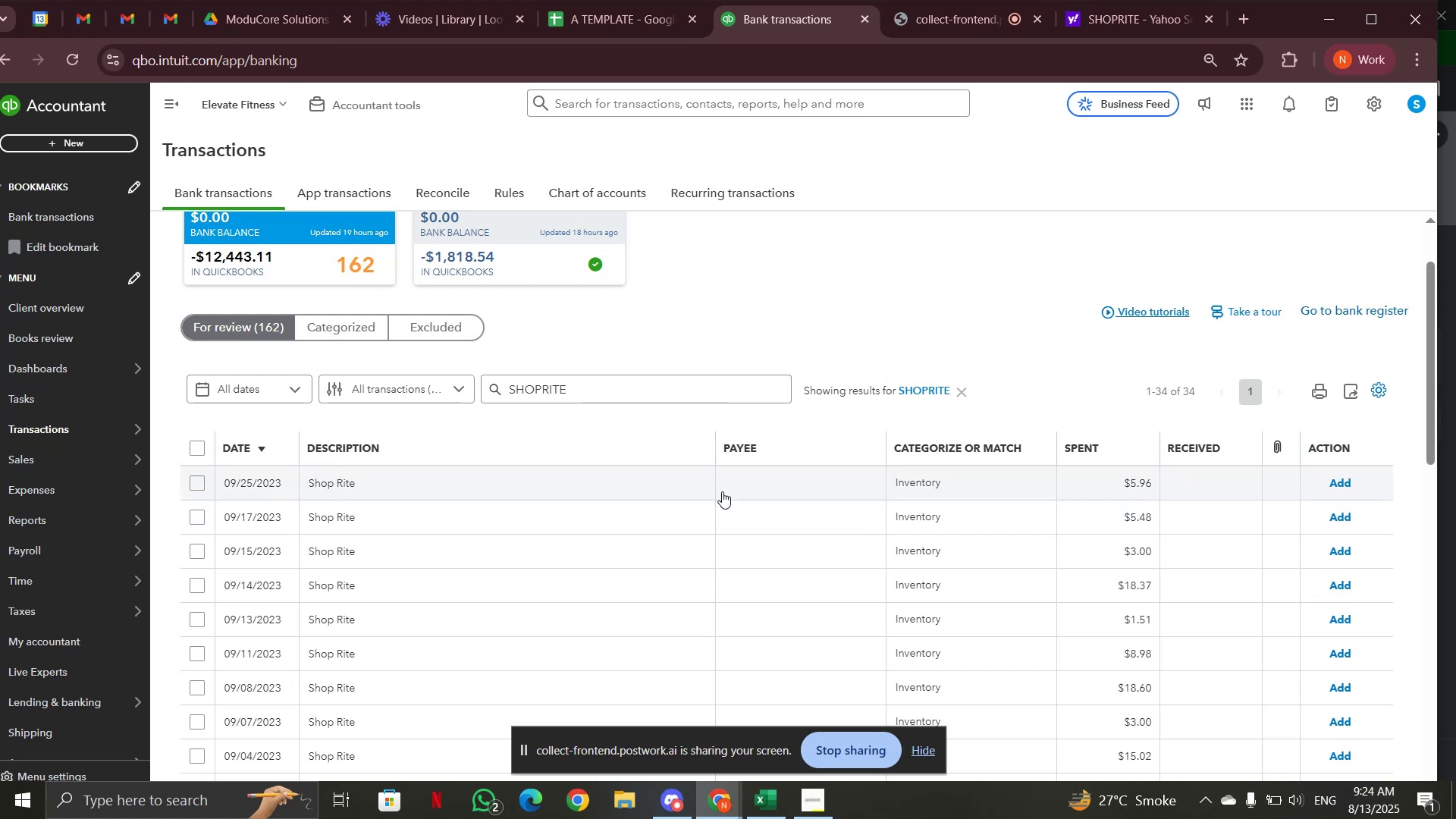 
left_click([953, 488])
 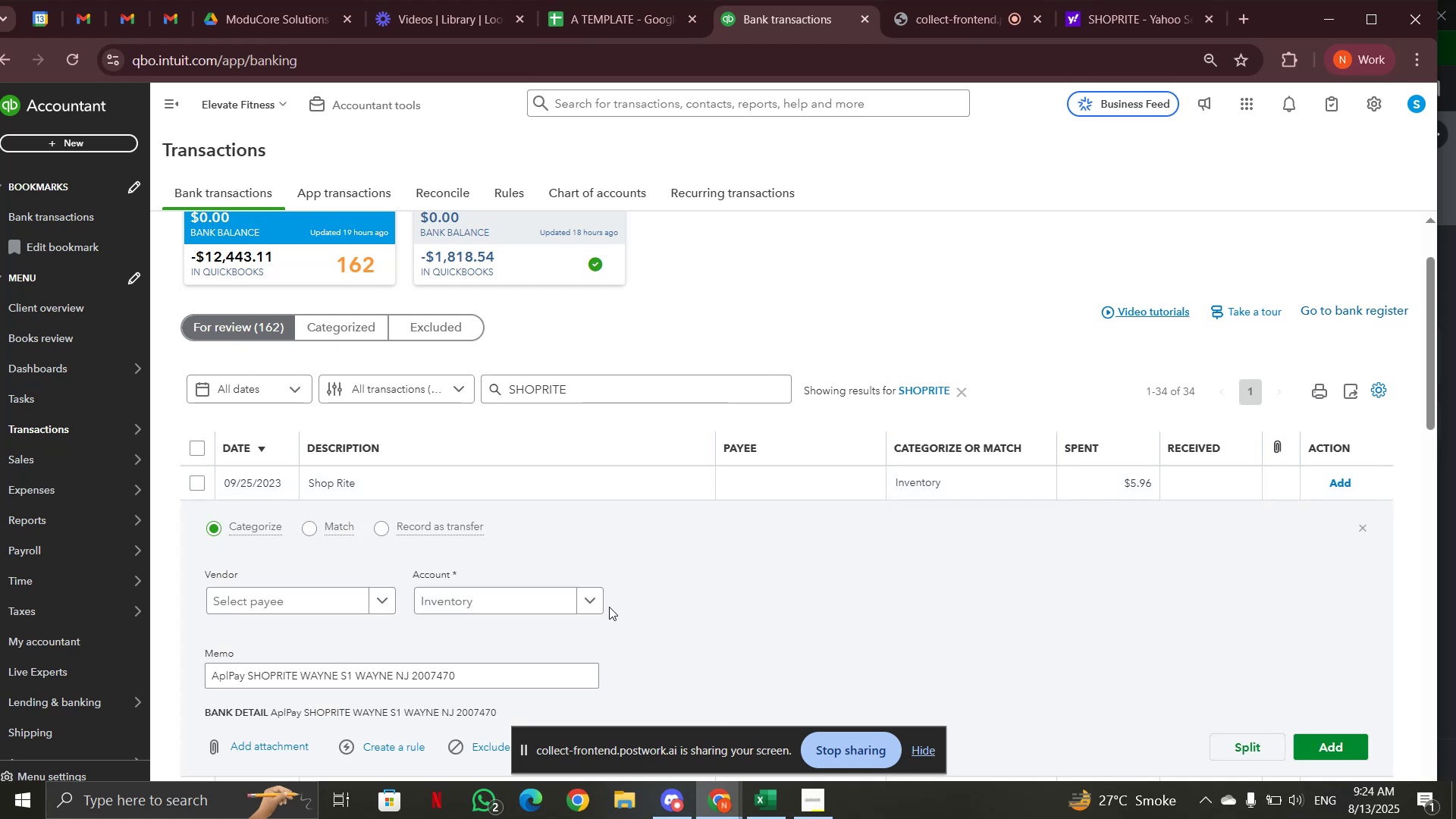 
left_click([594, 601])
 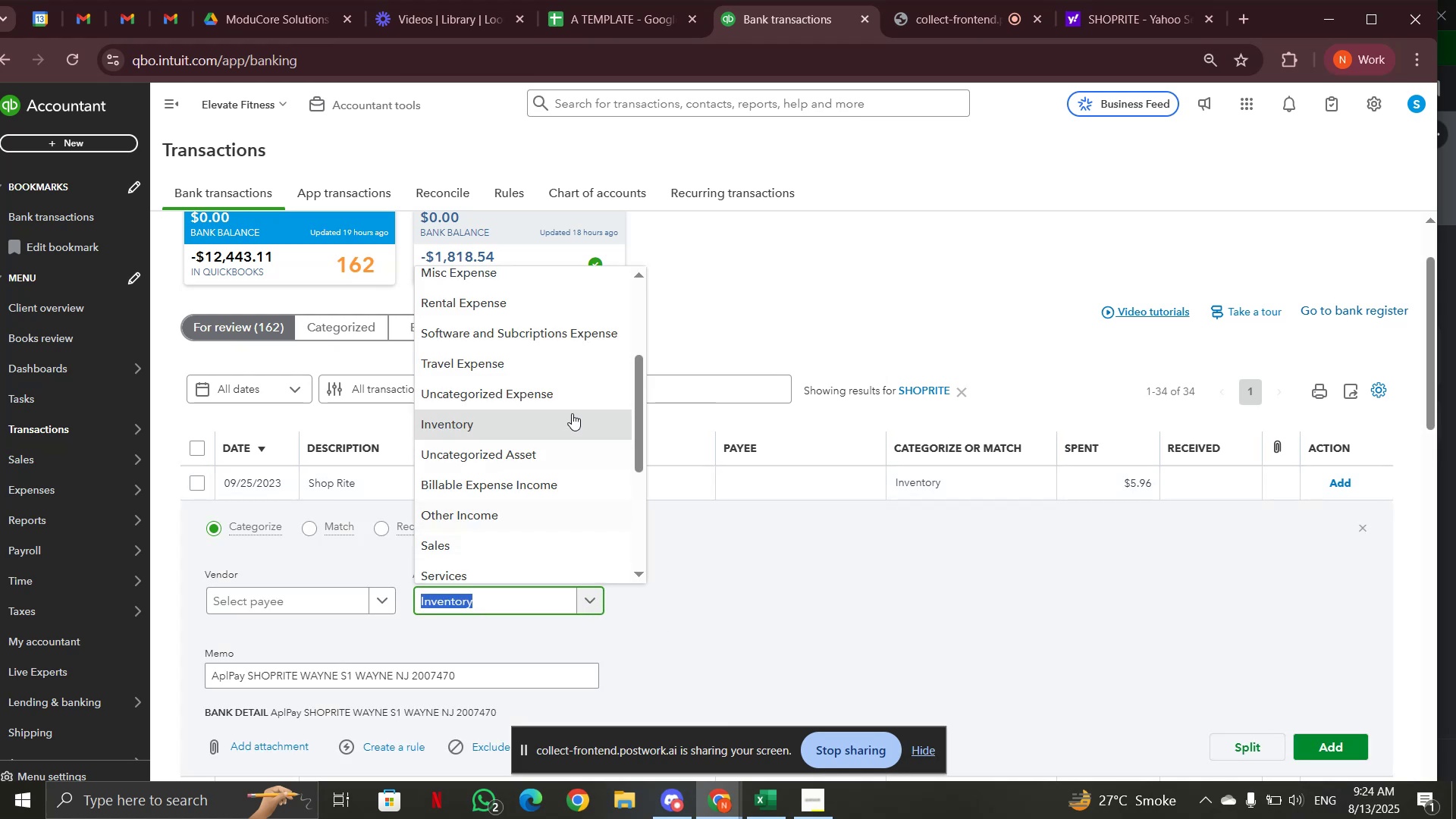 
scroll: coordinate [557, 428], scroll_direction: down, amount: 3.0
 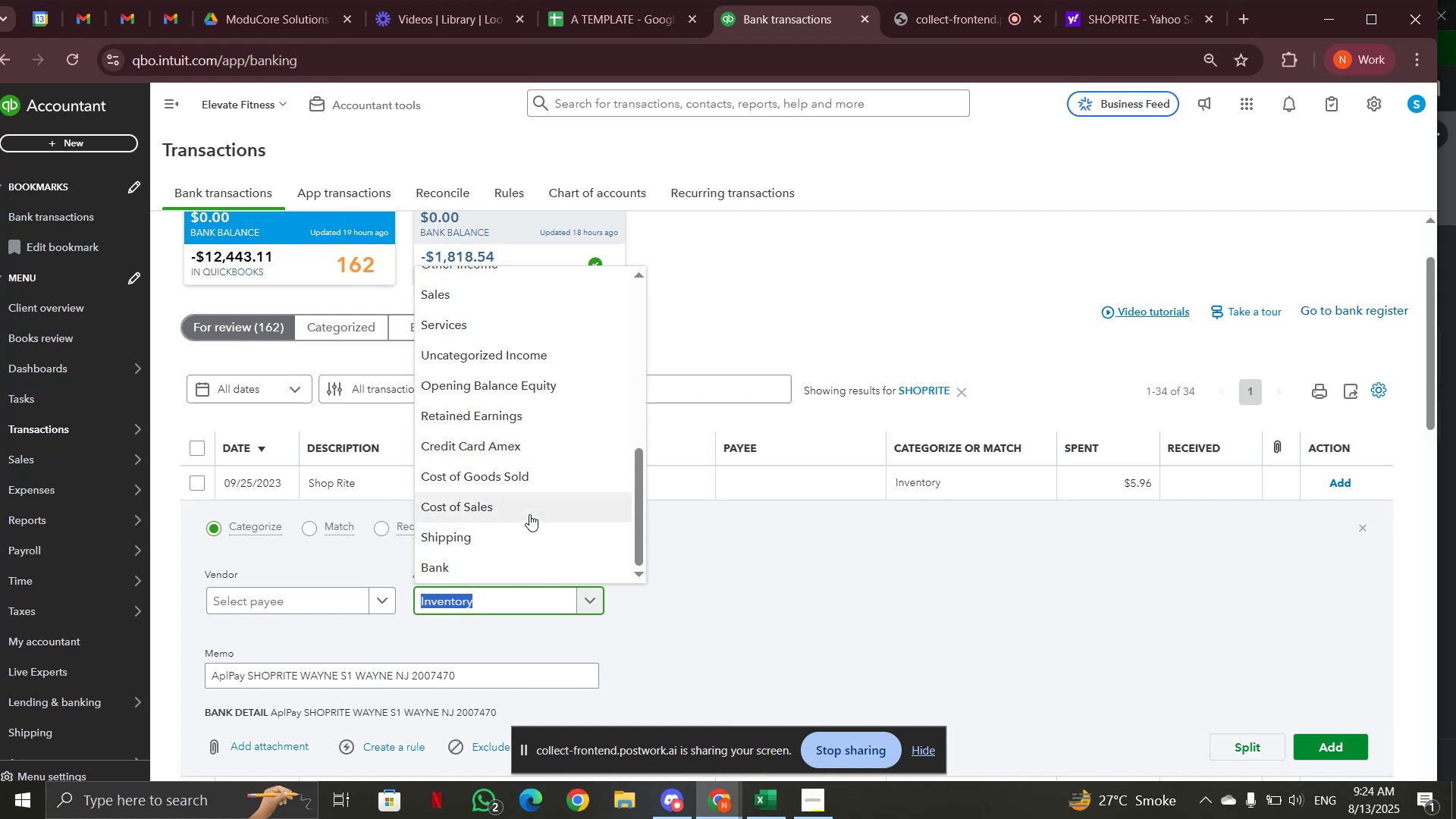 
scroll: coordinate [525, 459], scroll_direction: up, amount: 5.0
 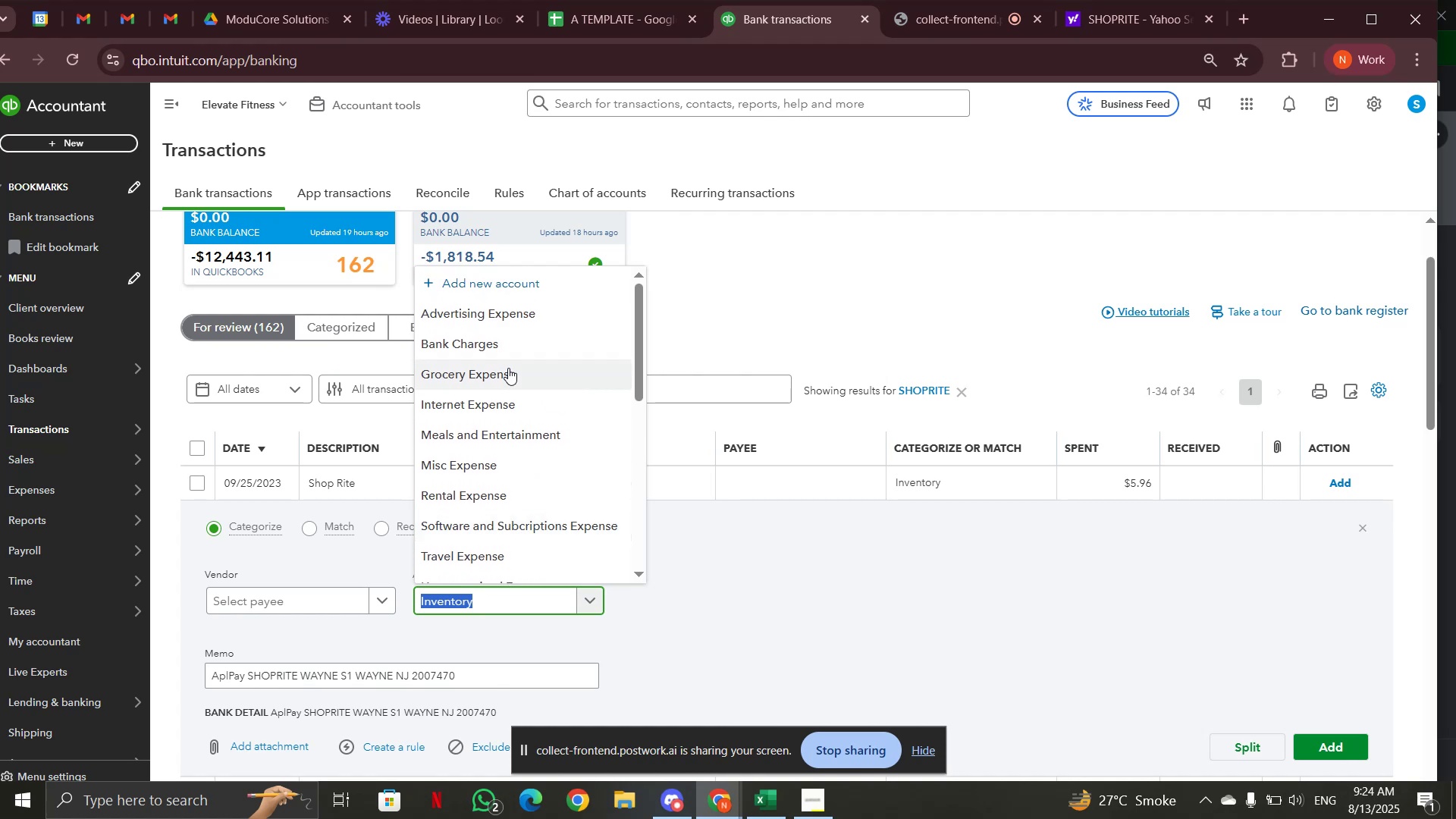 
left_click([508, 368])
 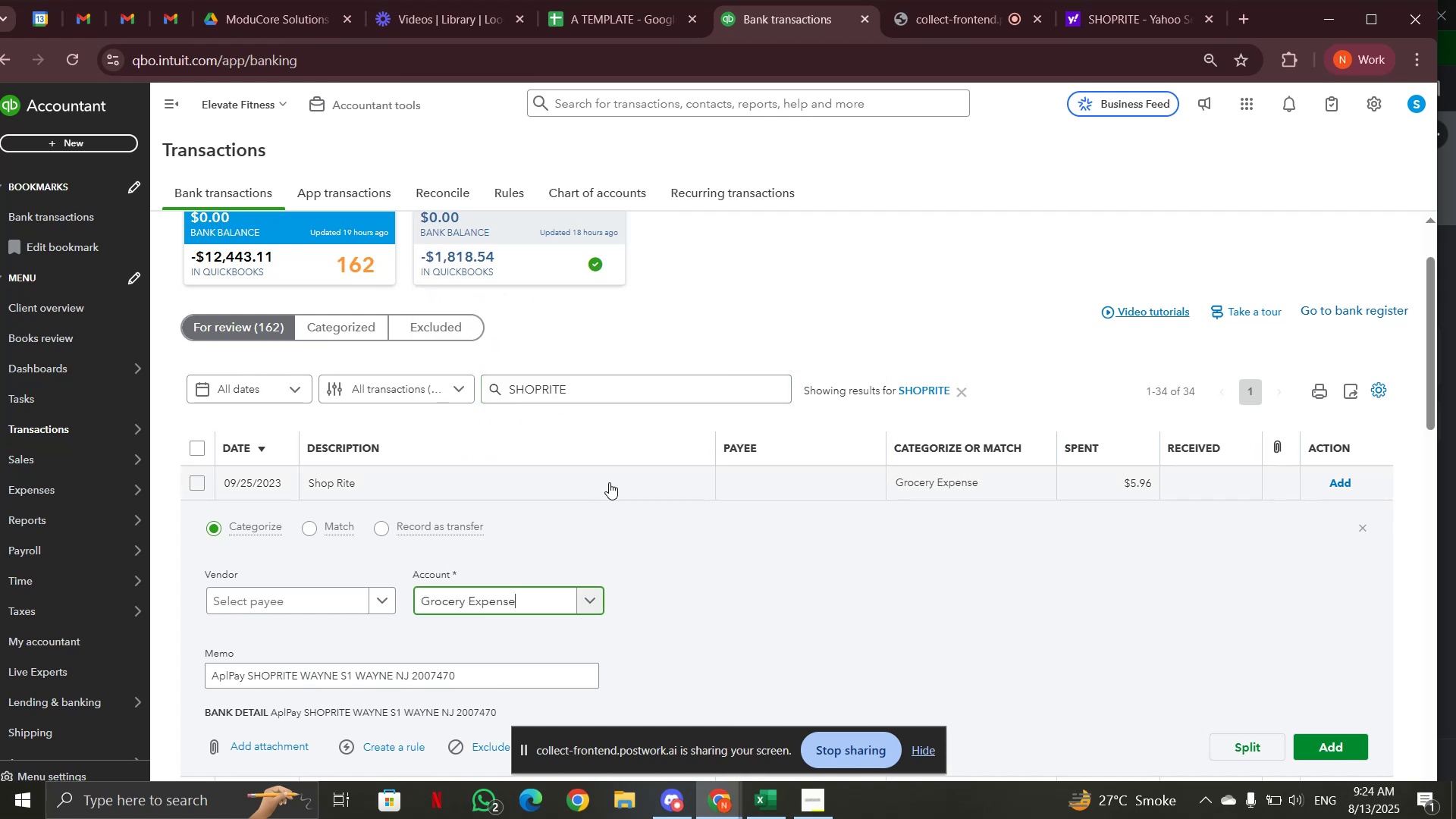 
left_click([656, 479])
 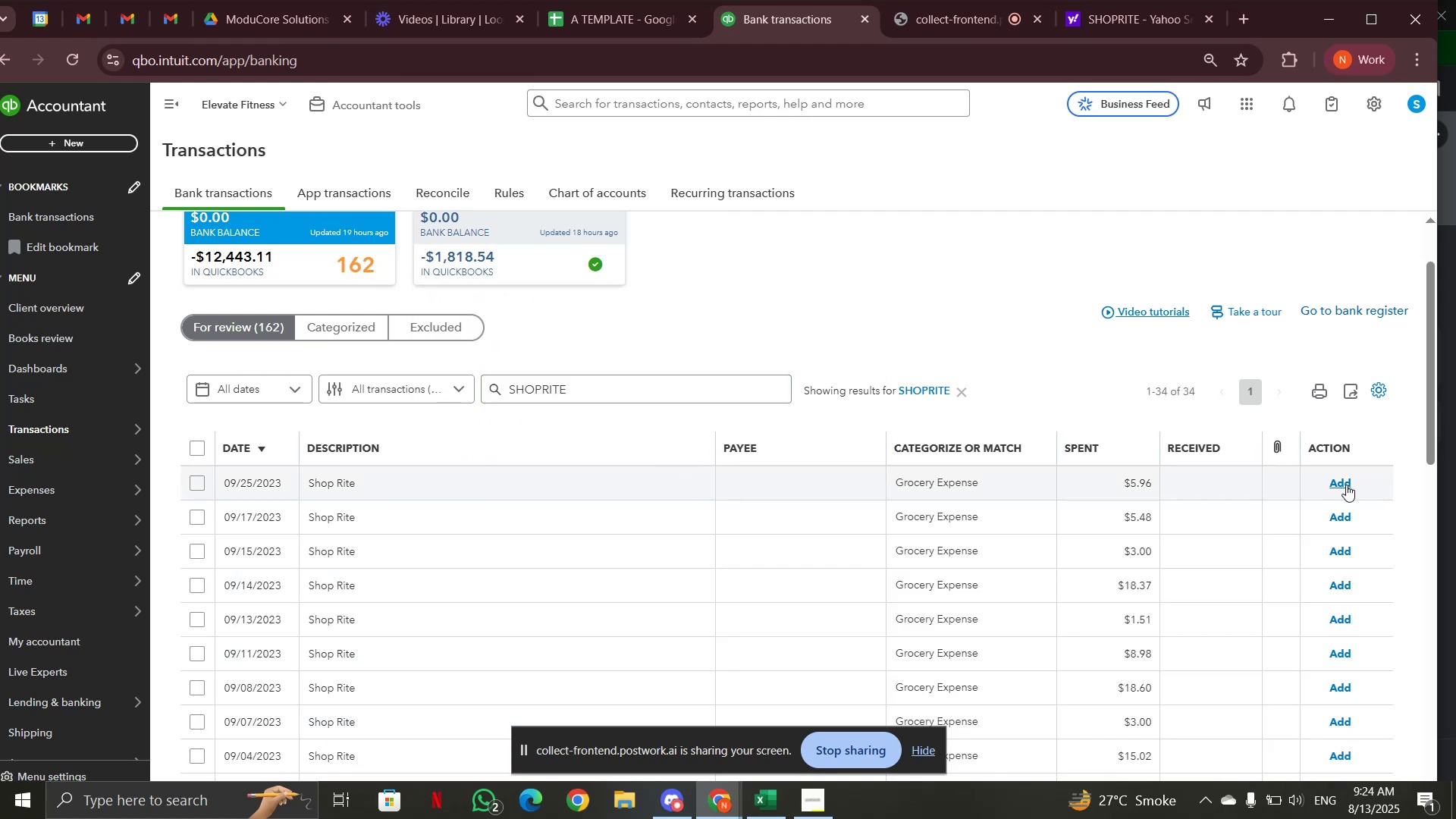 
left_click([1346, 485])
 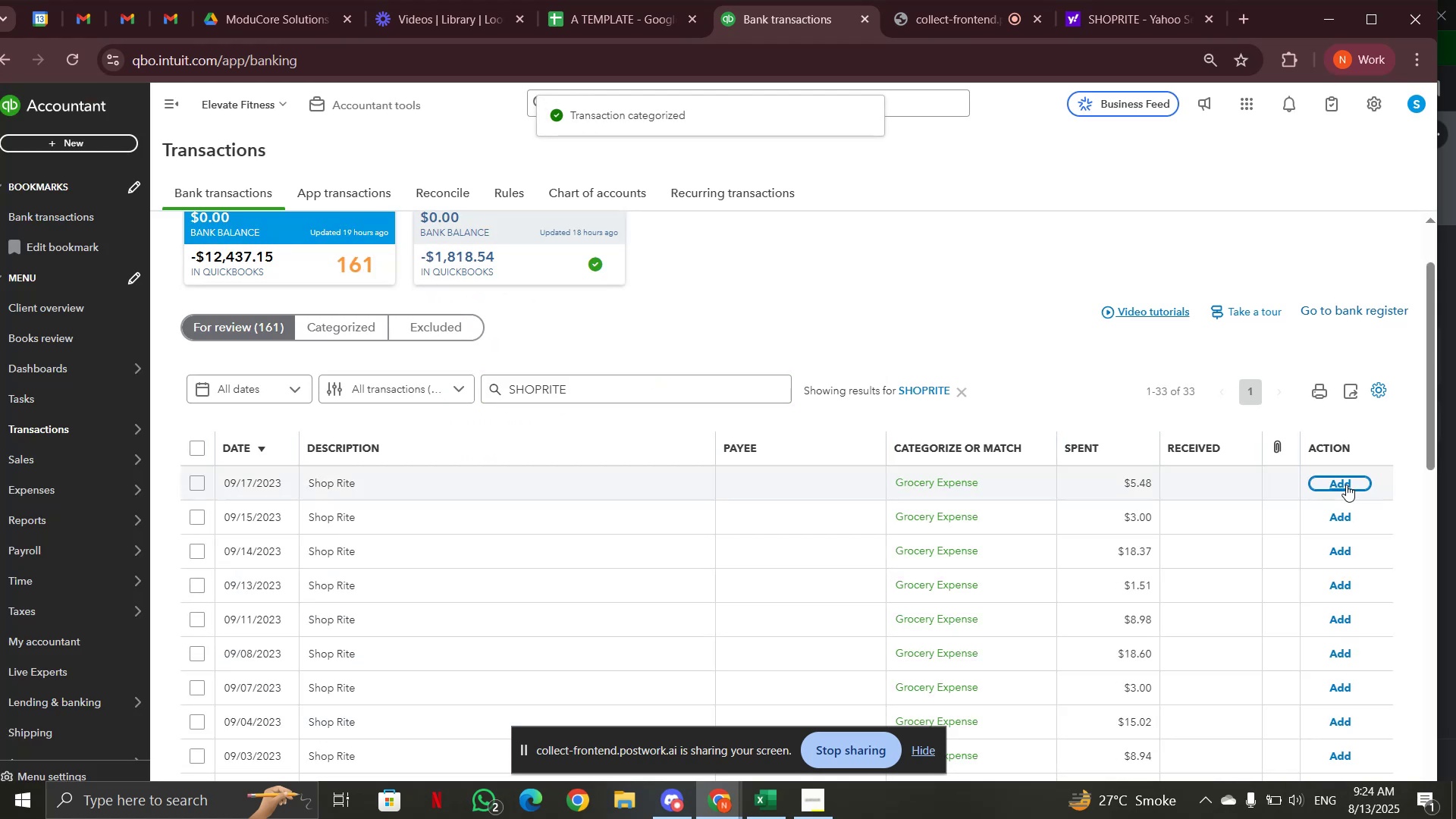 
left_click([1346, 485])
 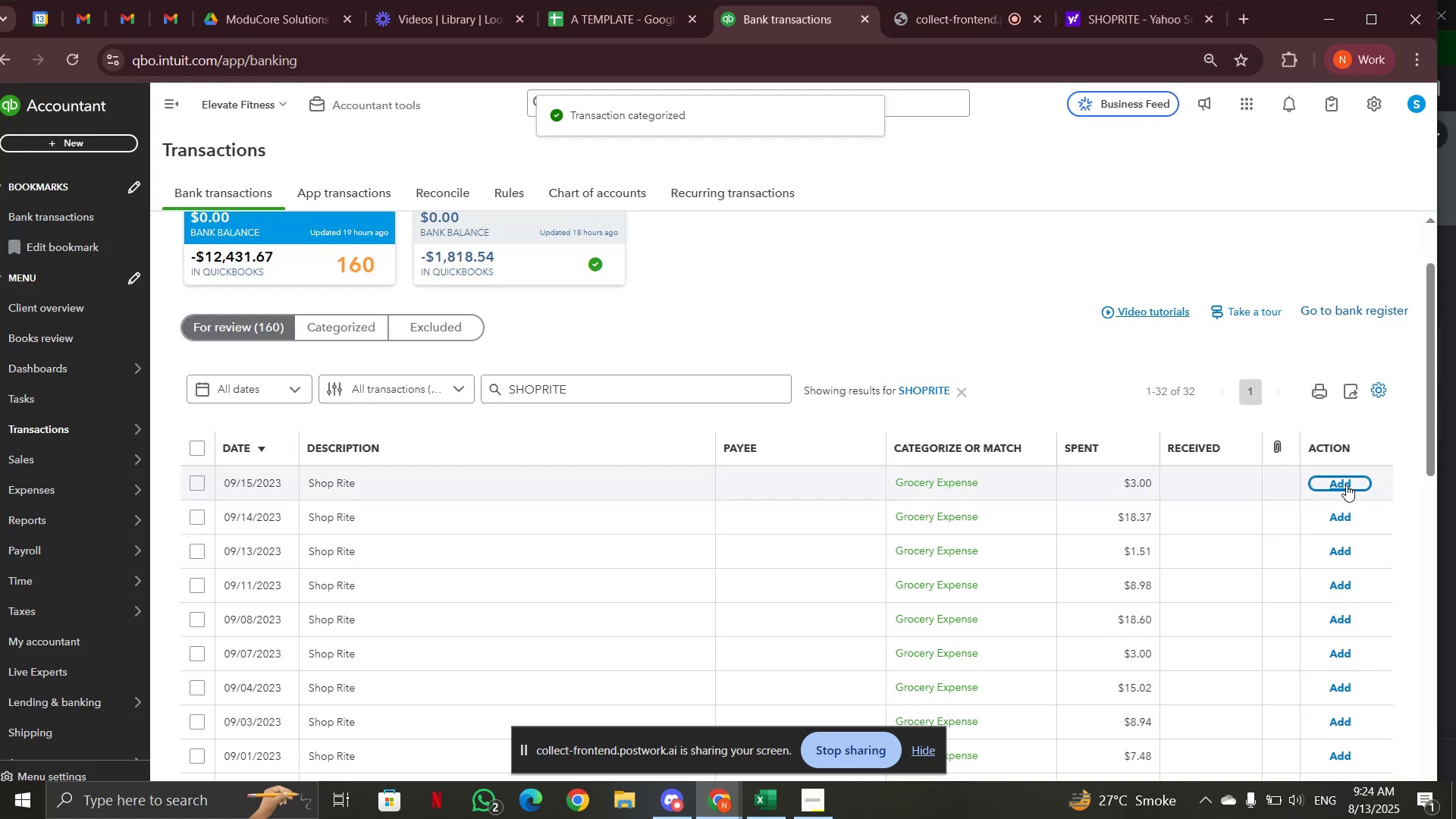 
left_click([1346, 485])
 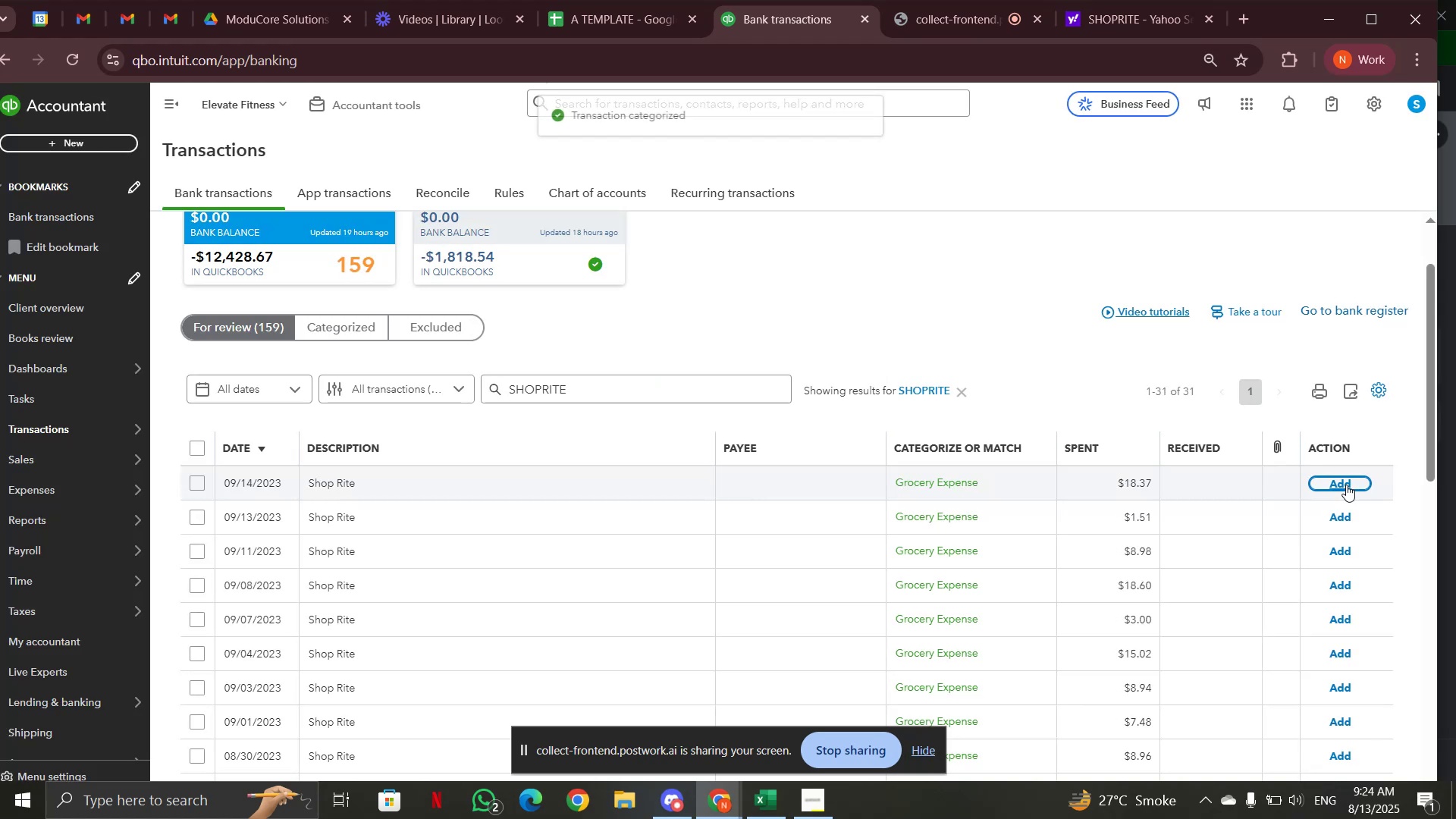 
left_click([1346, 485])
 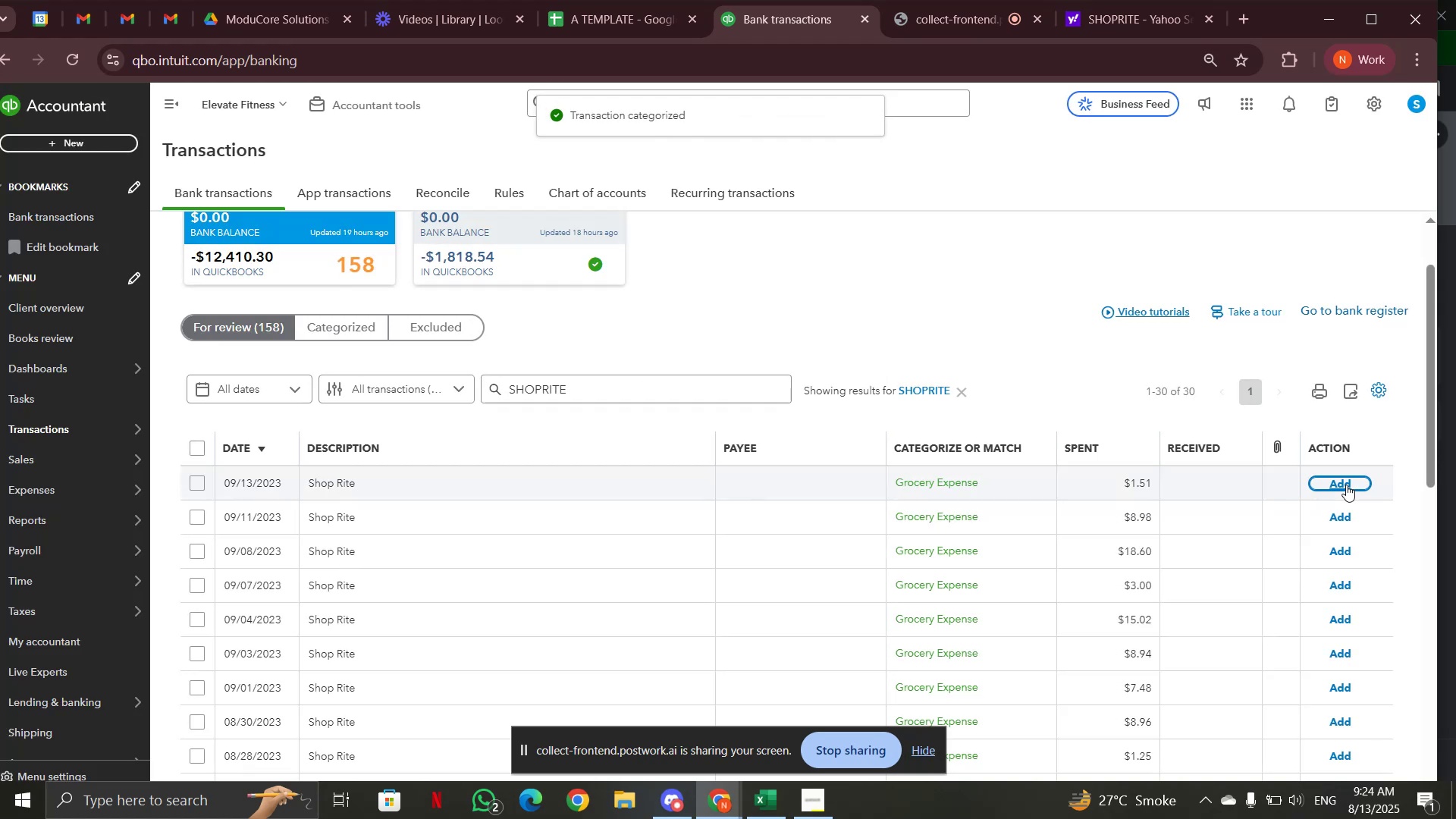 
left_click([1346, 485])
 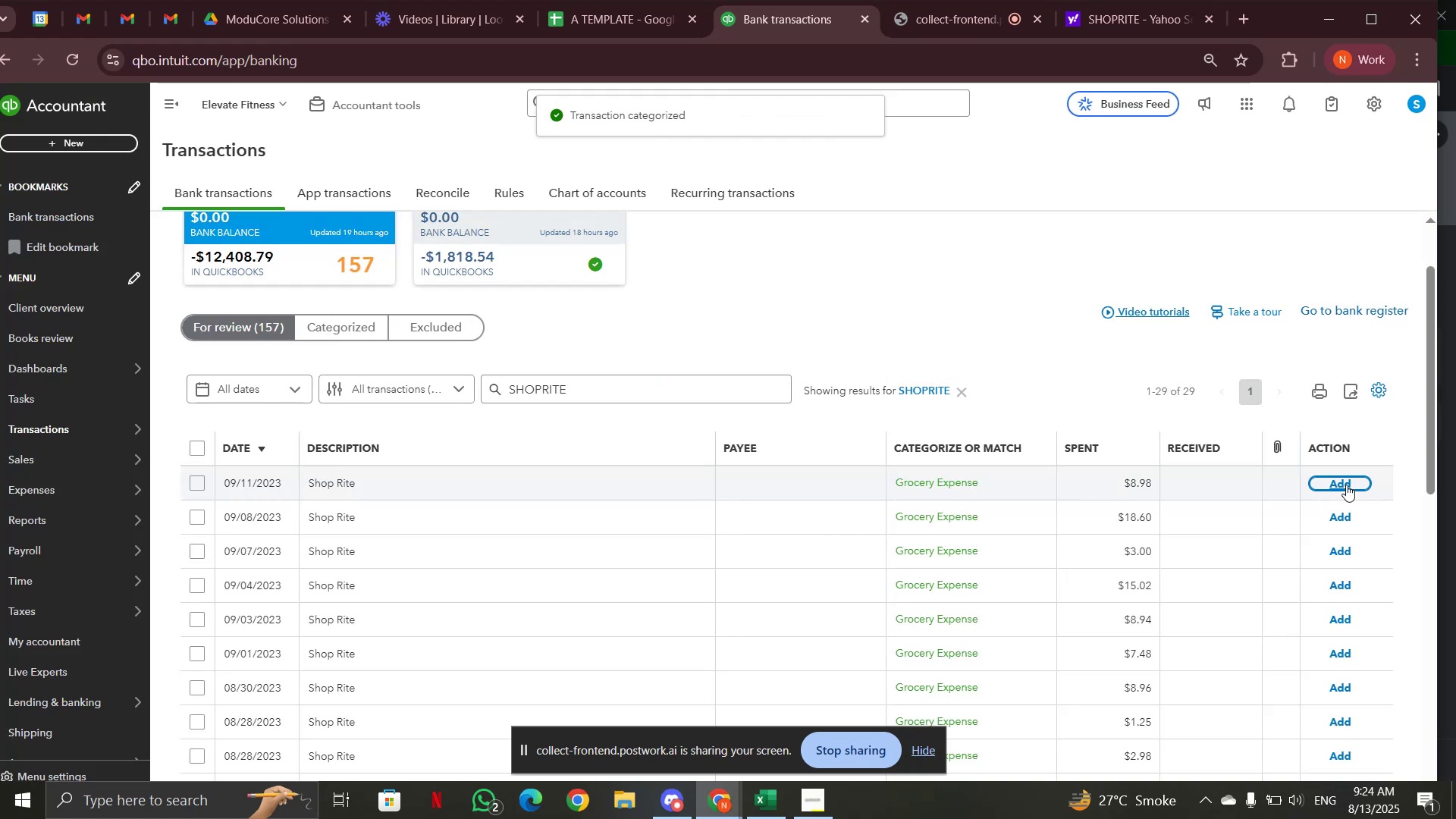 
left_click([1346, 485])
 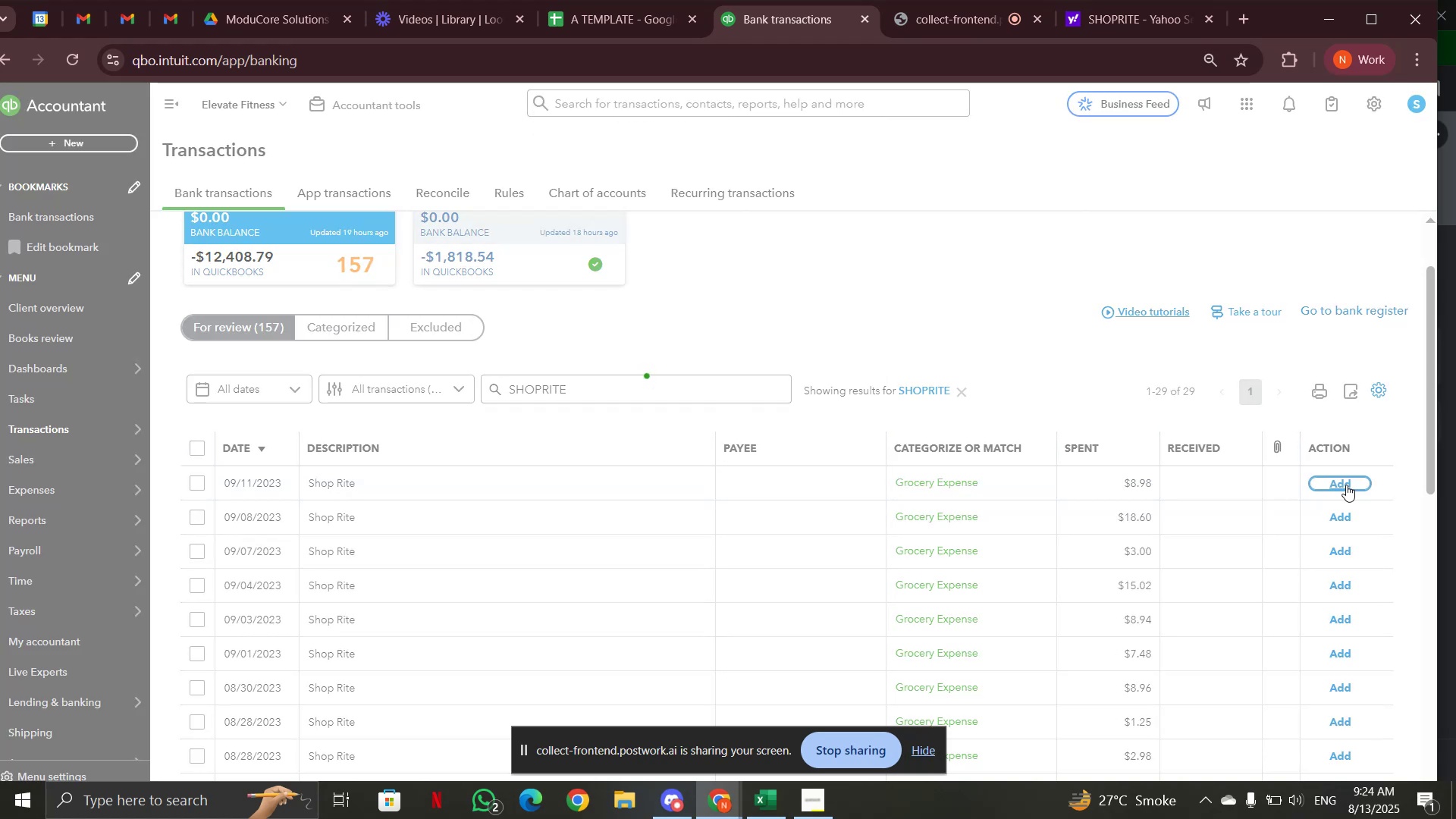 
scroll: coordinate [1362, 586], scroll_direction: down, amount: 13.0
 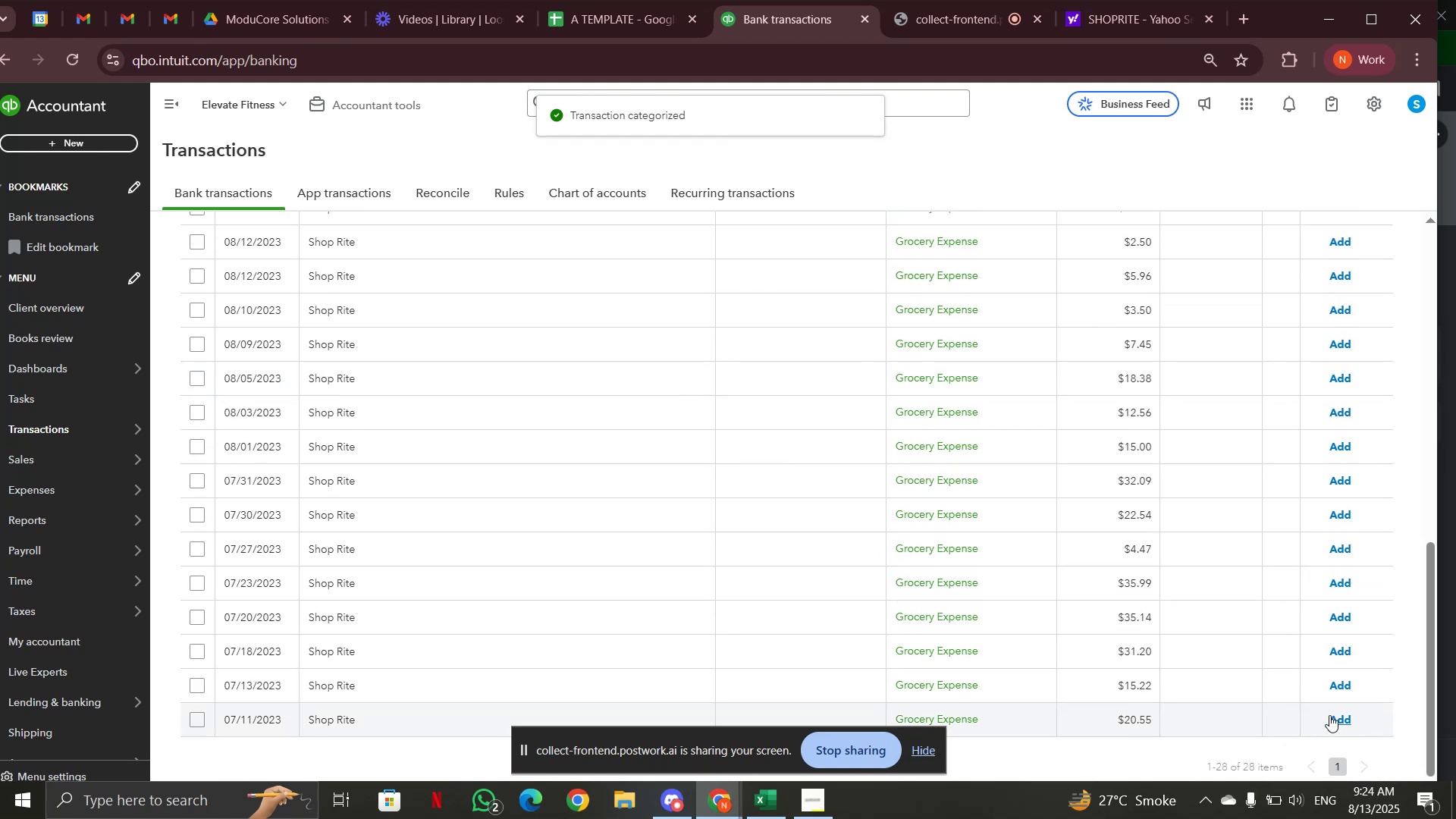 
left_click([1332, 715])
 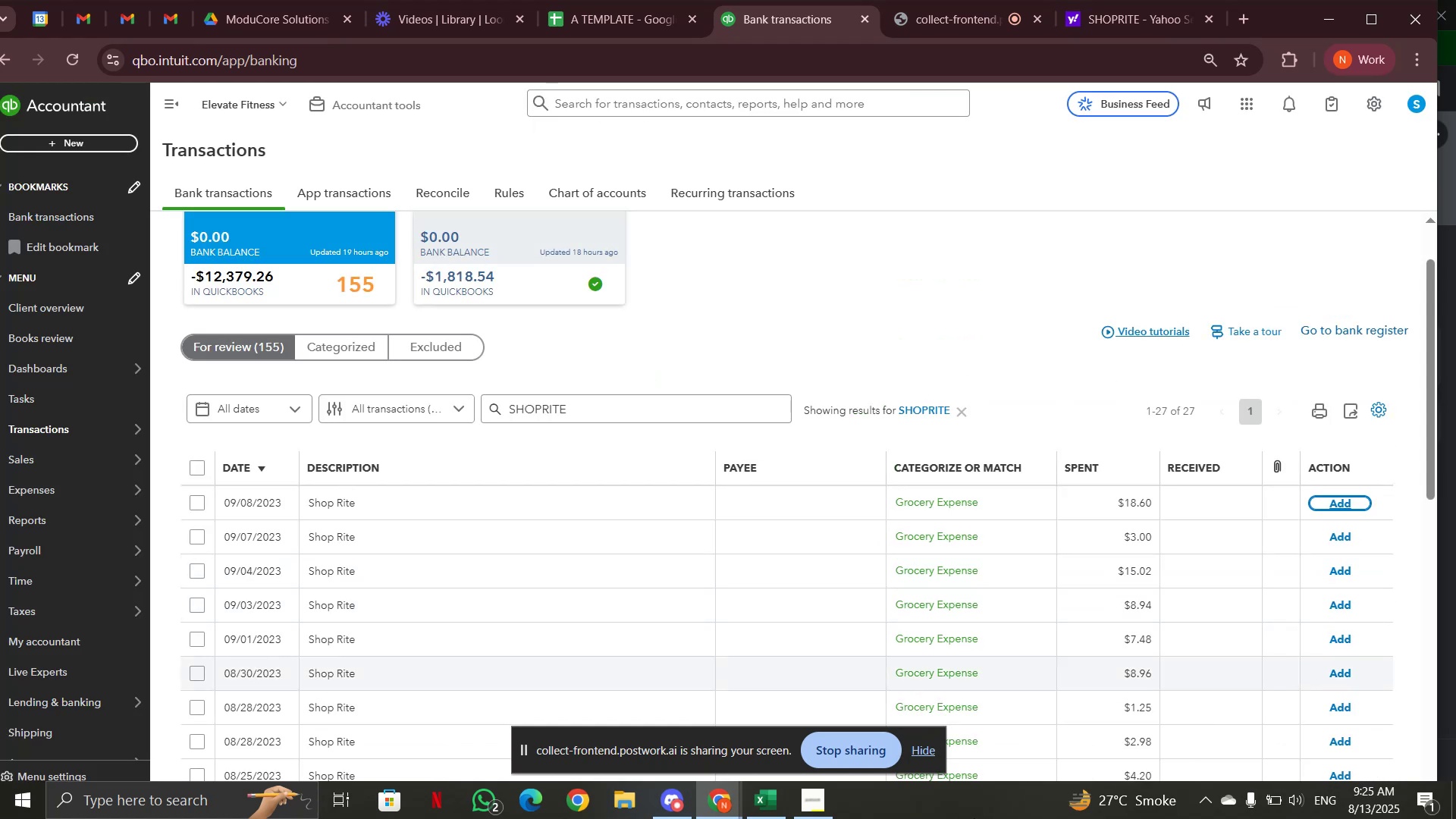 
left_click([932, 742])
 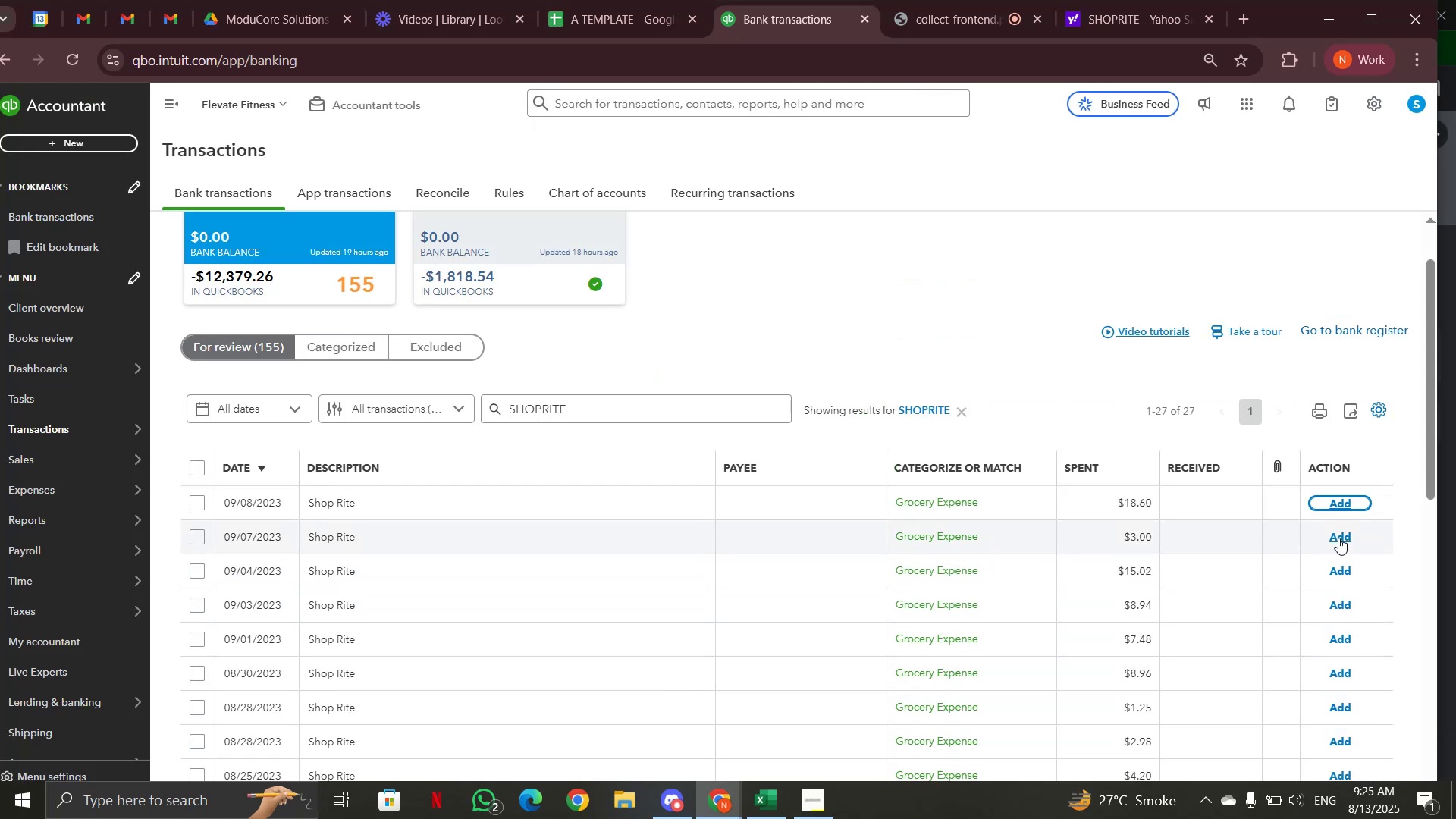 
left_click([1338, 538])
 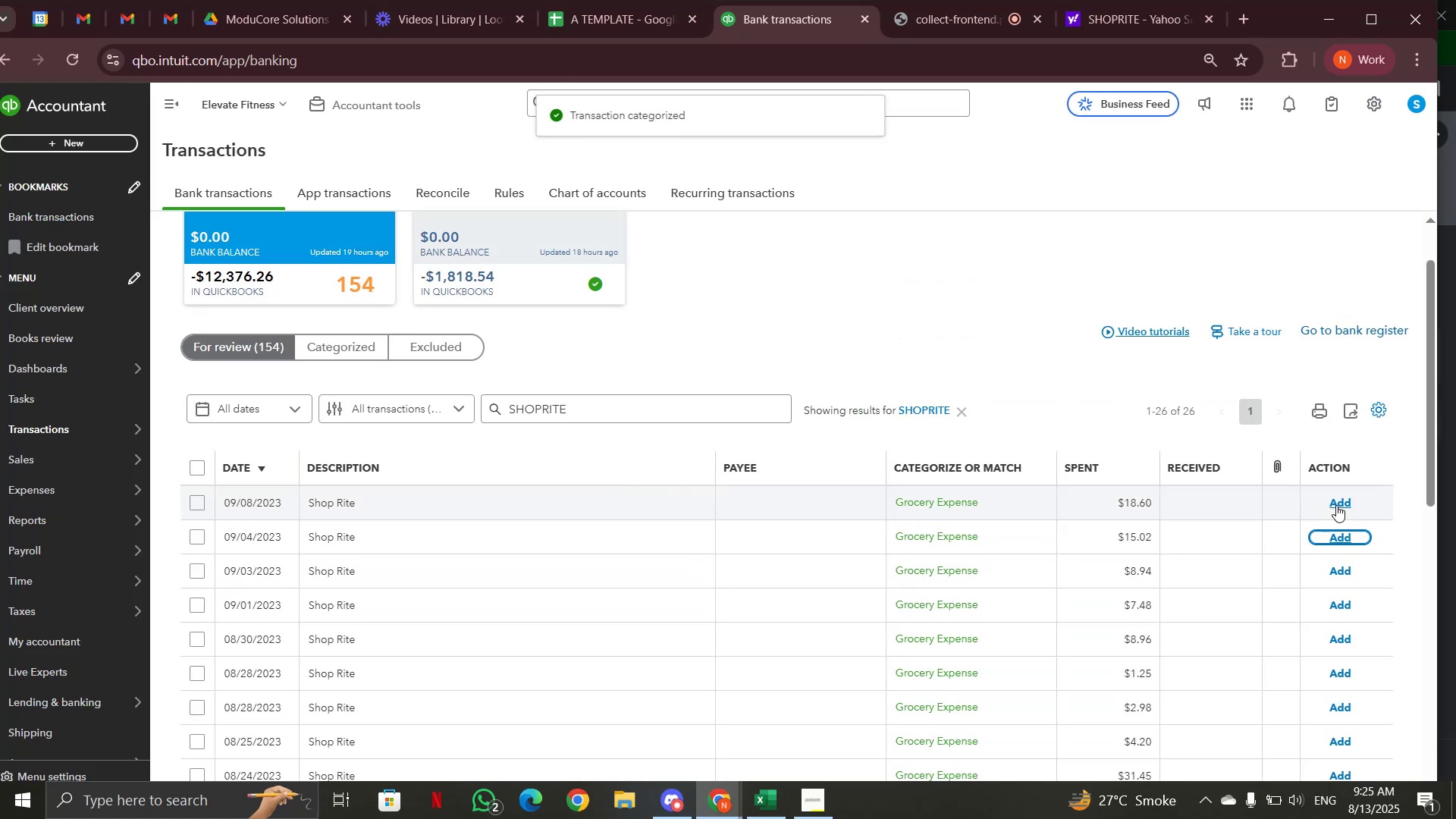 
left_click([1336, 505])
 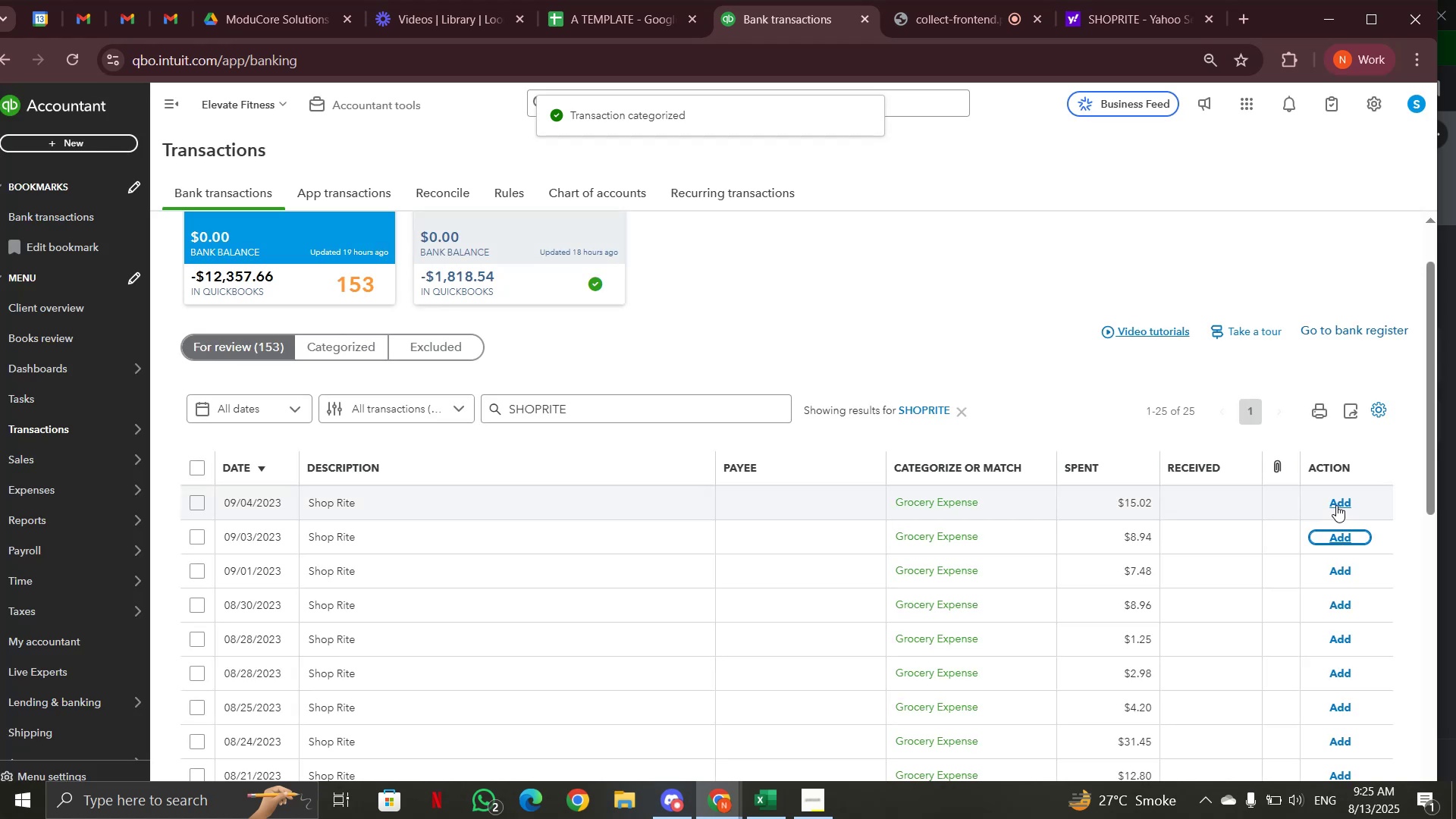 
left_click([1336, 505])
 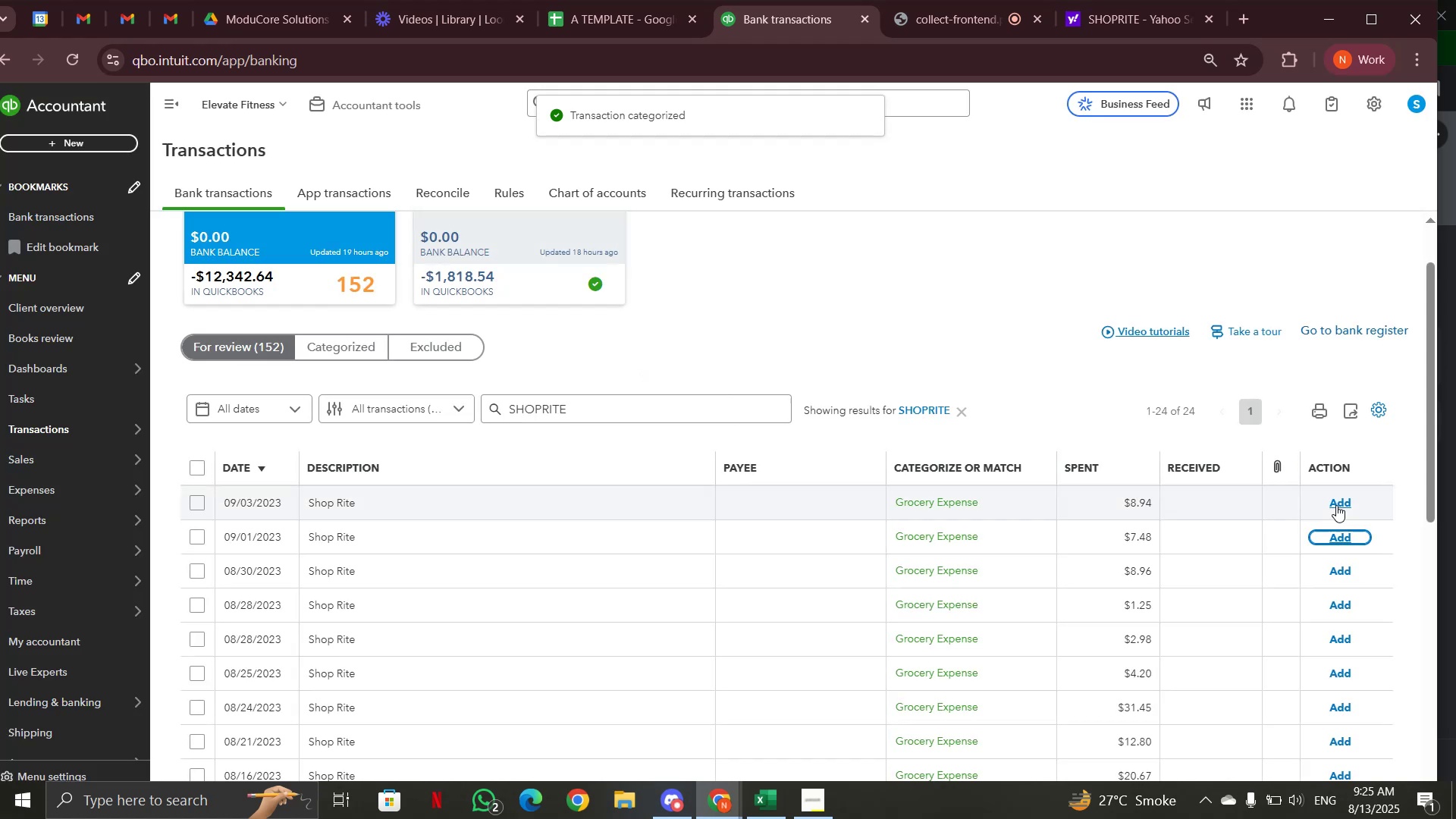 
left_click([1336, 505])
 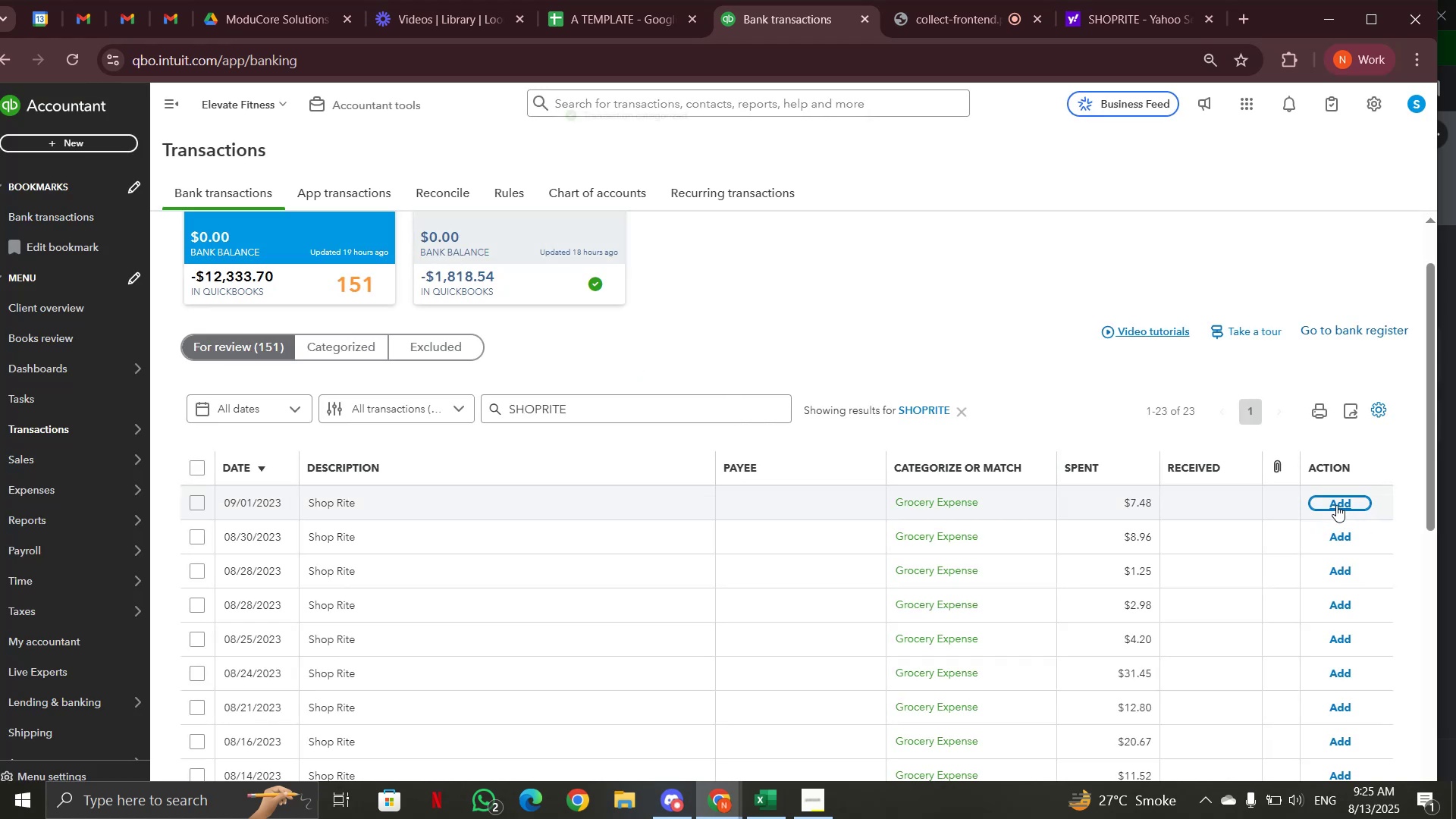 
left_click([1336, 505])
 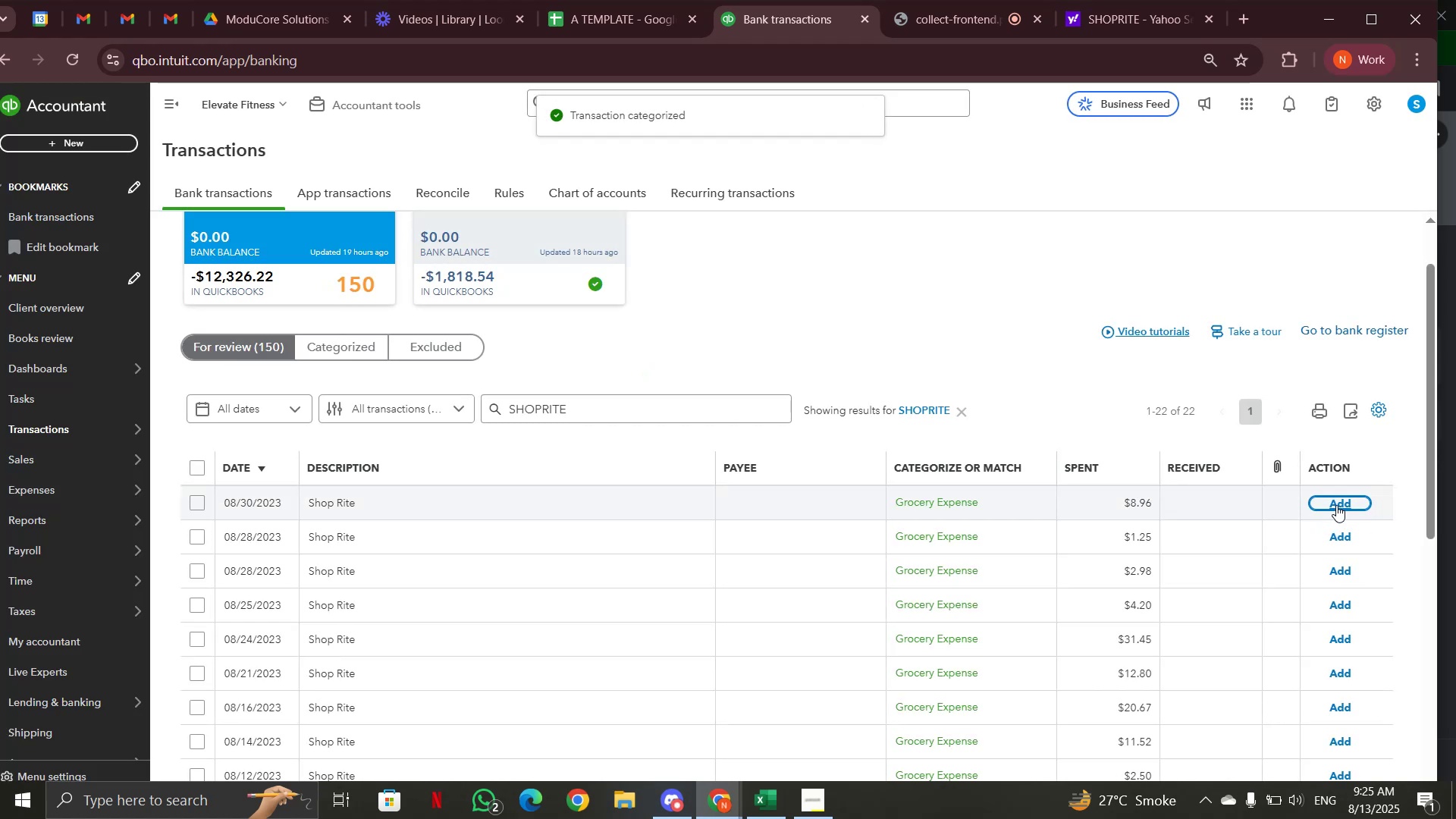 
left_click([1336, 505])
 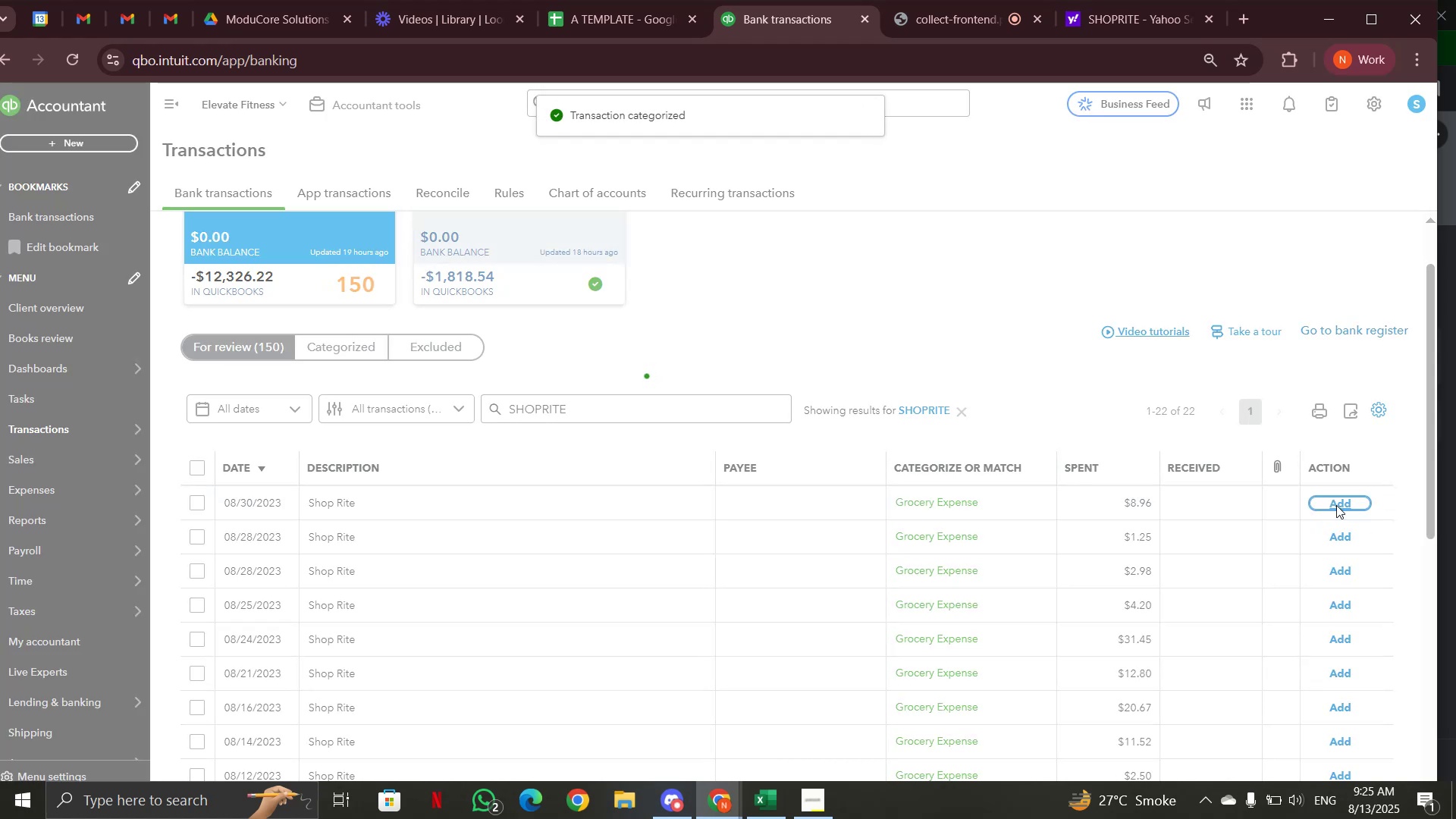 
left_click([1336, 505])
 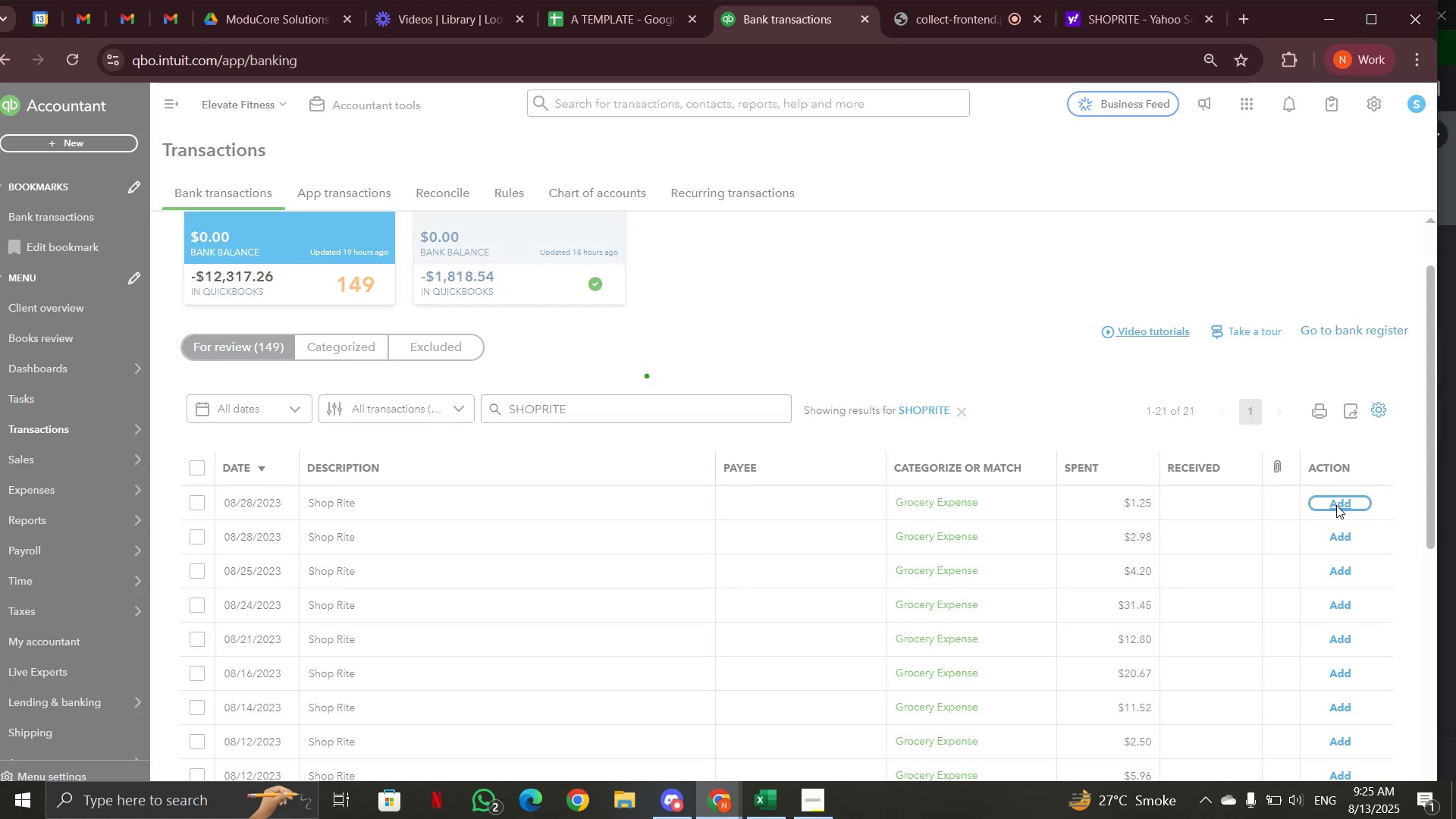 
left_click([1336, 505])
 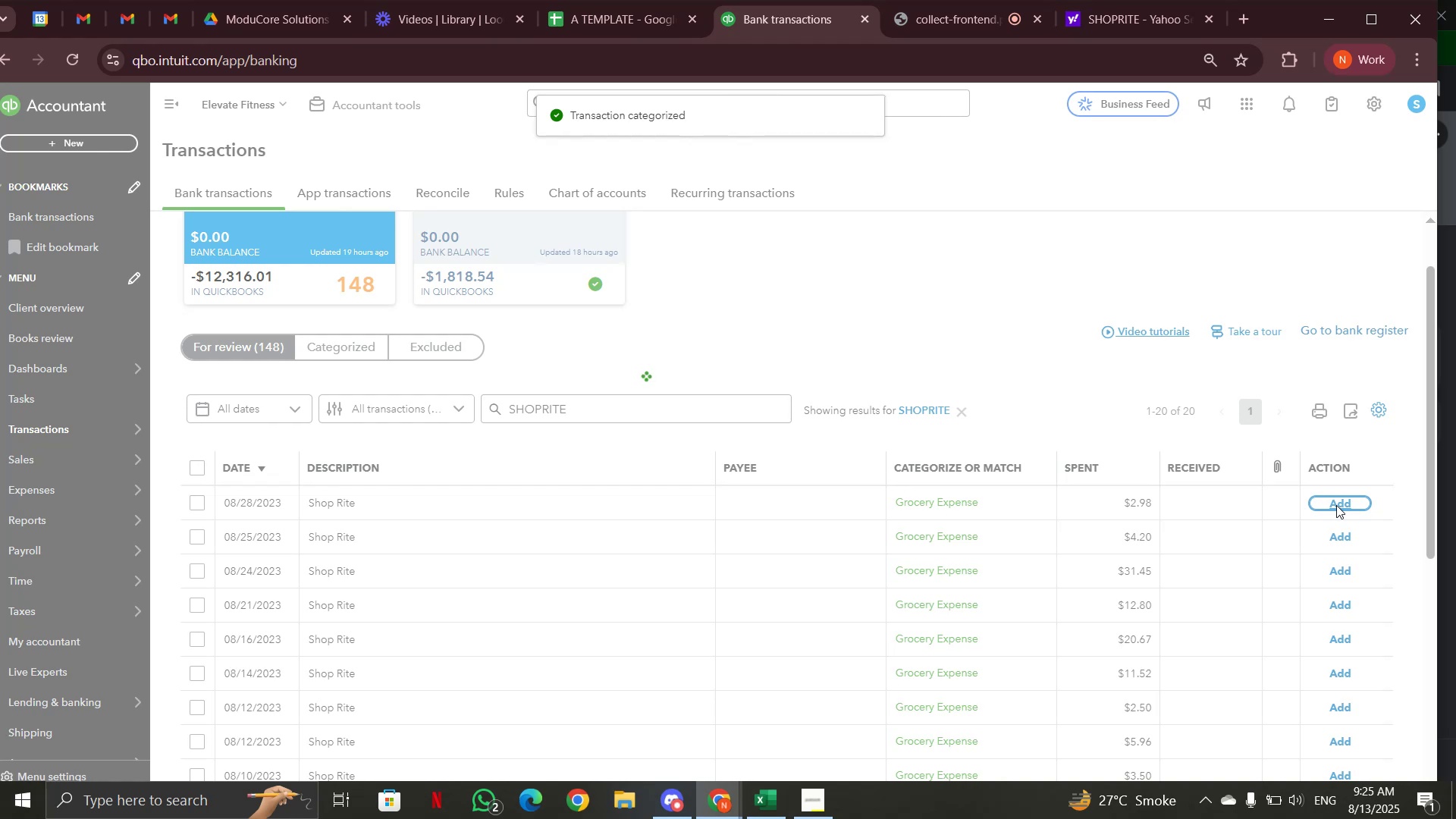 
left_click([1336, 505])
 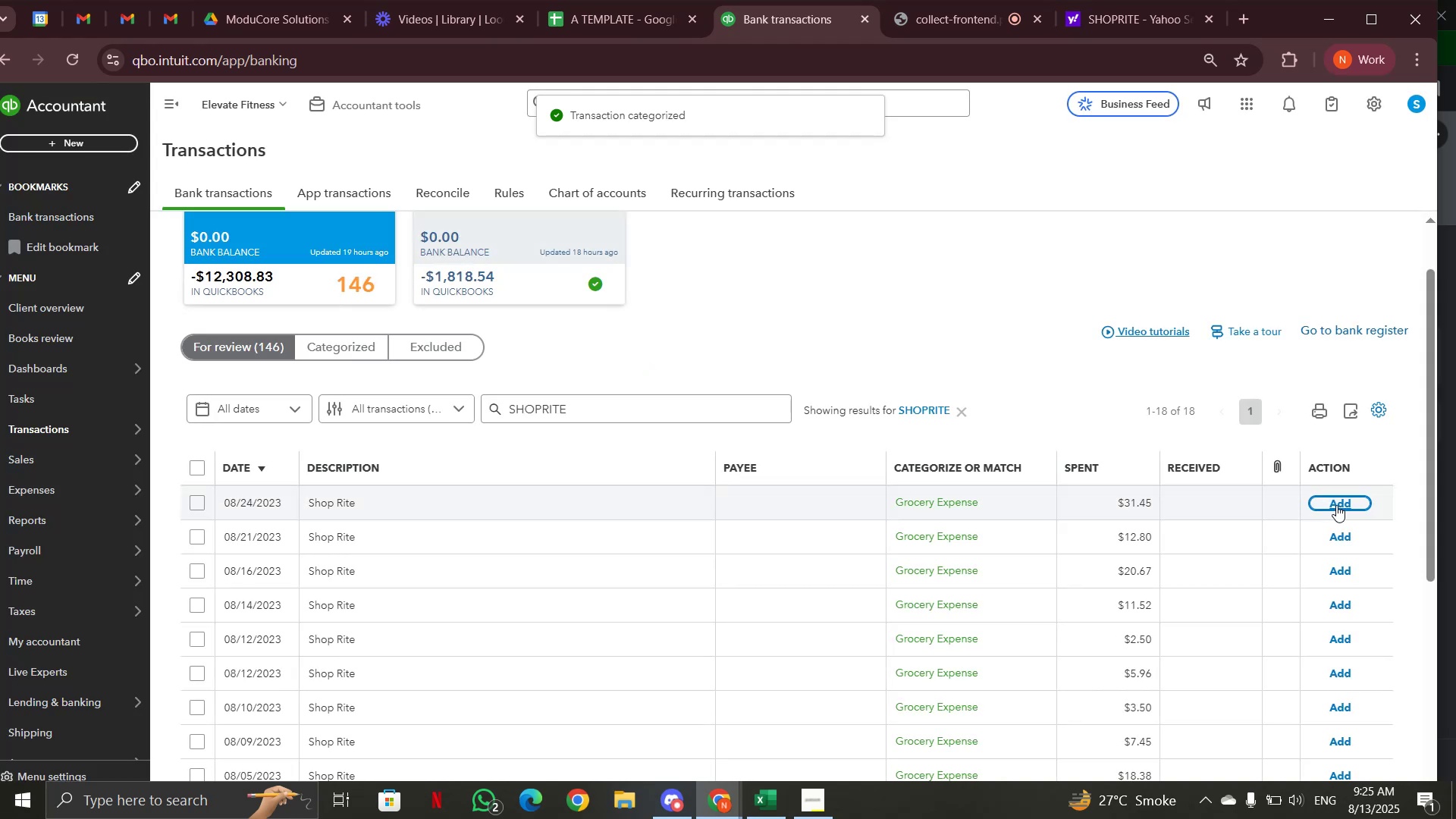 
left_click([1336, 505])
 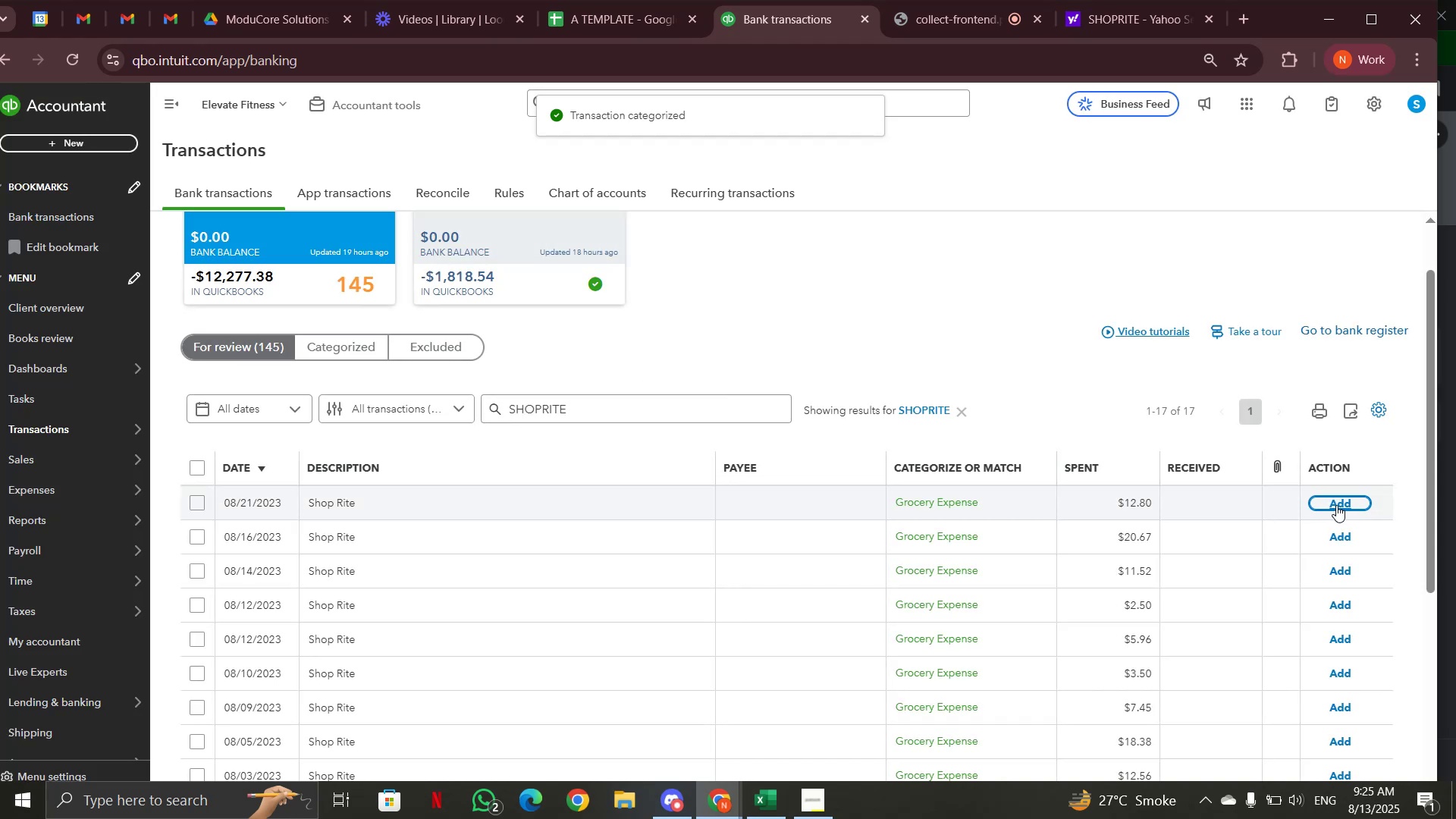 
left_click([1336, 505])
 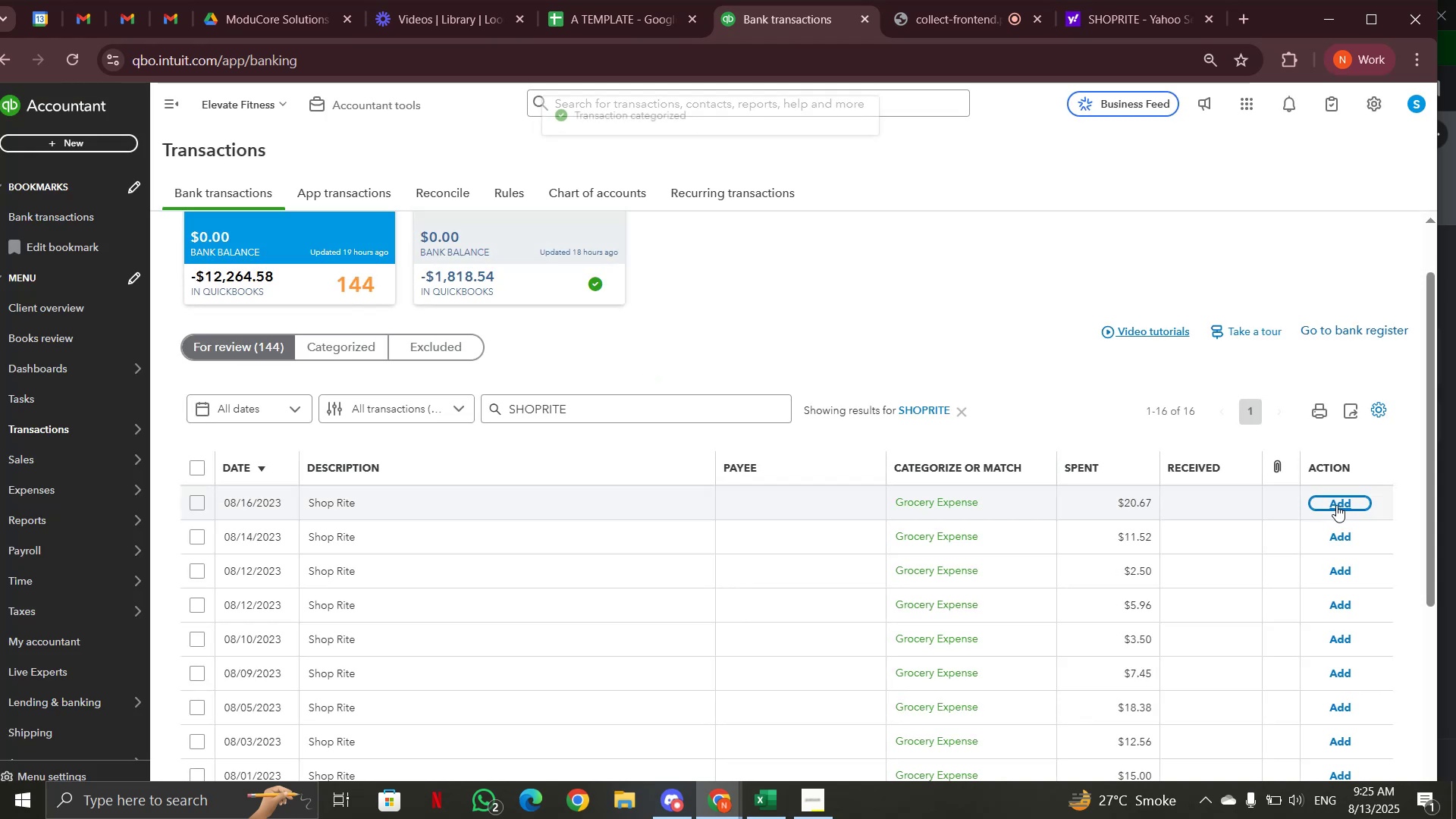 
left_click([1336, 505])
 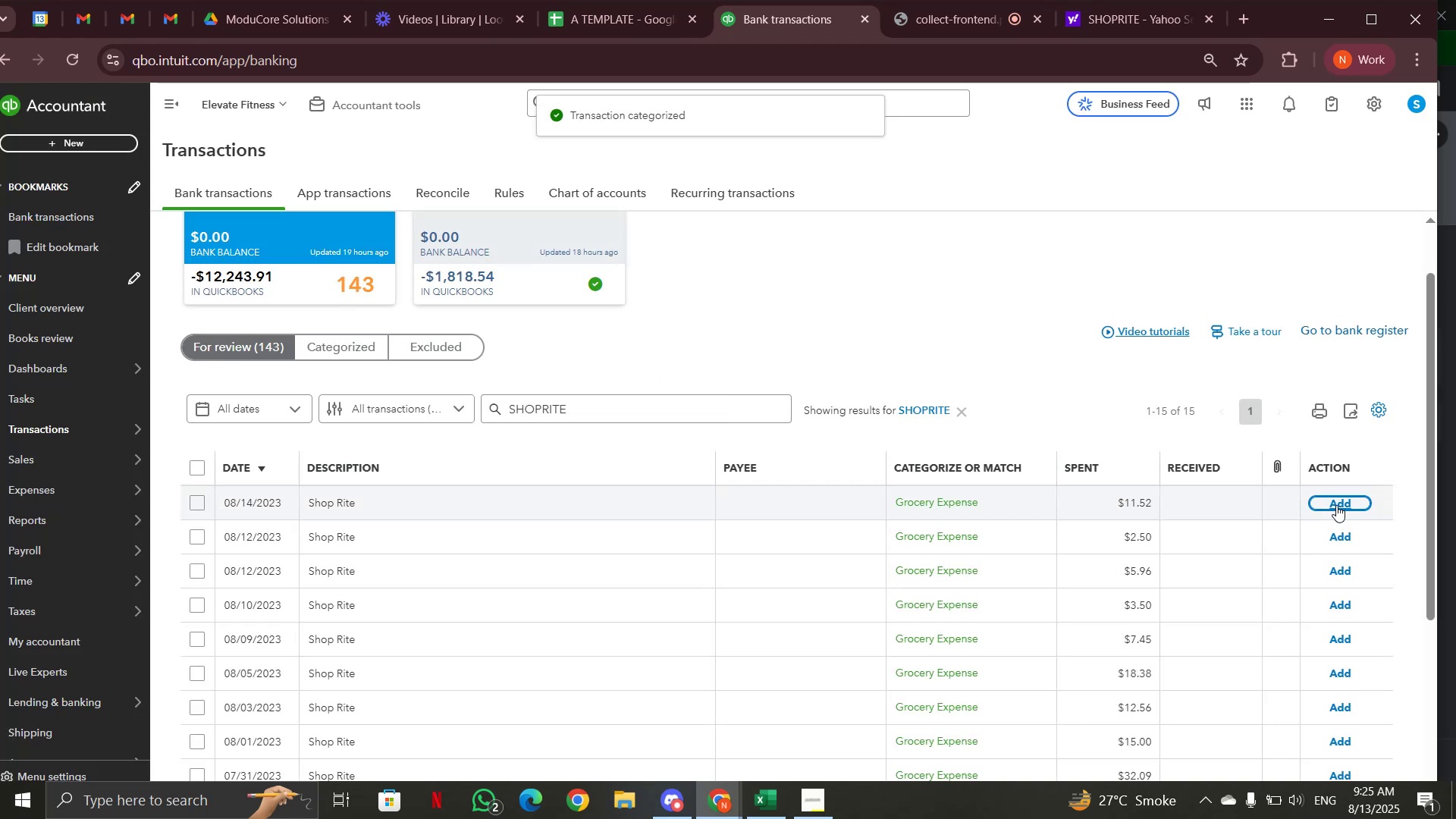 
left_click([1336, 505])
 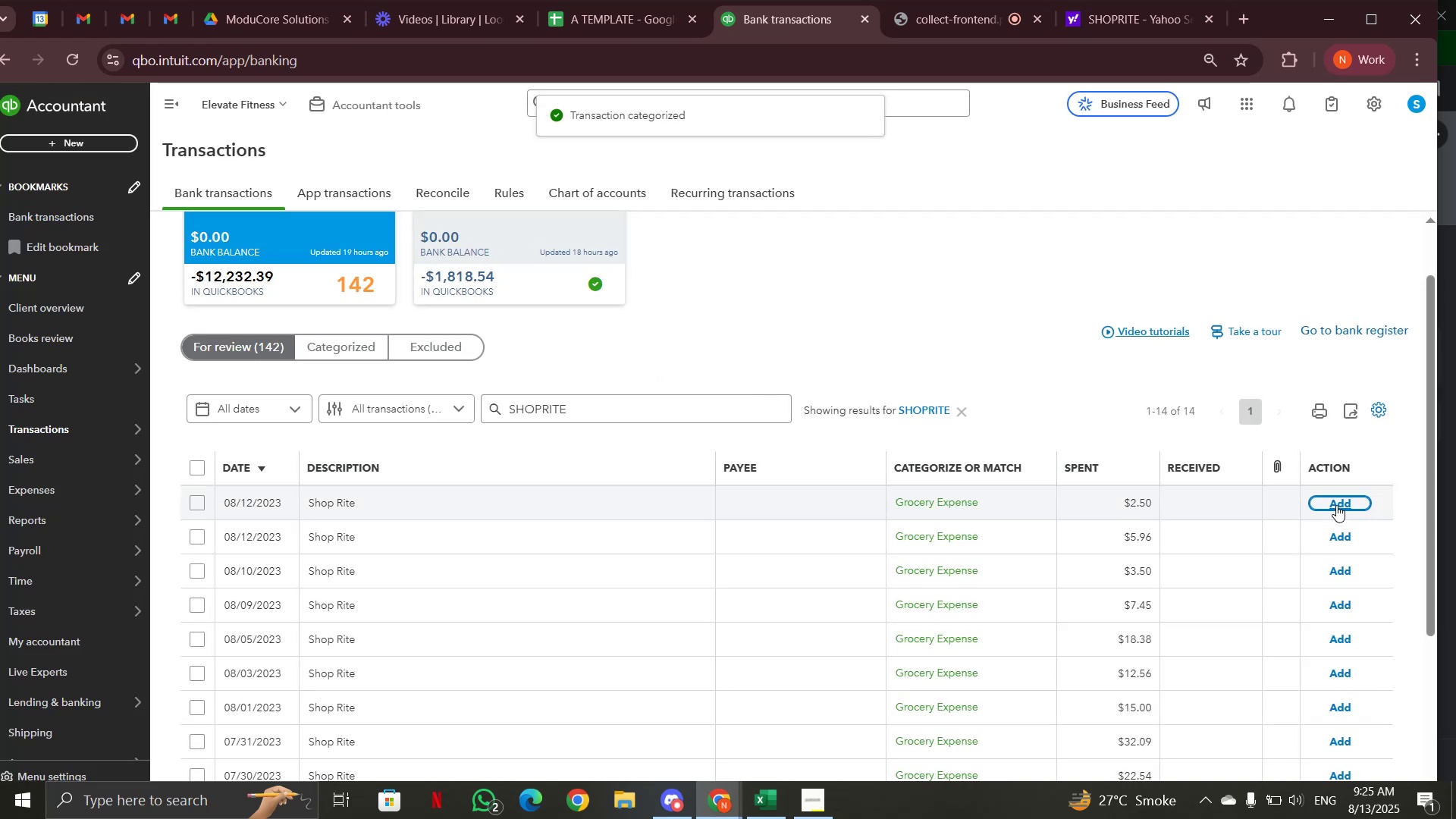 
left_click([1336, 505])
 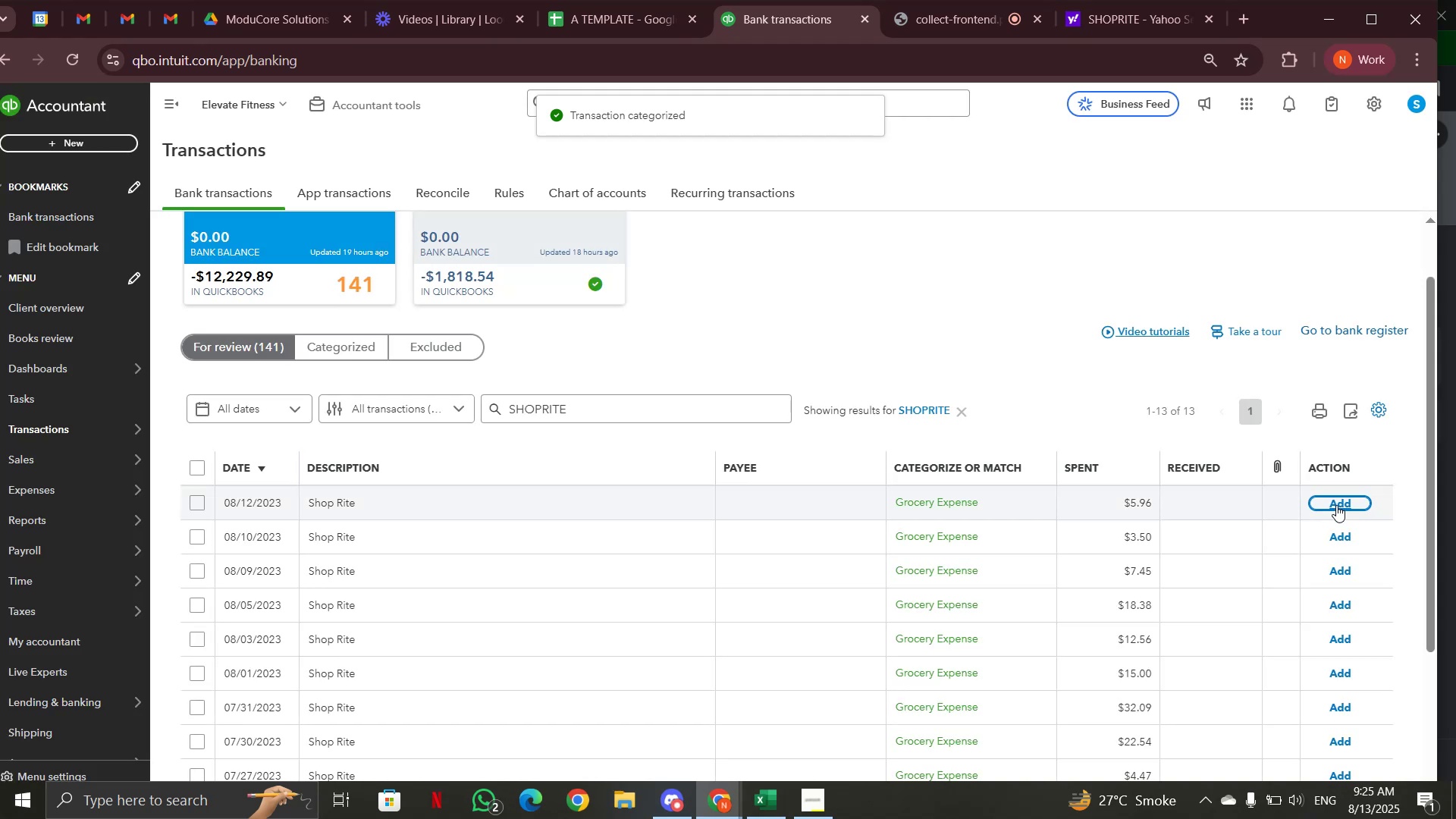 
left_click([1336, 505])
 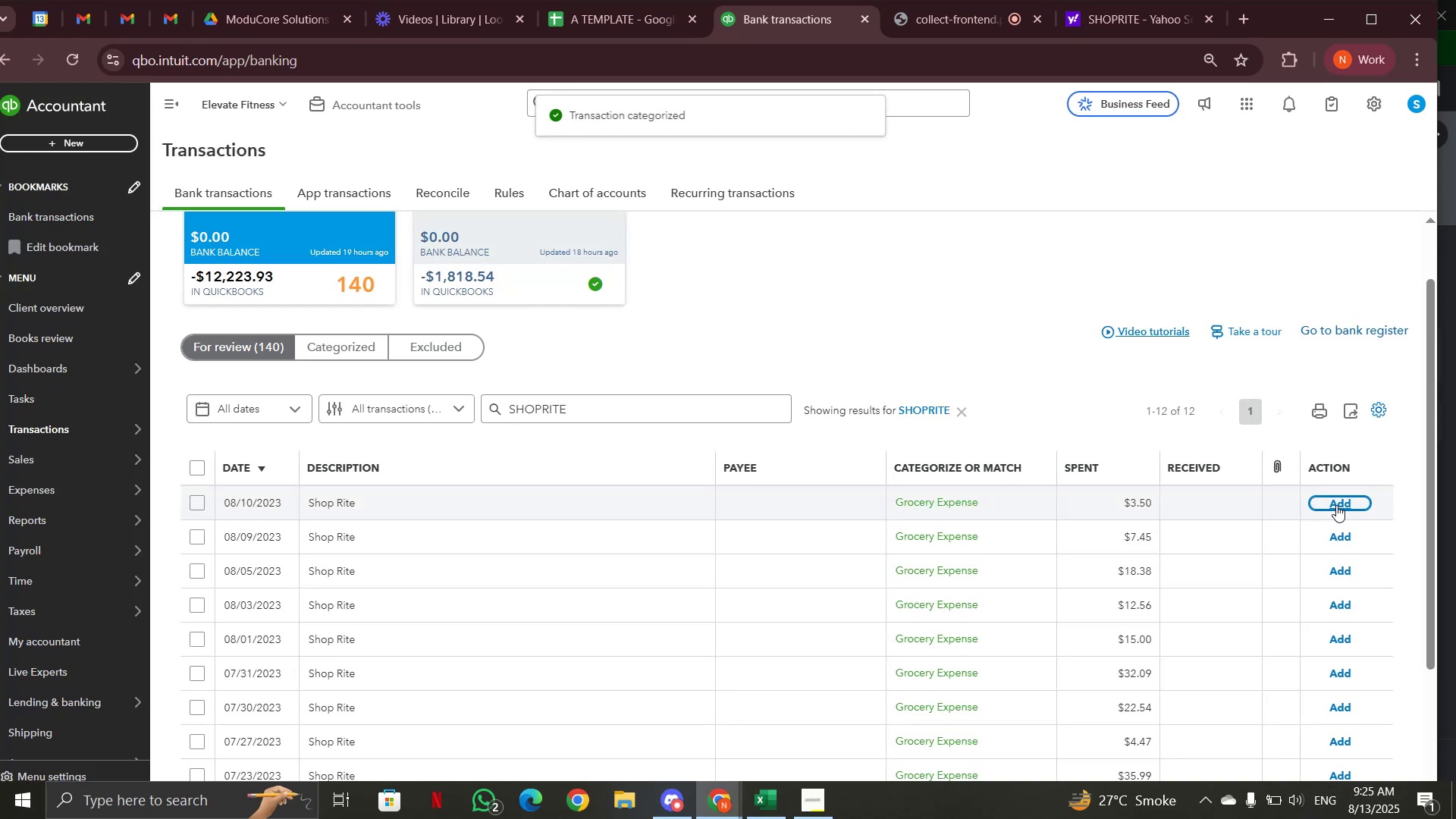 
left_click([1336, 505])
 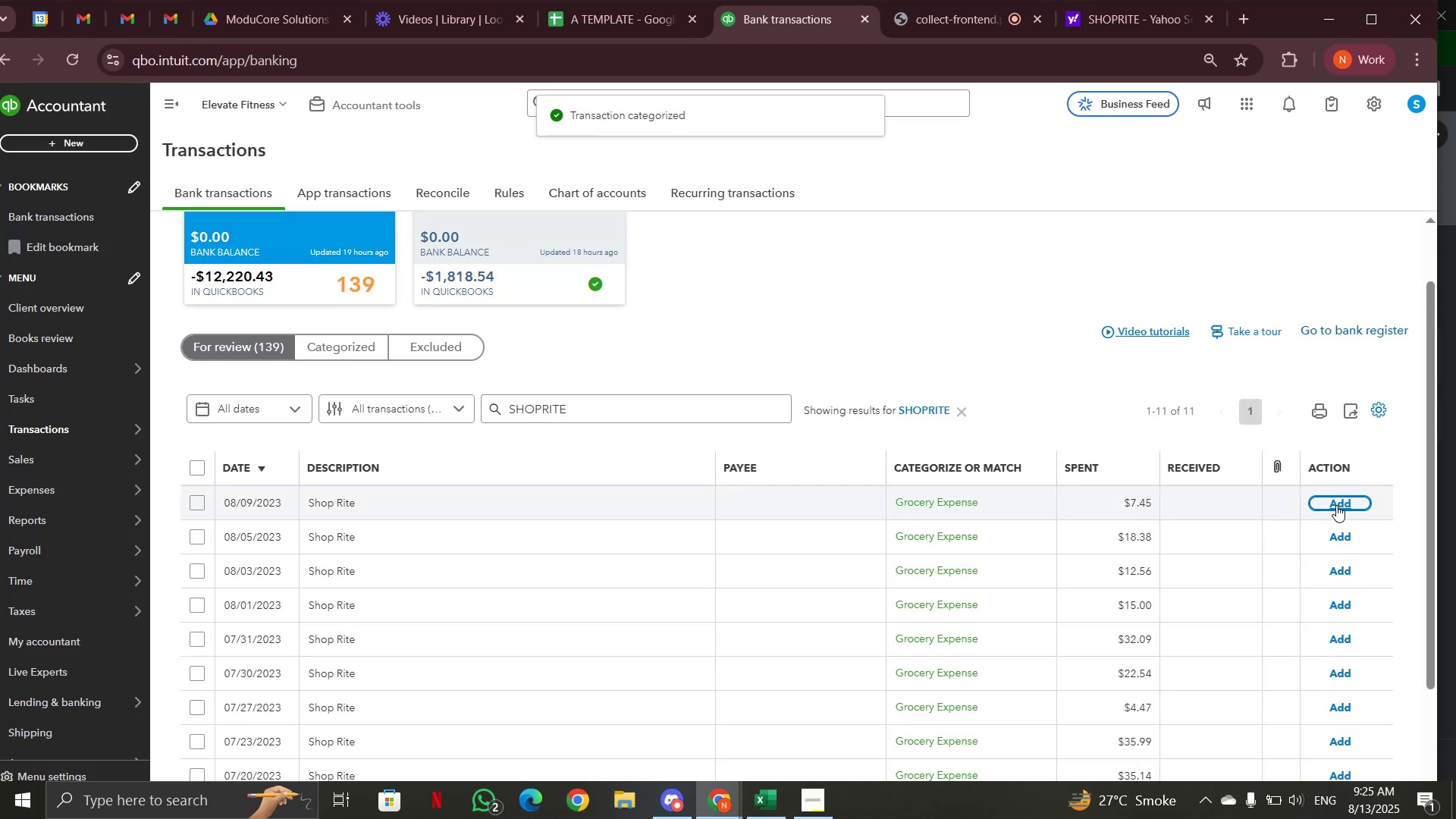 
left_click([1336, 505])
 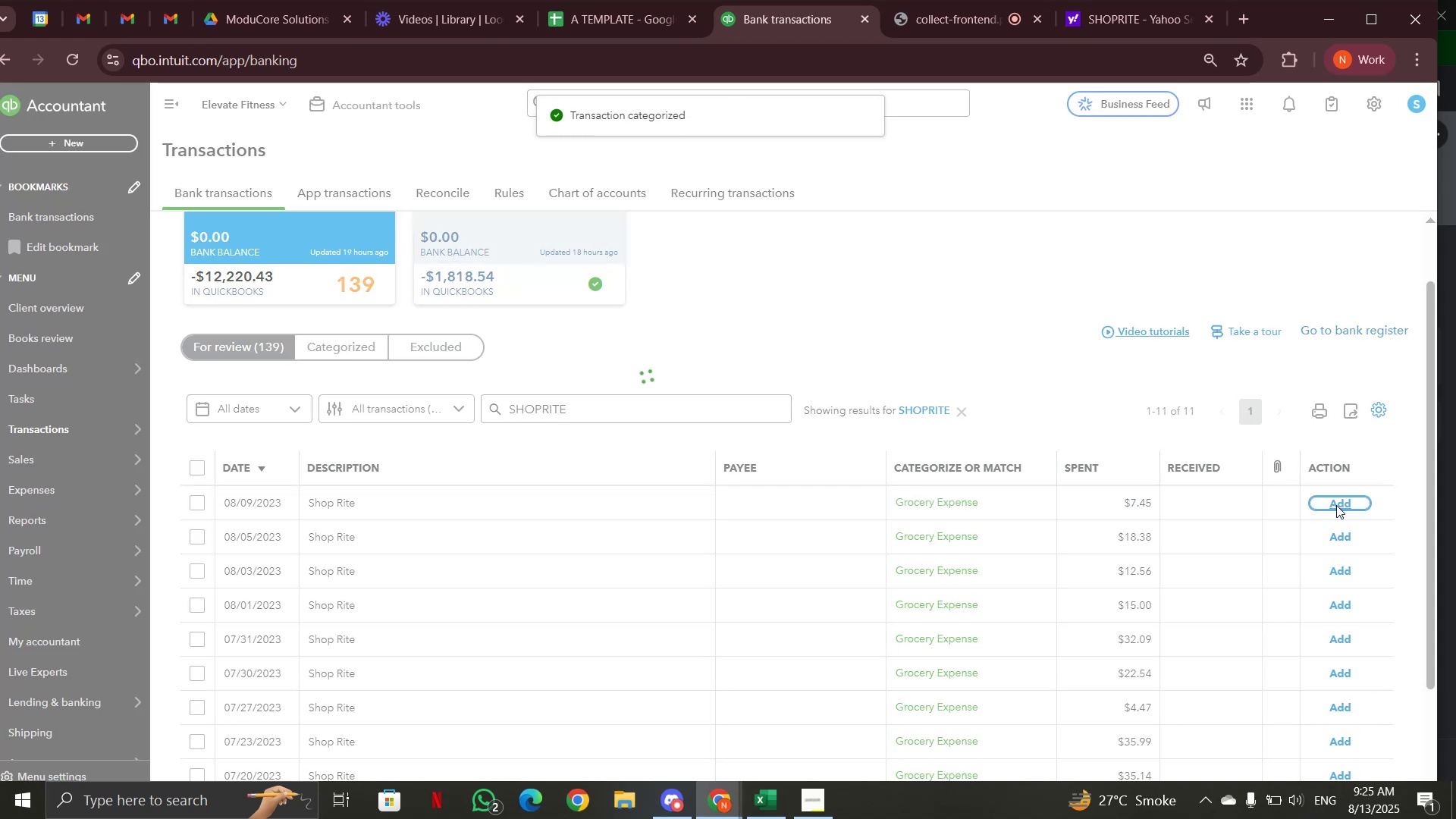 
left_click([1336, 505])
 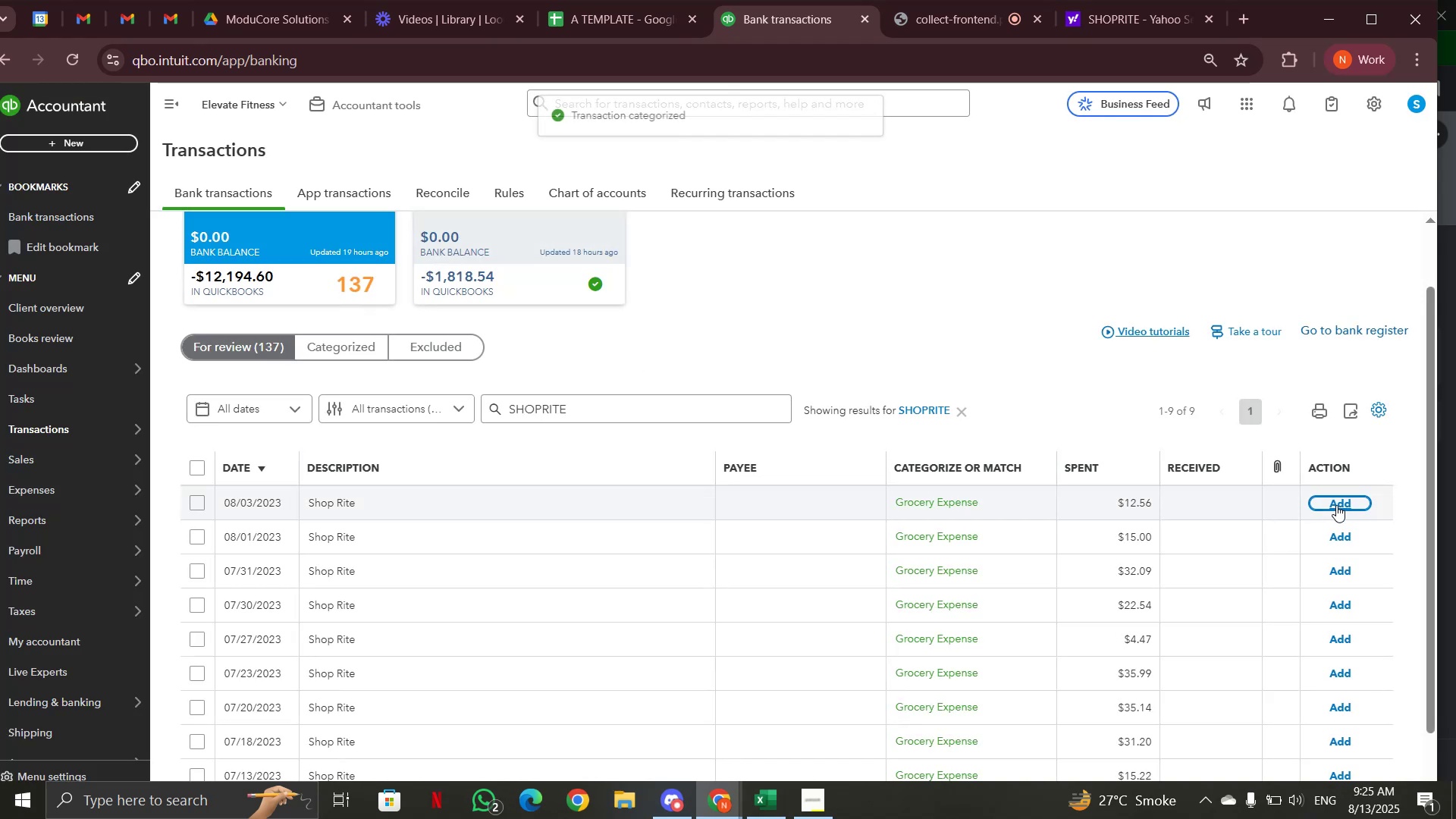 
left_click([1336, 505])
 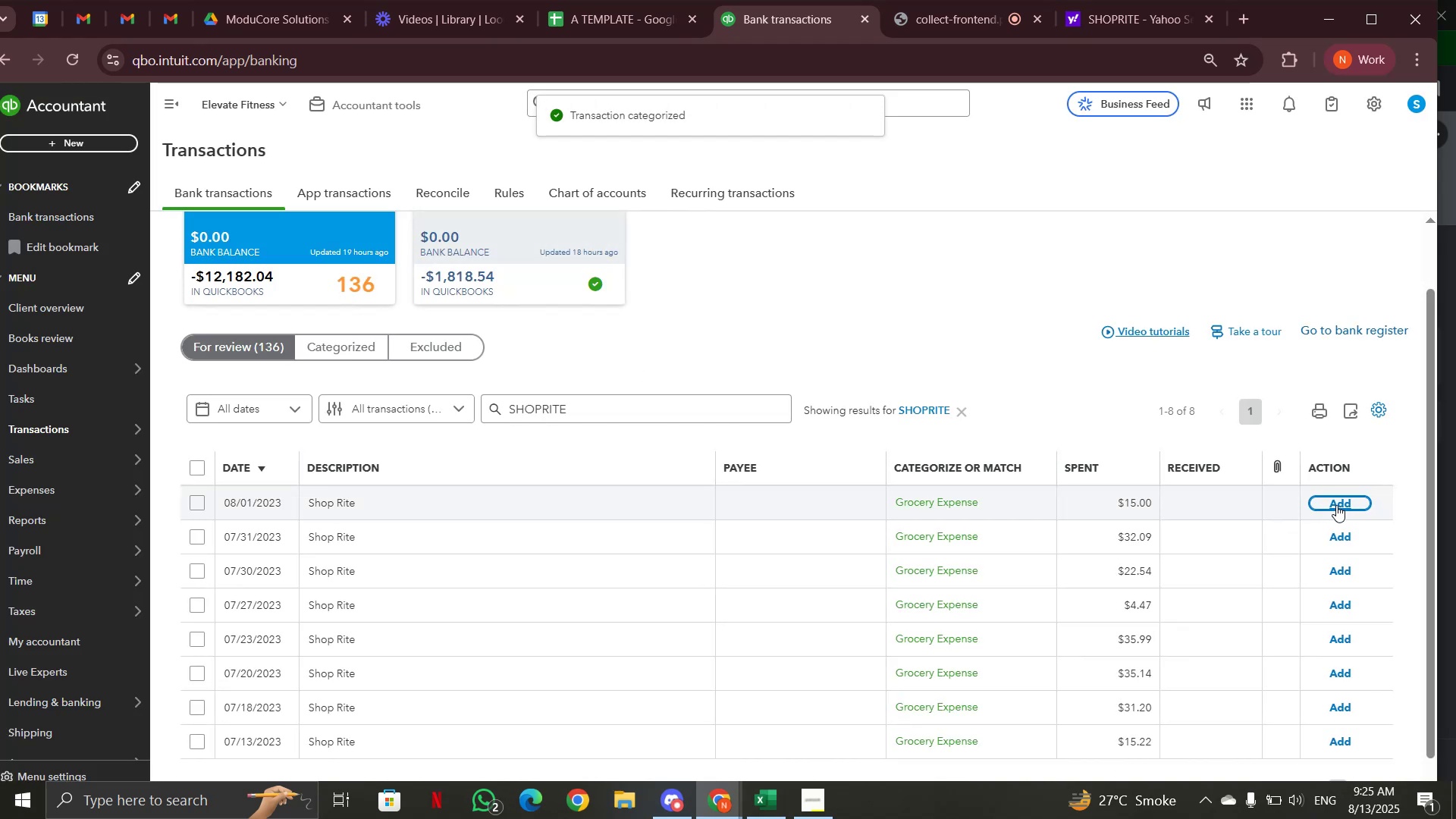 
left_click([1336, 505])
 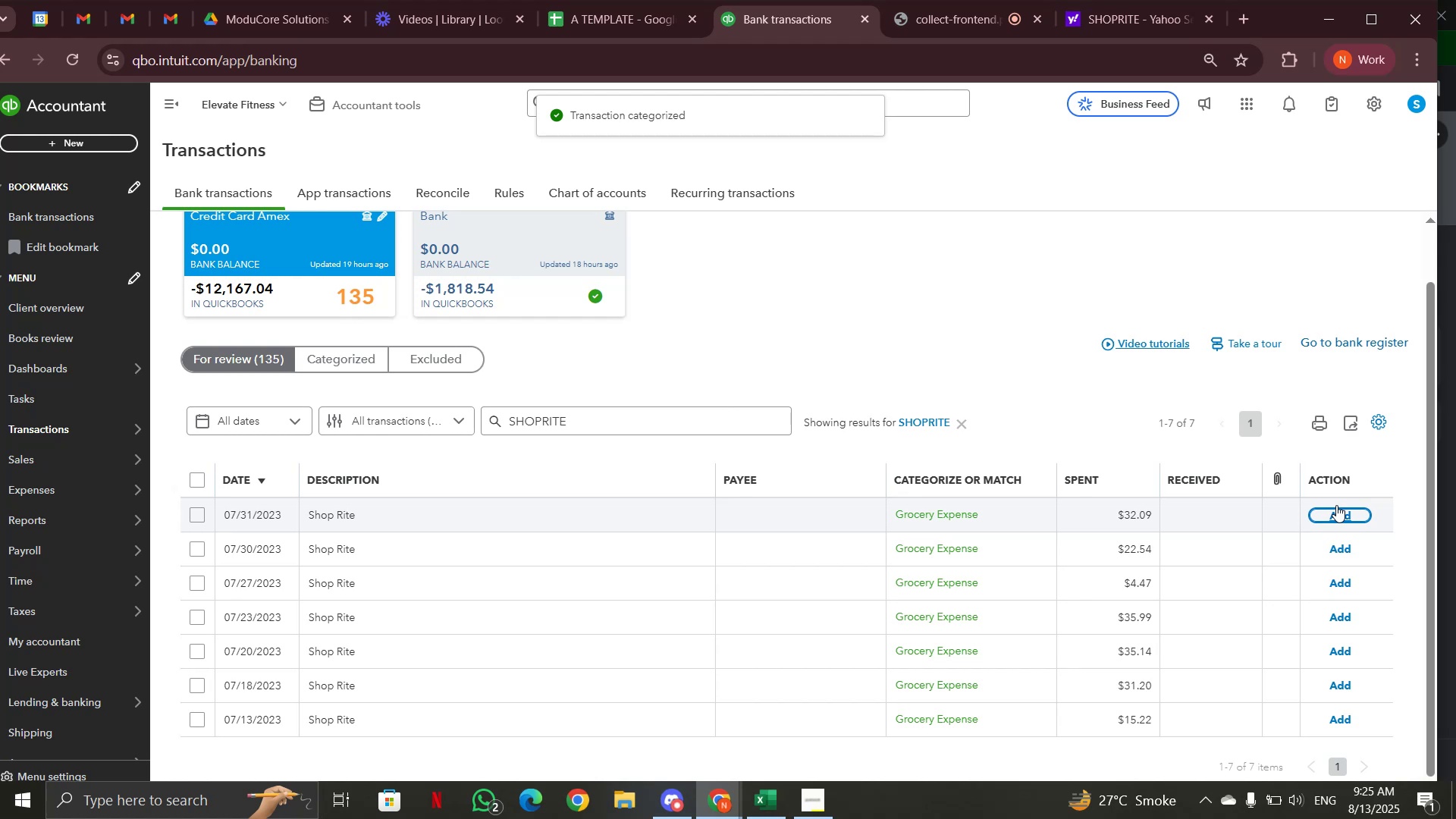 
left_click([1337, 511])
 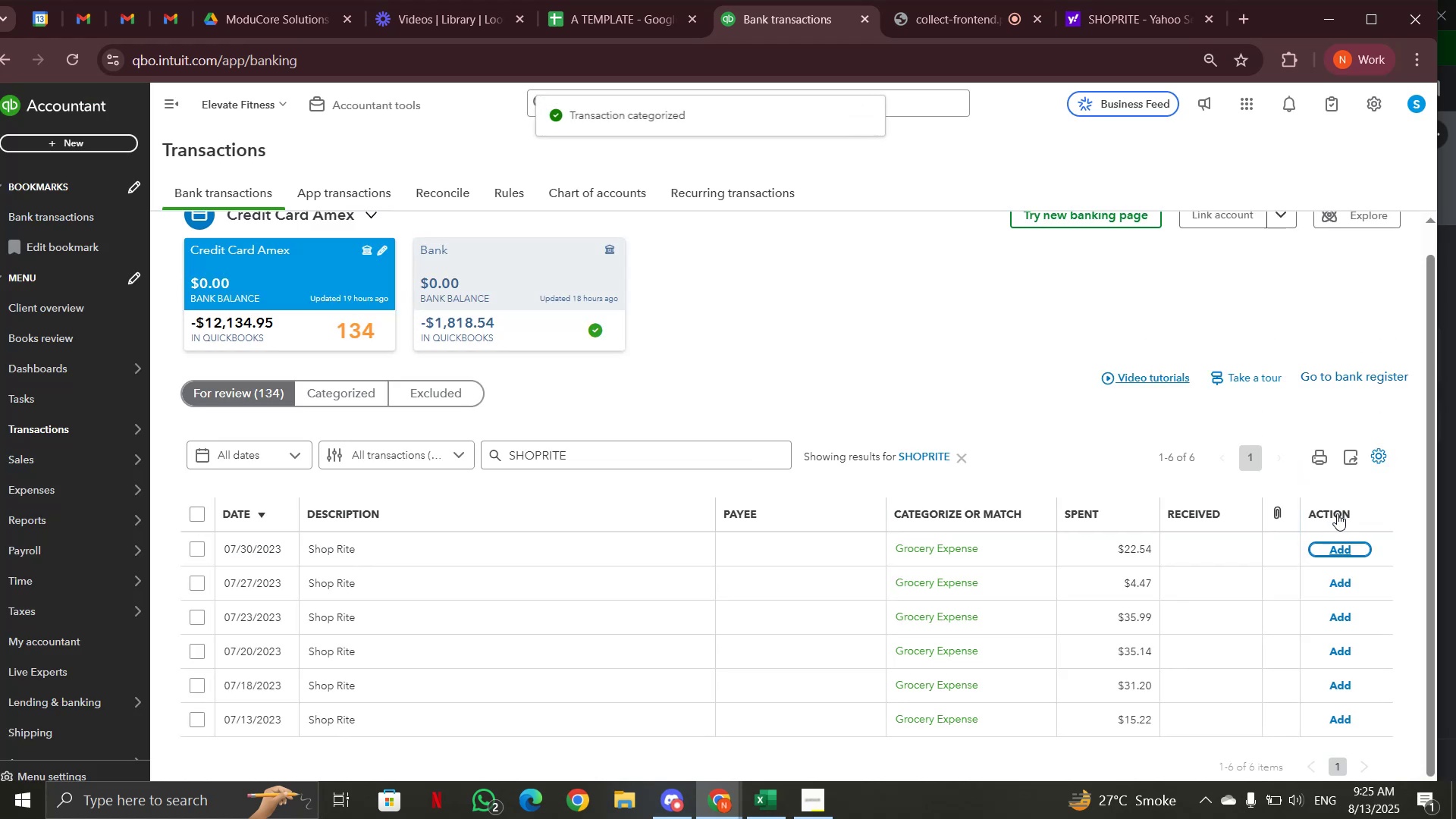 
left_click([1340, 547])
 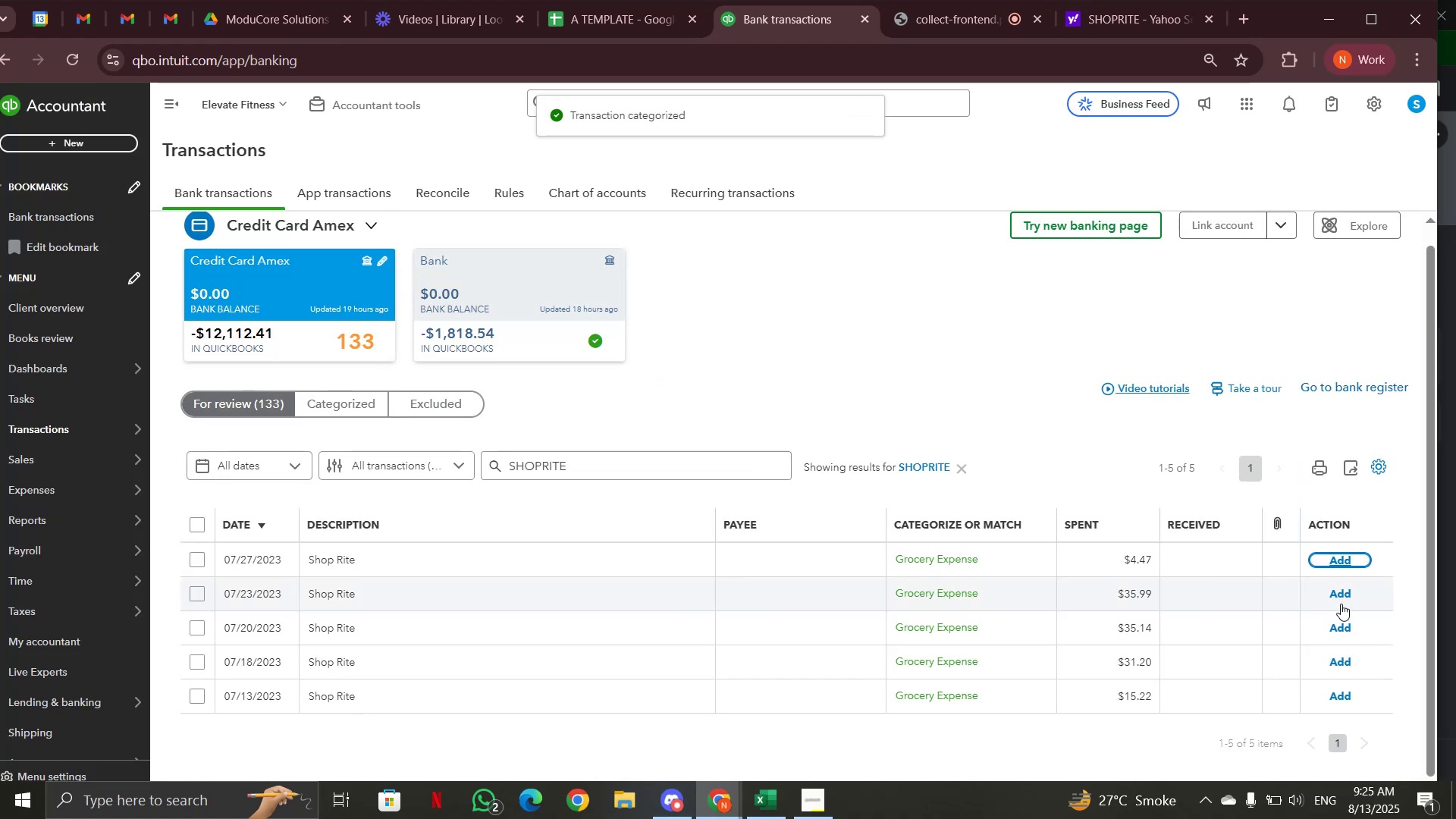 
left_click([1339, 598])
 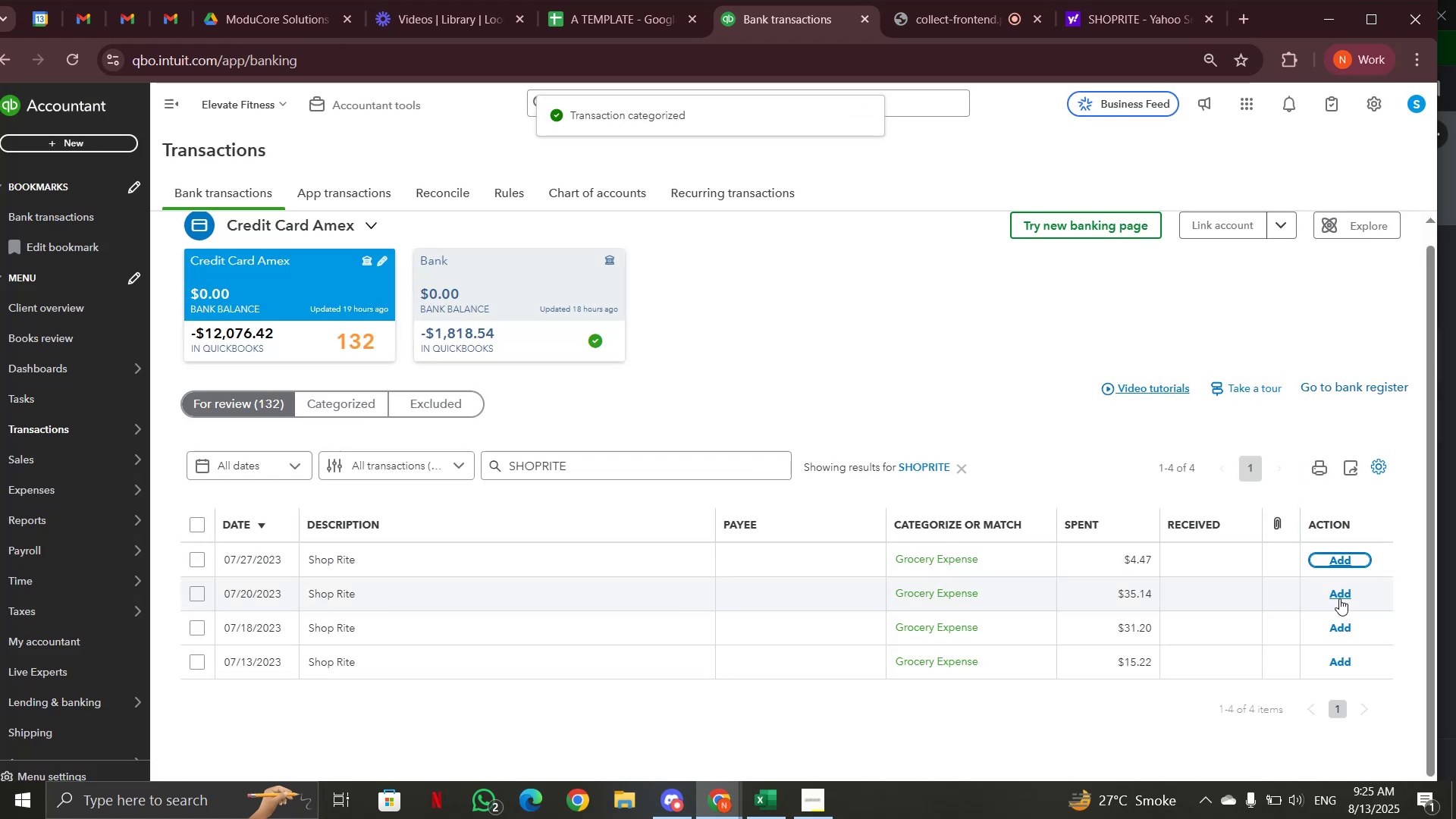 
left_click([1339, 598])
 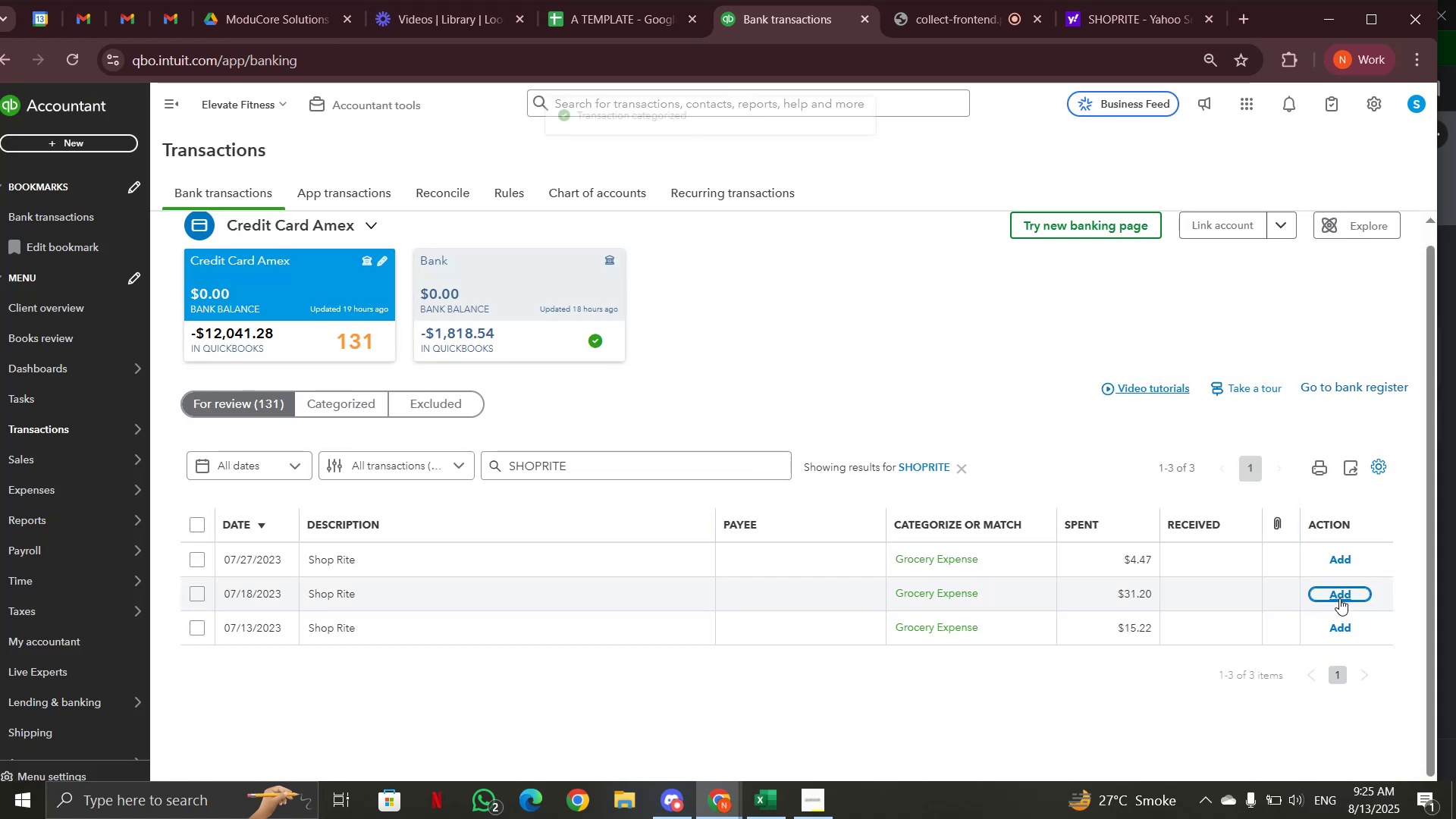 
left_click([1339, 598])
 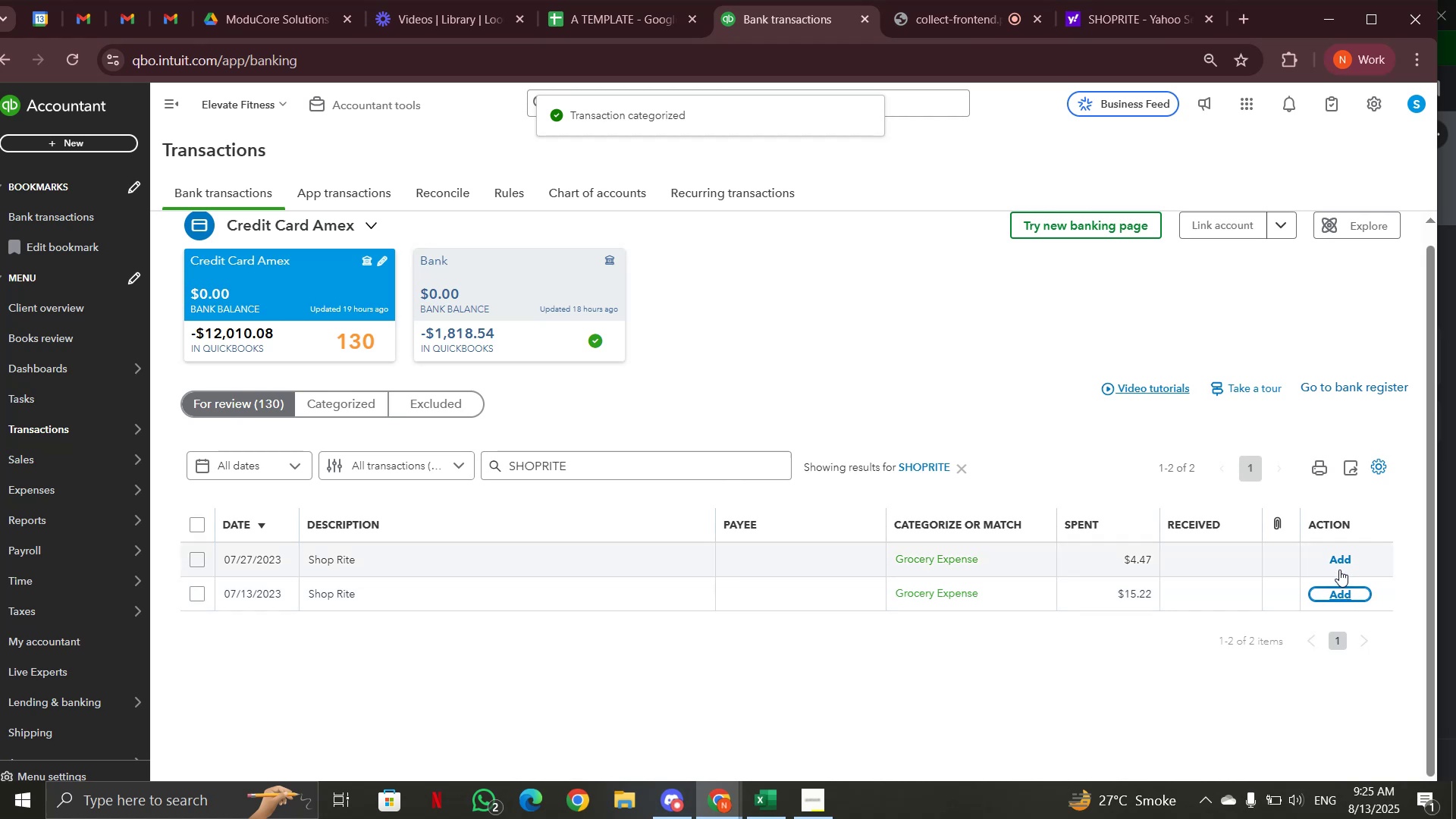 
left_click([1339, 566])
 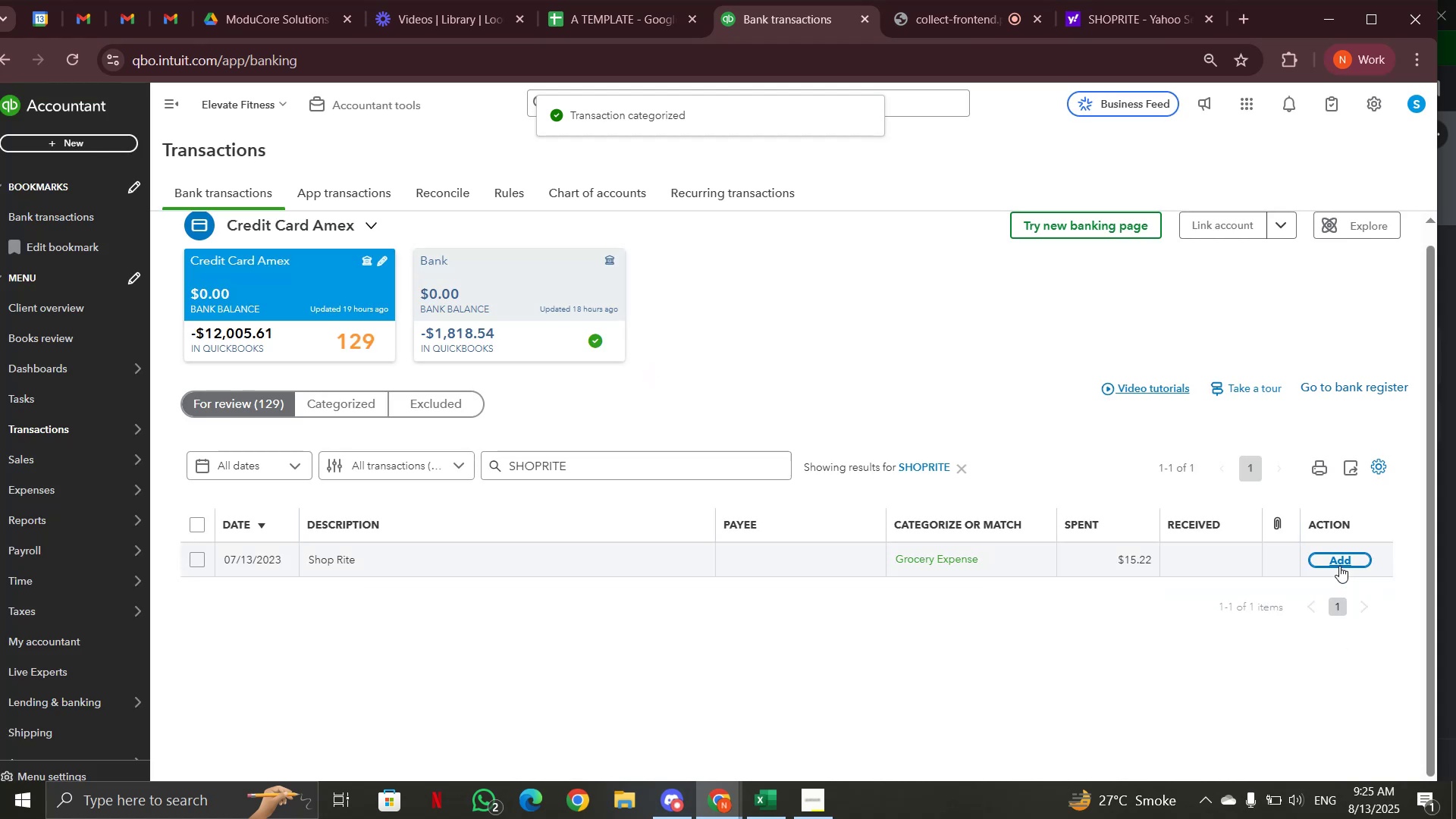 
left_click([1339, 566])
 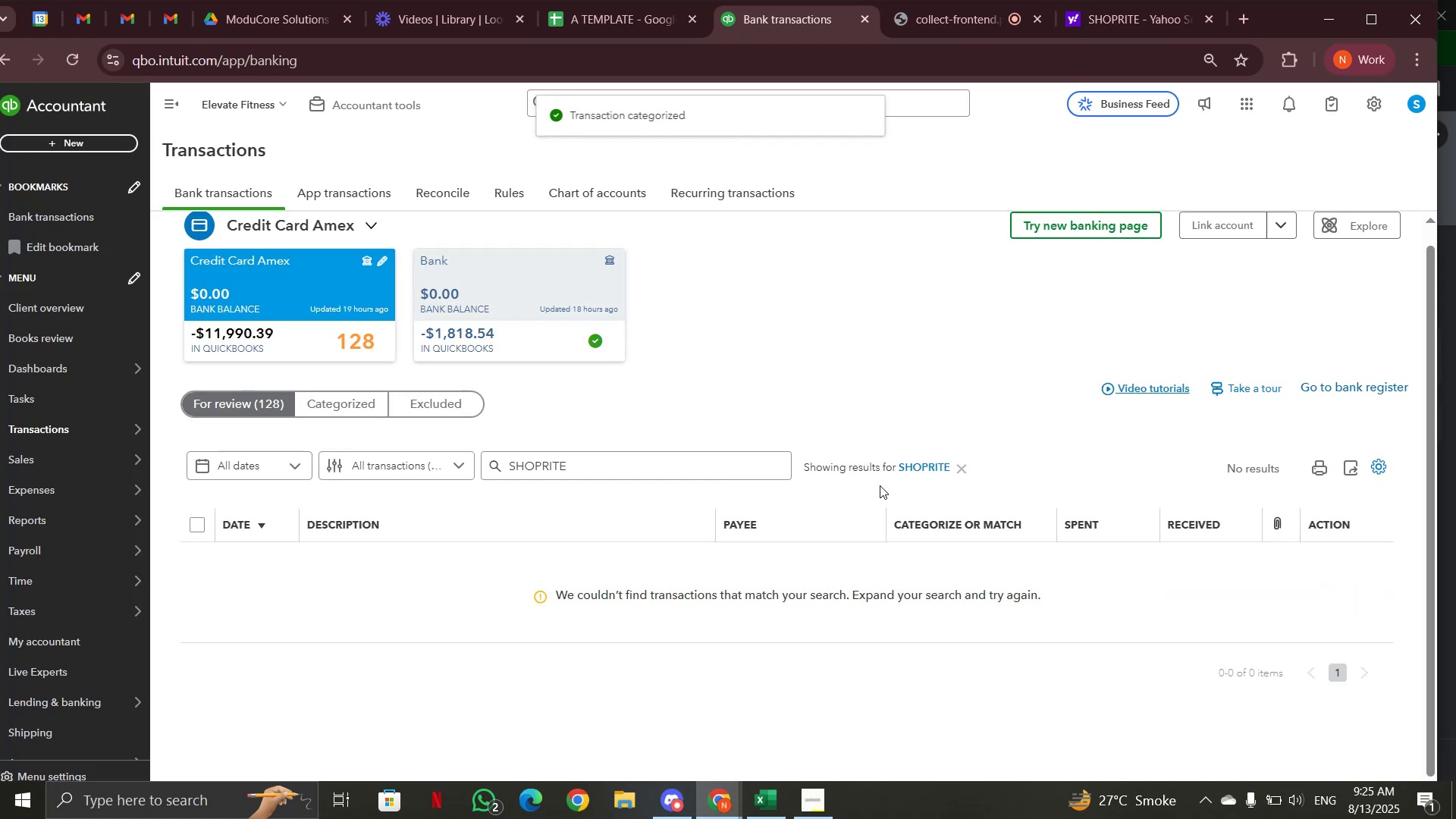 
left_click([964, 468])
 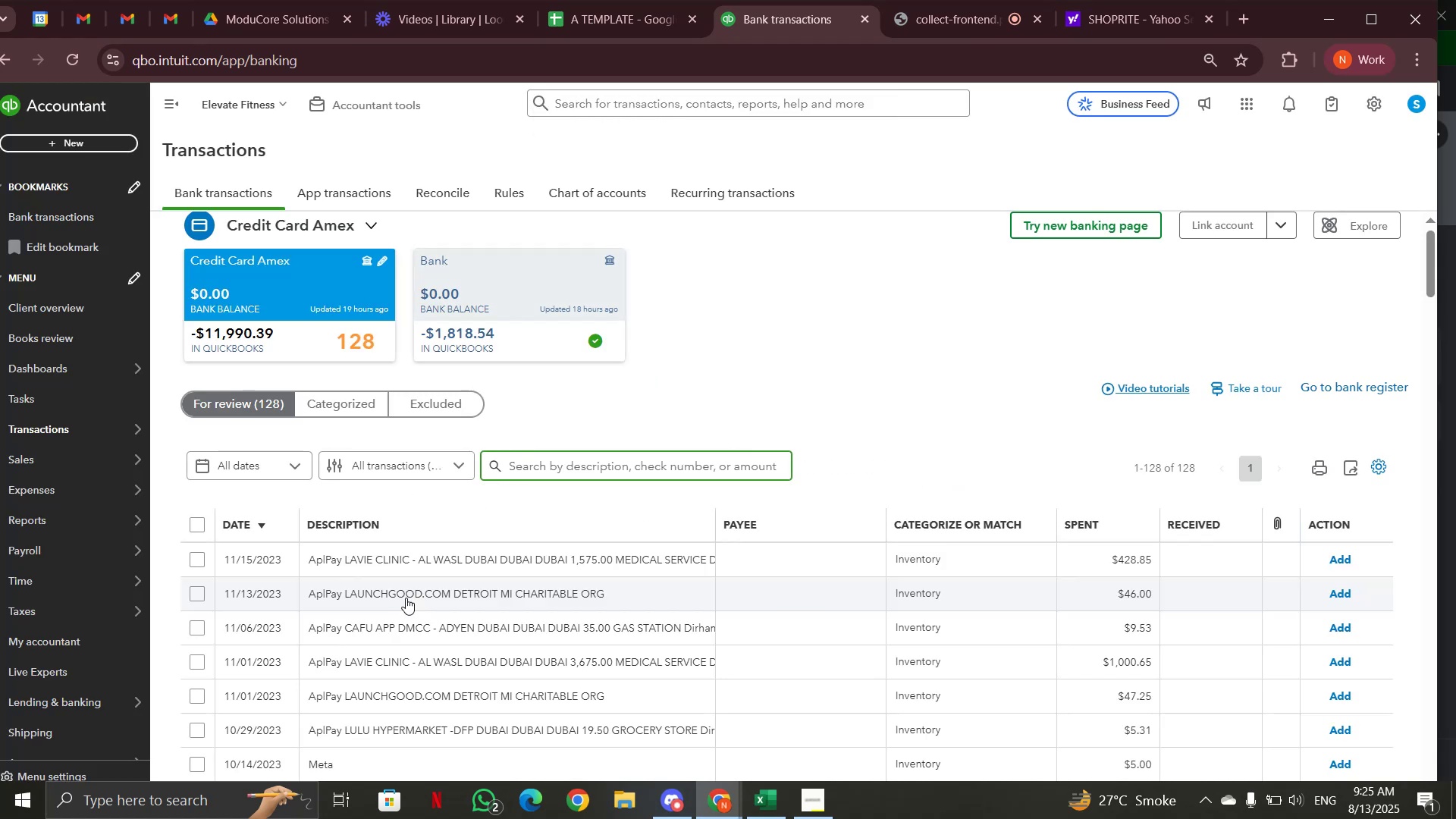 
scroll: coordinate [406, 598], scroll_direction: down, amount: 7.0
 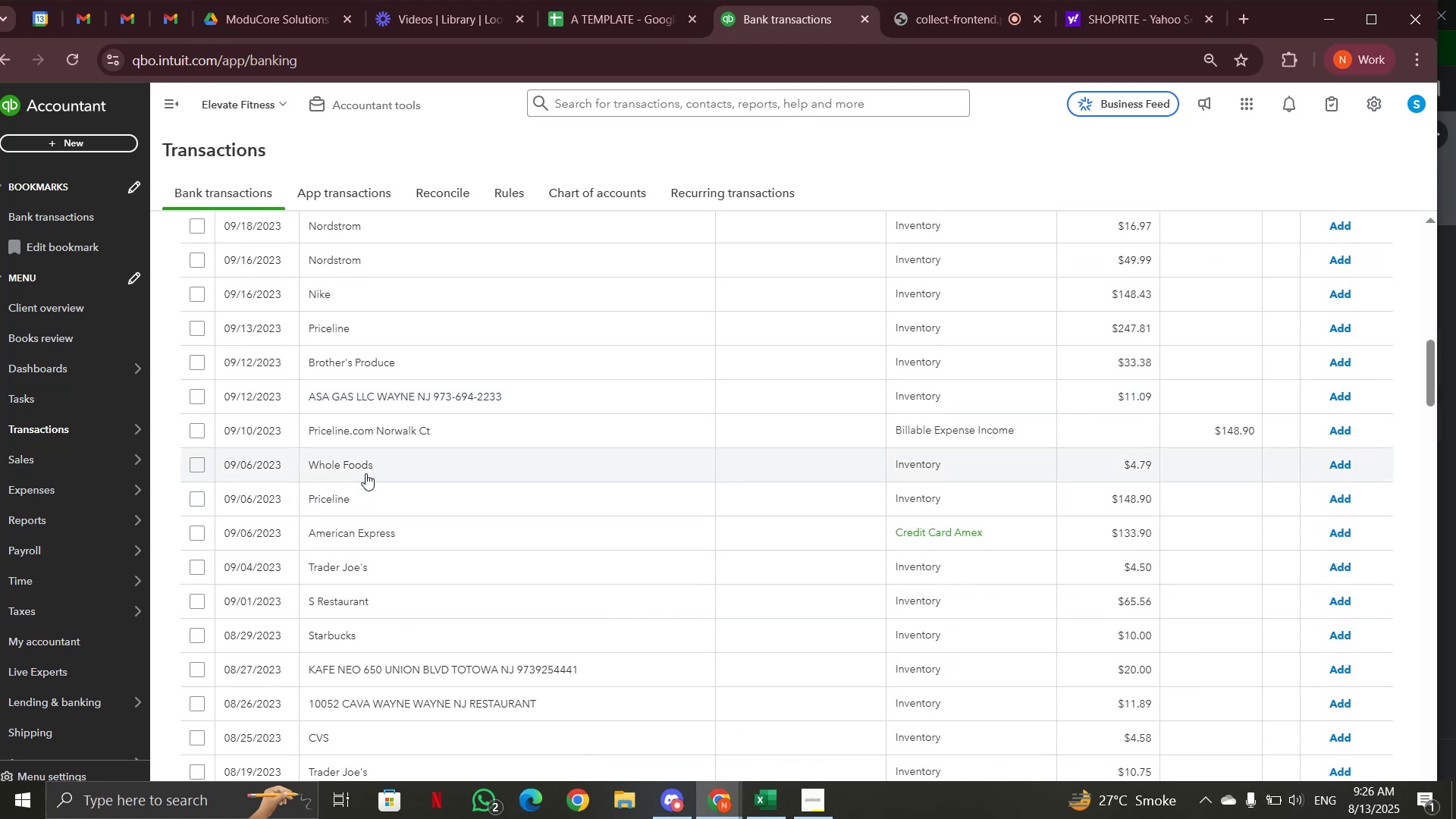 
left_click([369, 469])
 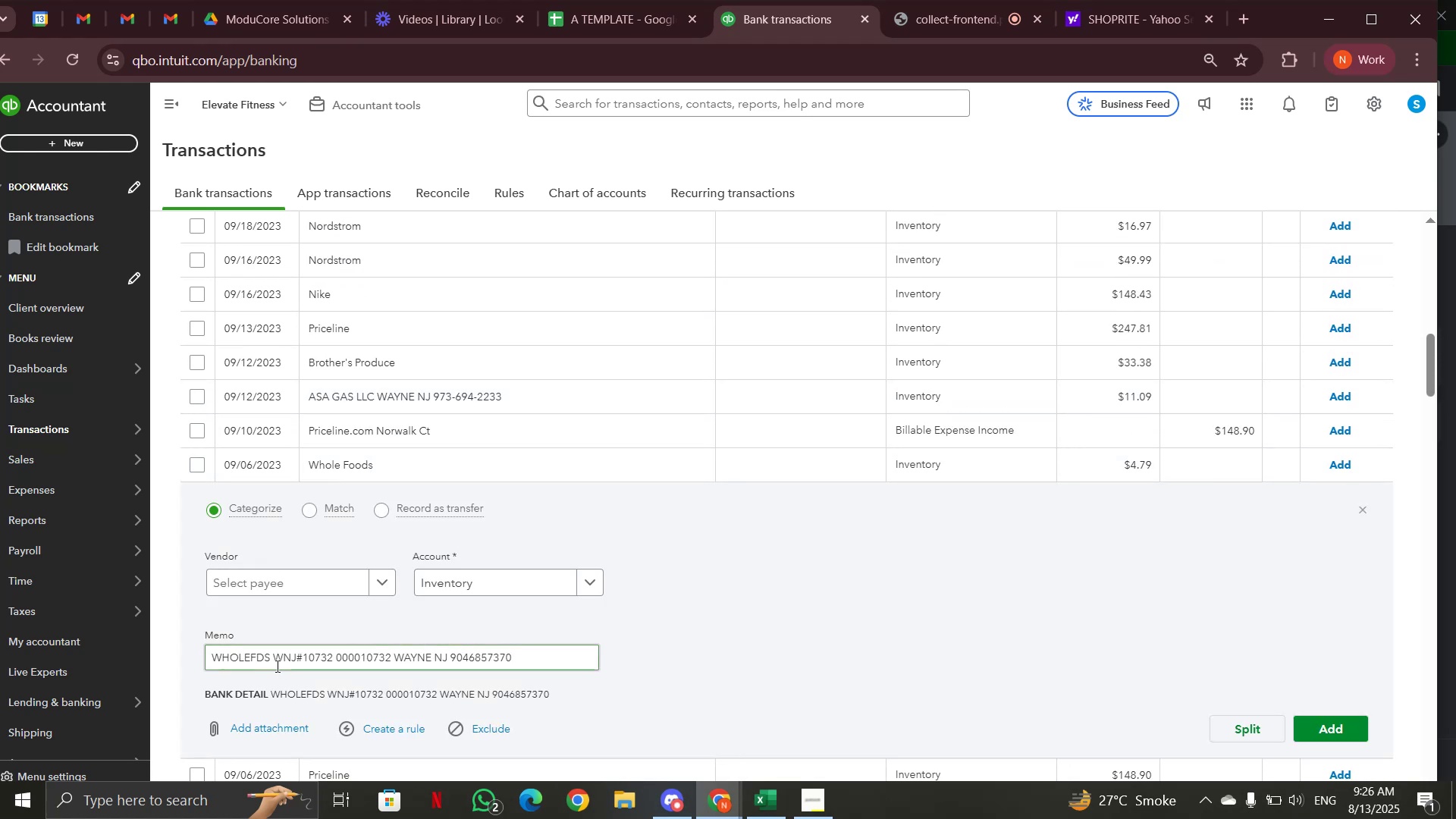 
left_click_drag(start_coordinate=[267, 658], to_coordinate=[199, 660])
 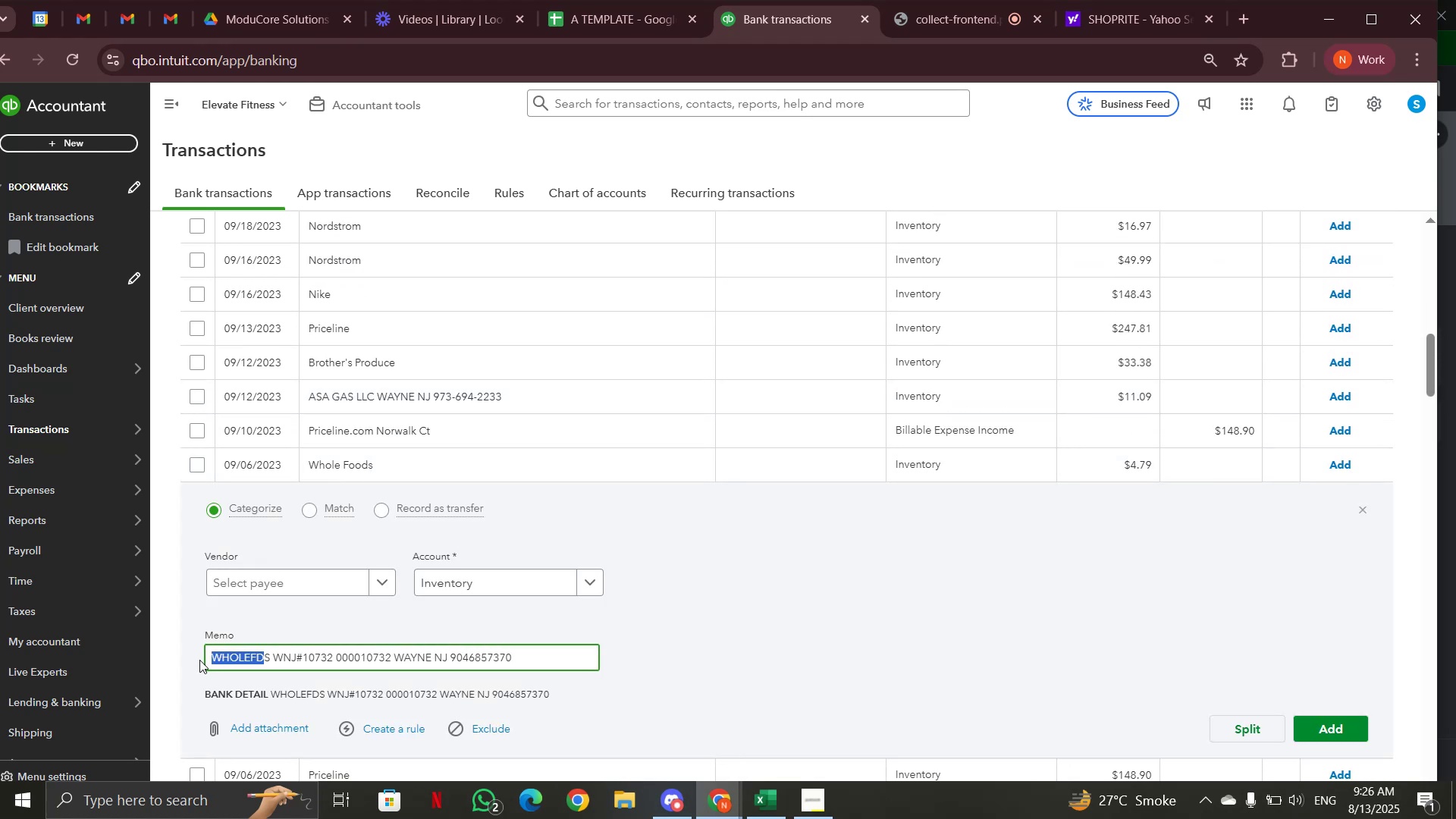 
key(Control+C)
 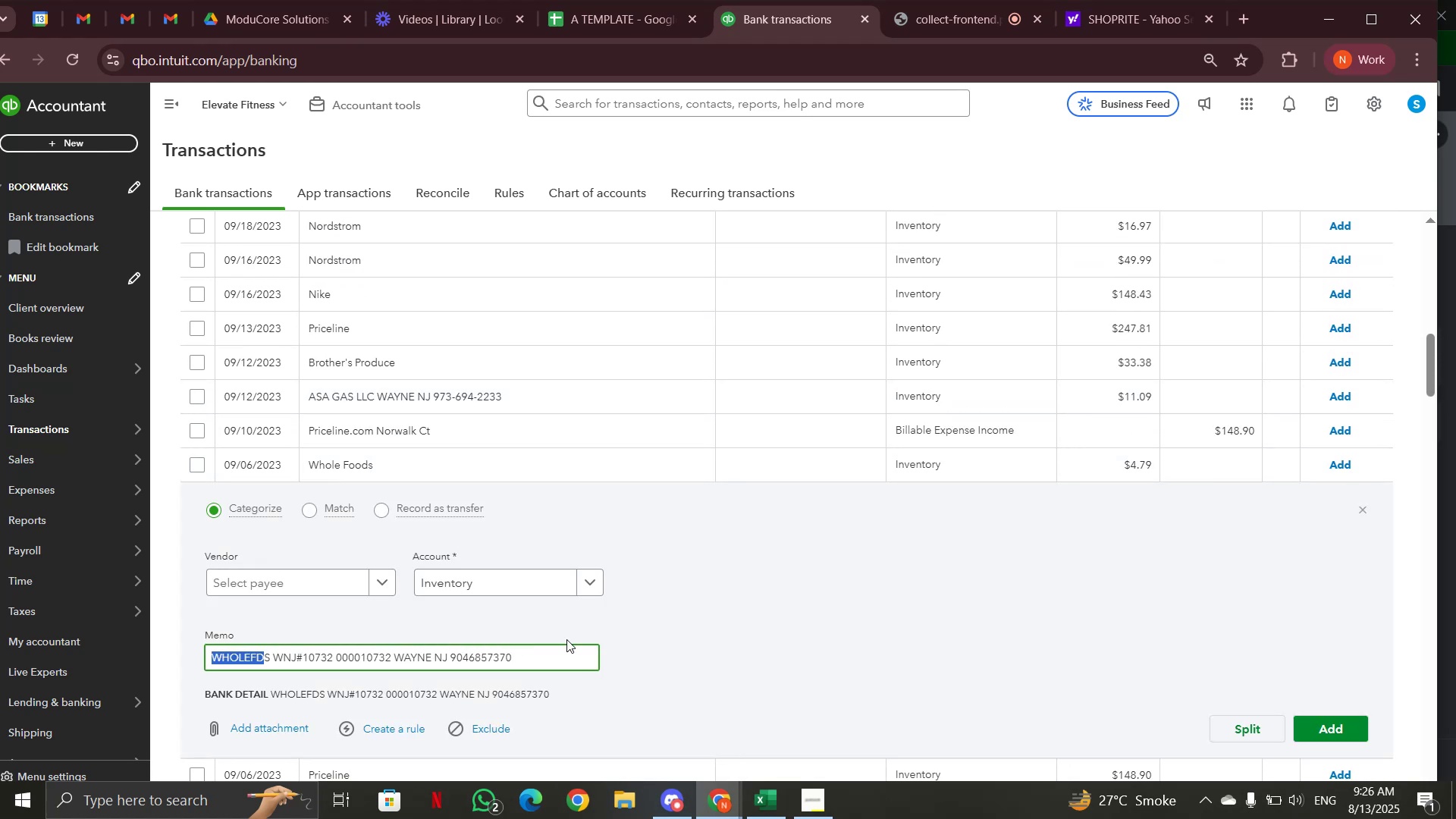 
scroll: coordinate [577, 635], scroll_direction: up, amount: 14.0
 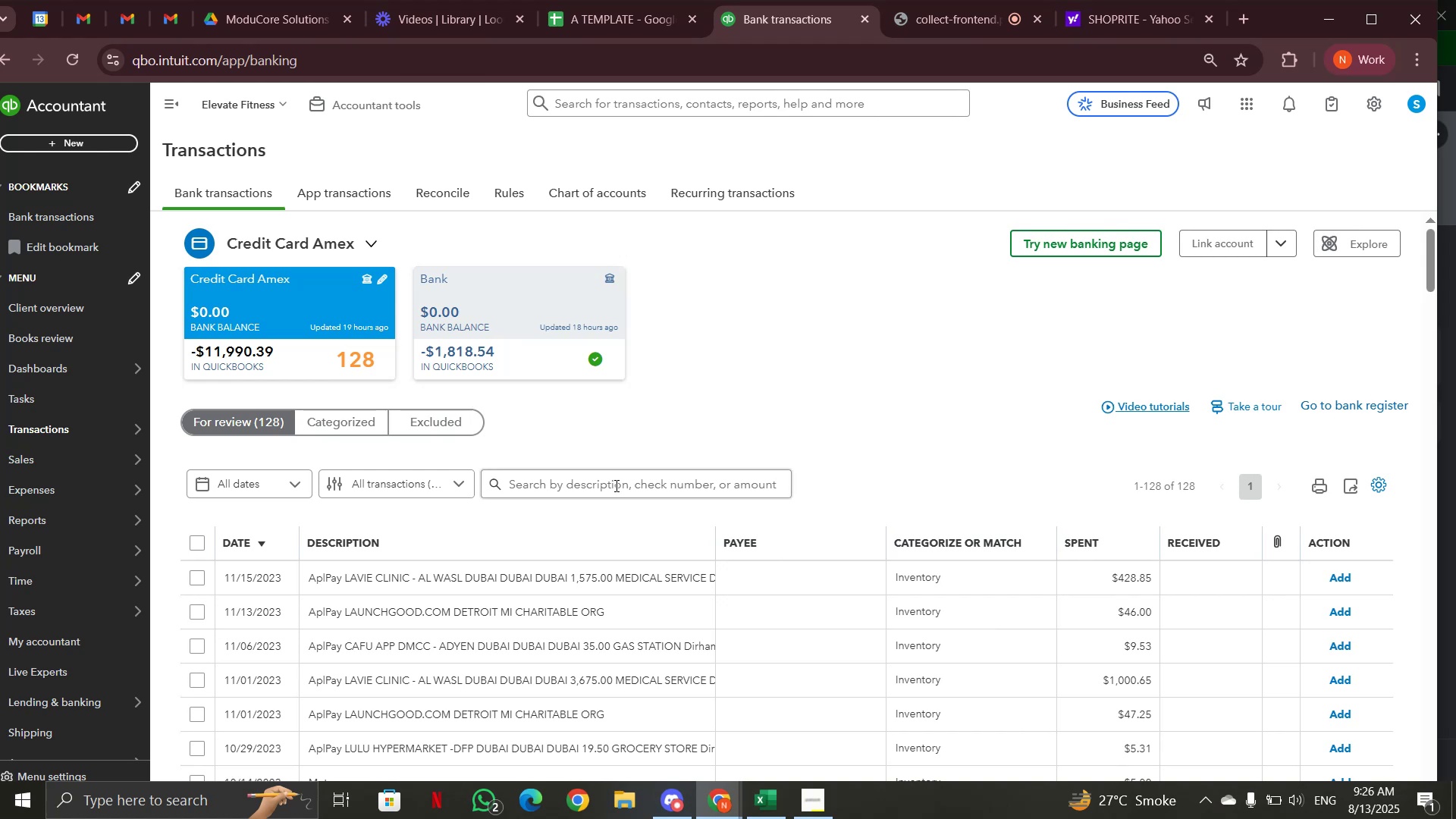 
left_click([615, 485])
 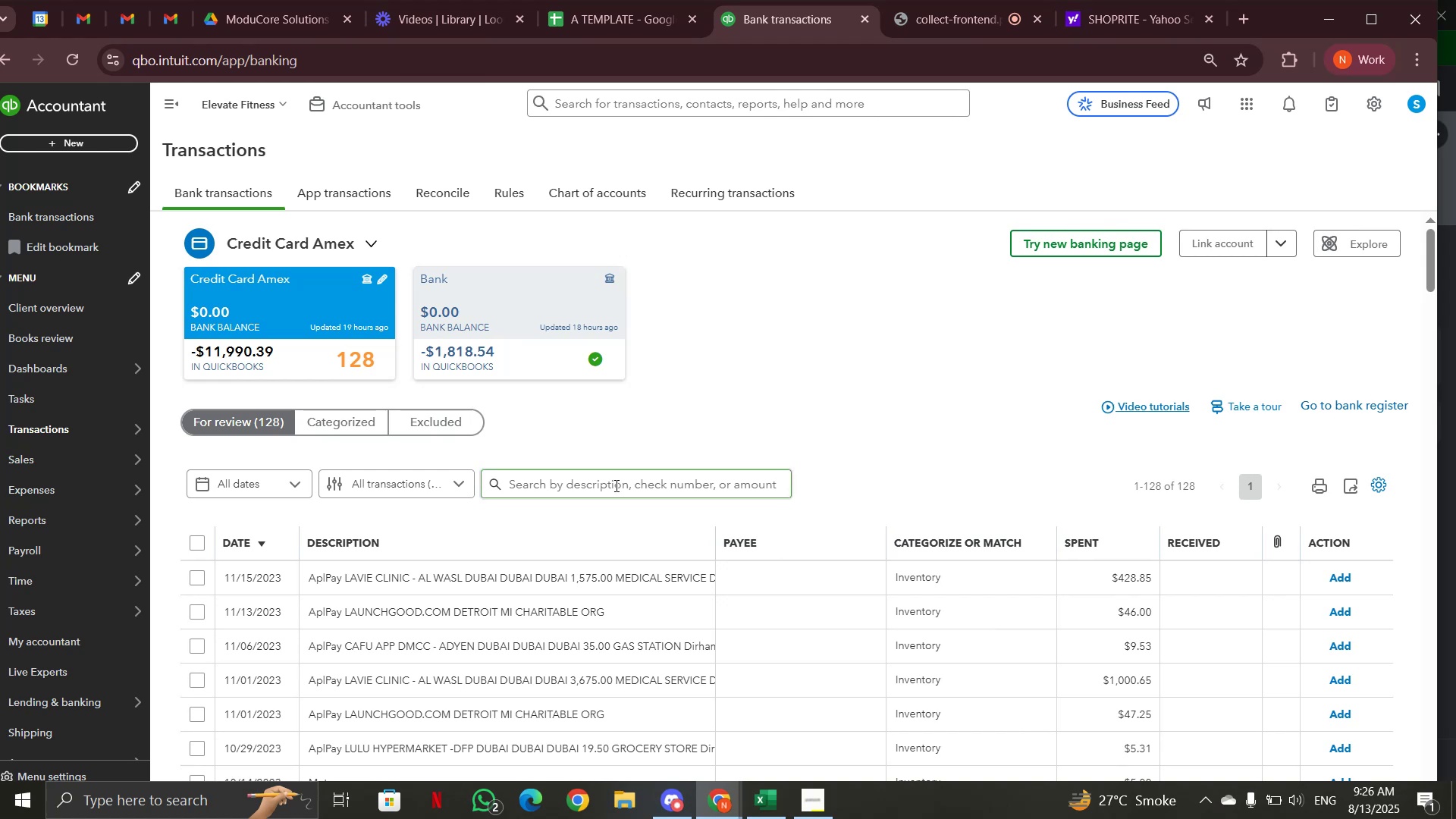 
key(Control+V)
 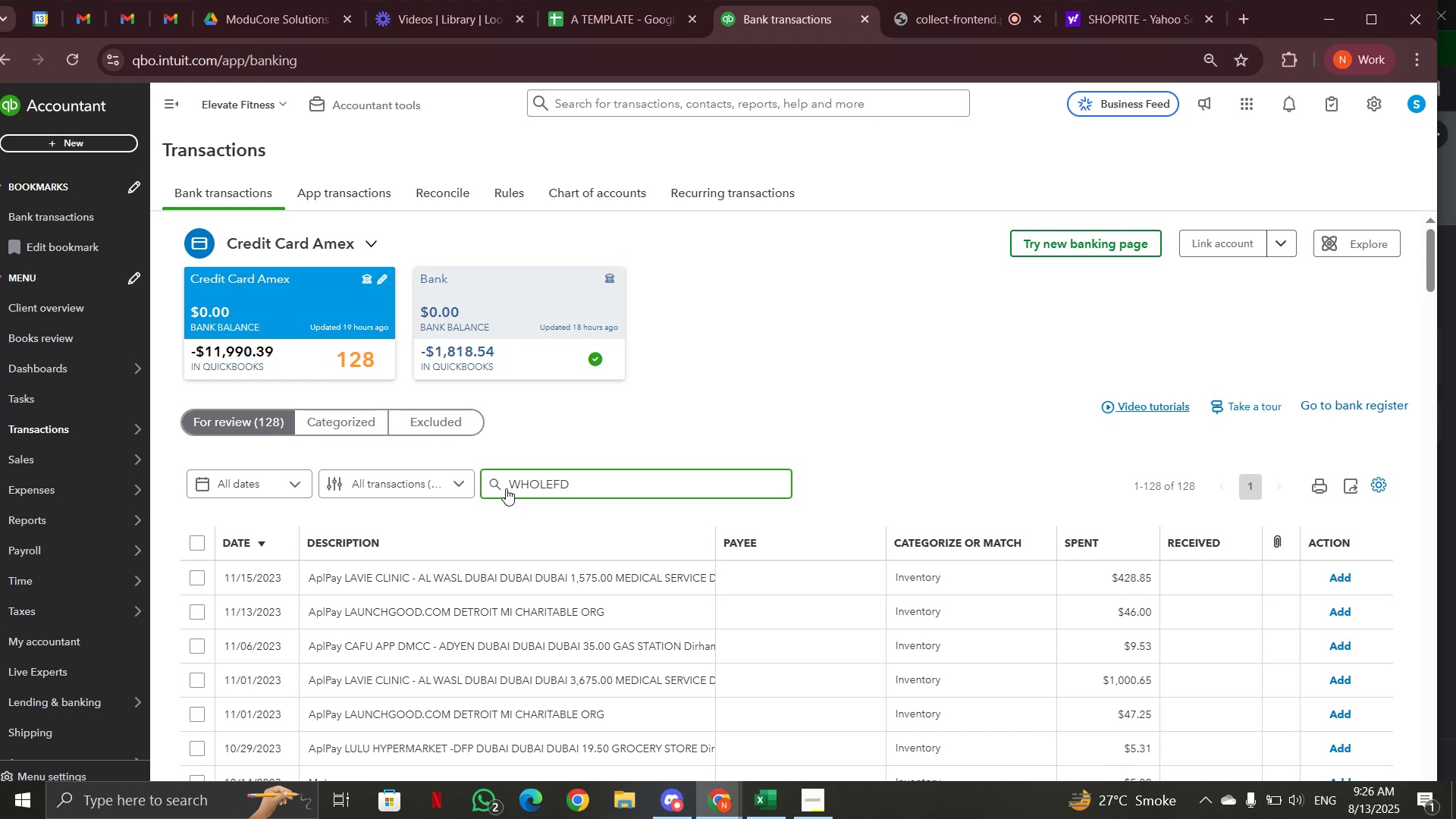 
left_click([495, 487])
 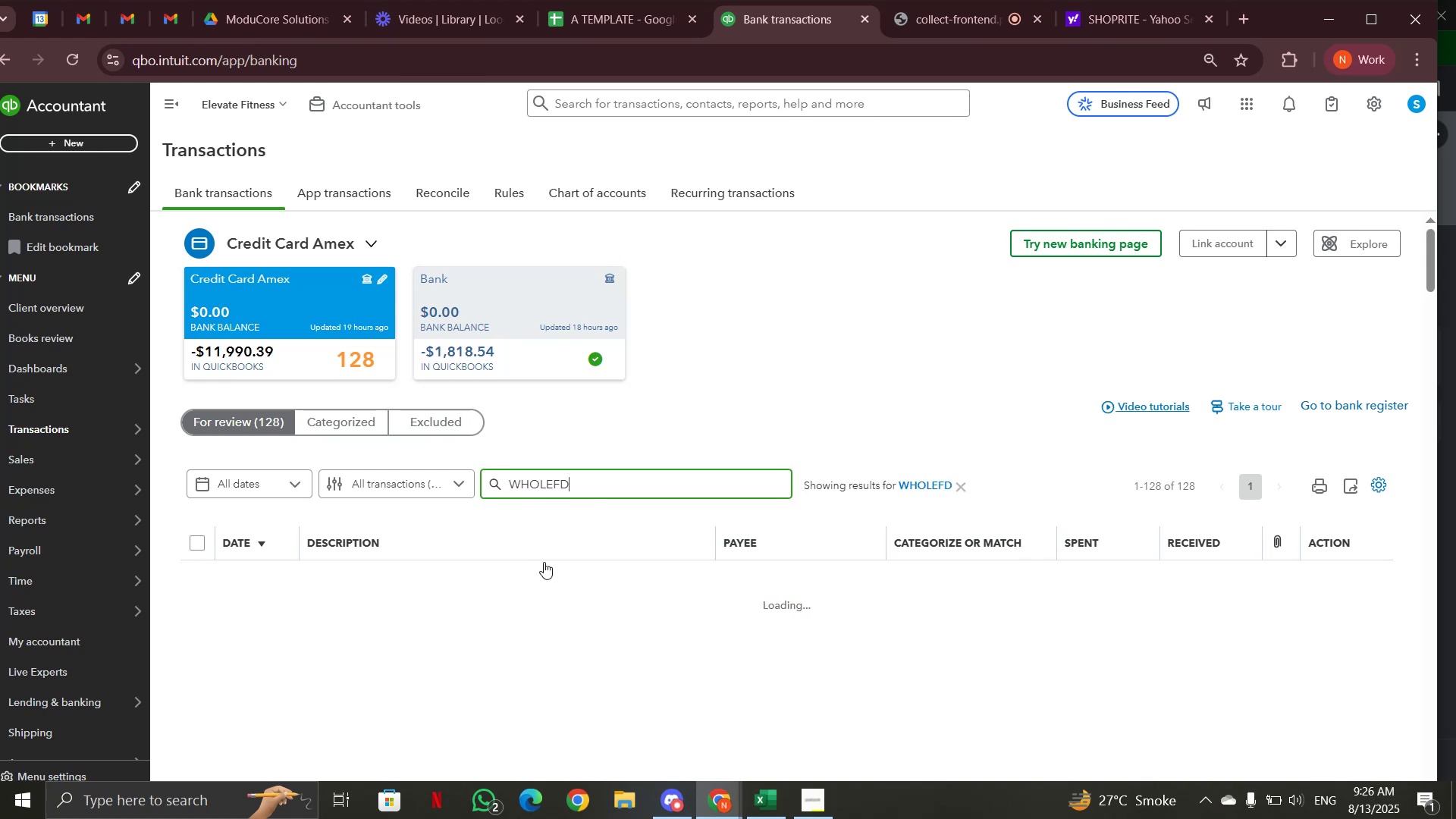 
scroll: coordinate [544, 562], scroll_direction: down, amount: 1.0
 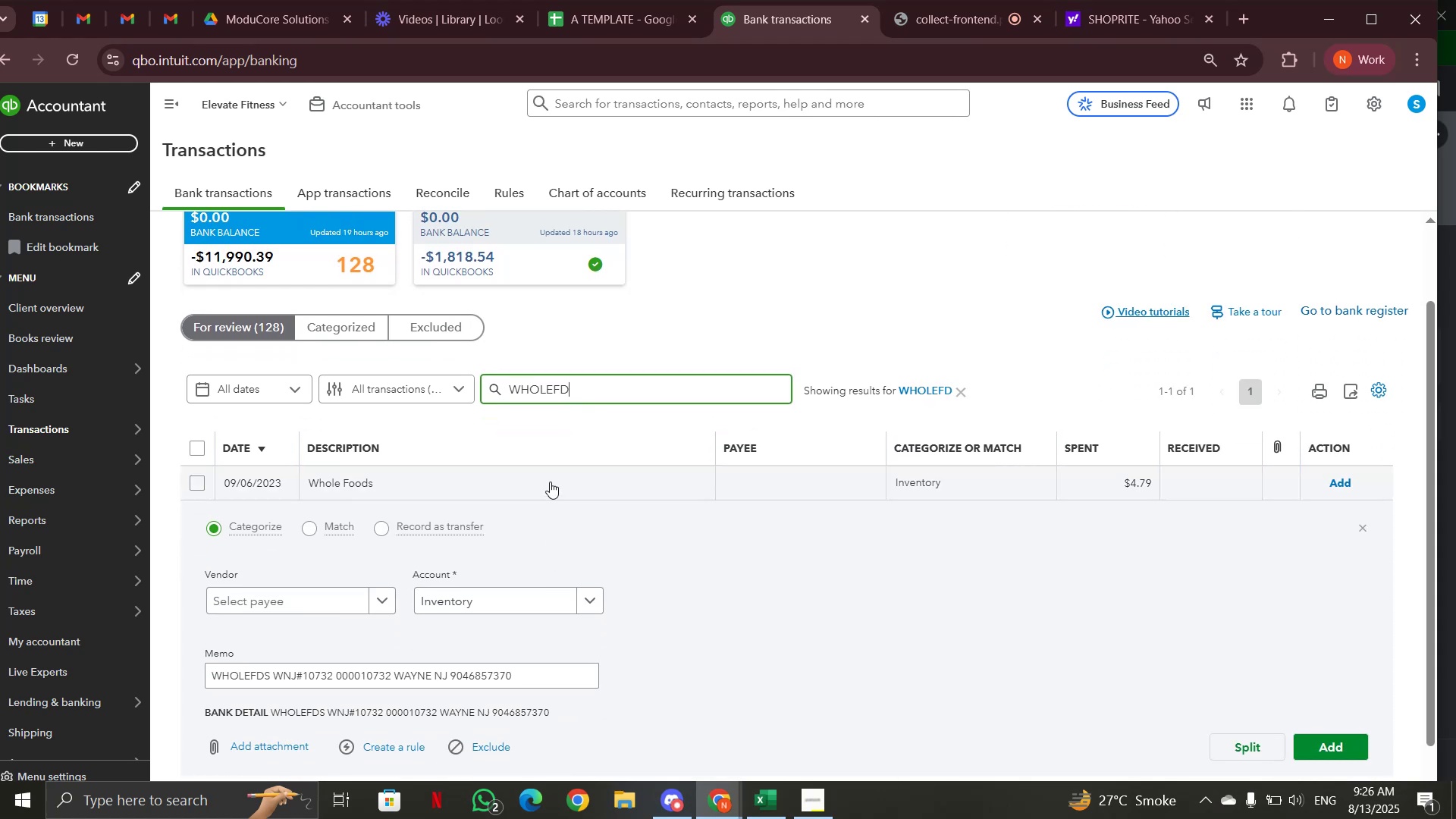 
left_click([550, 482])
 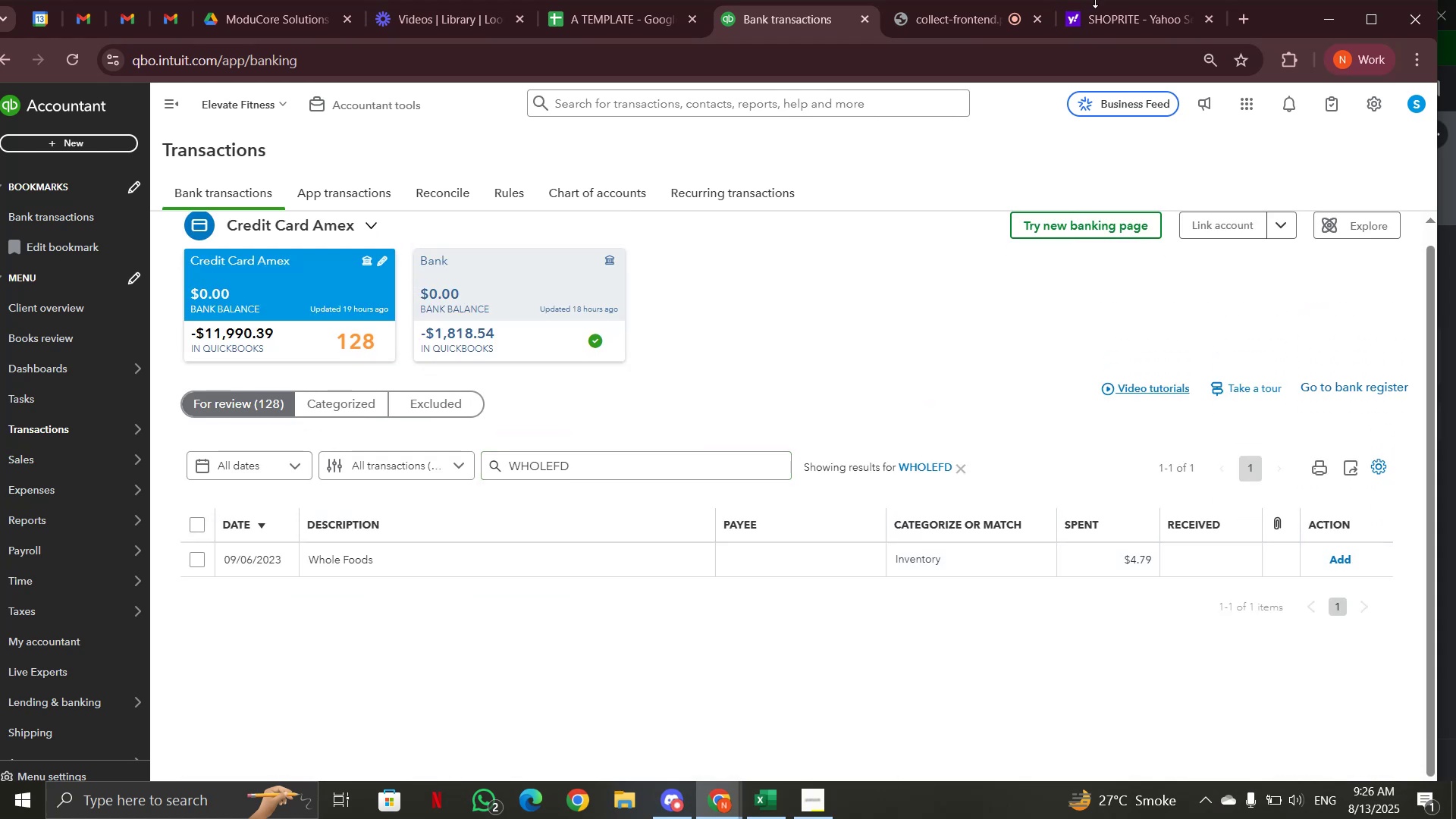 
left_click([1103, 17])
 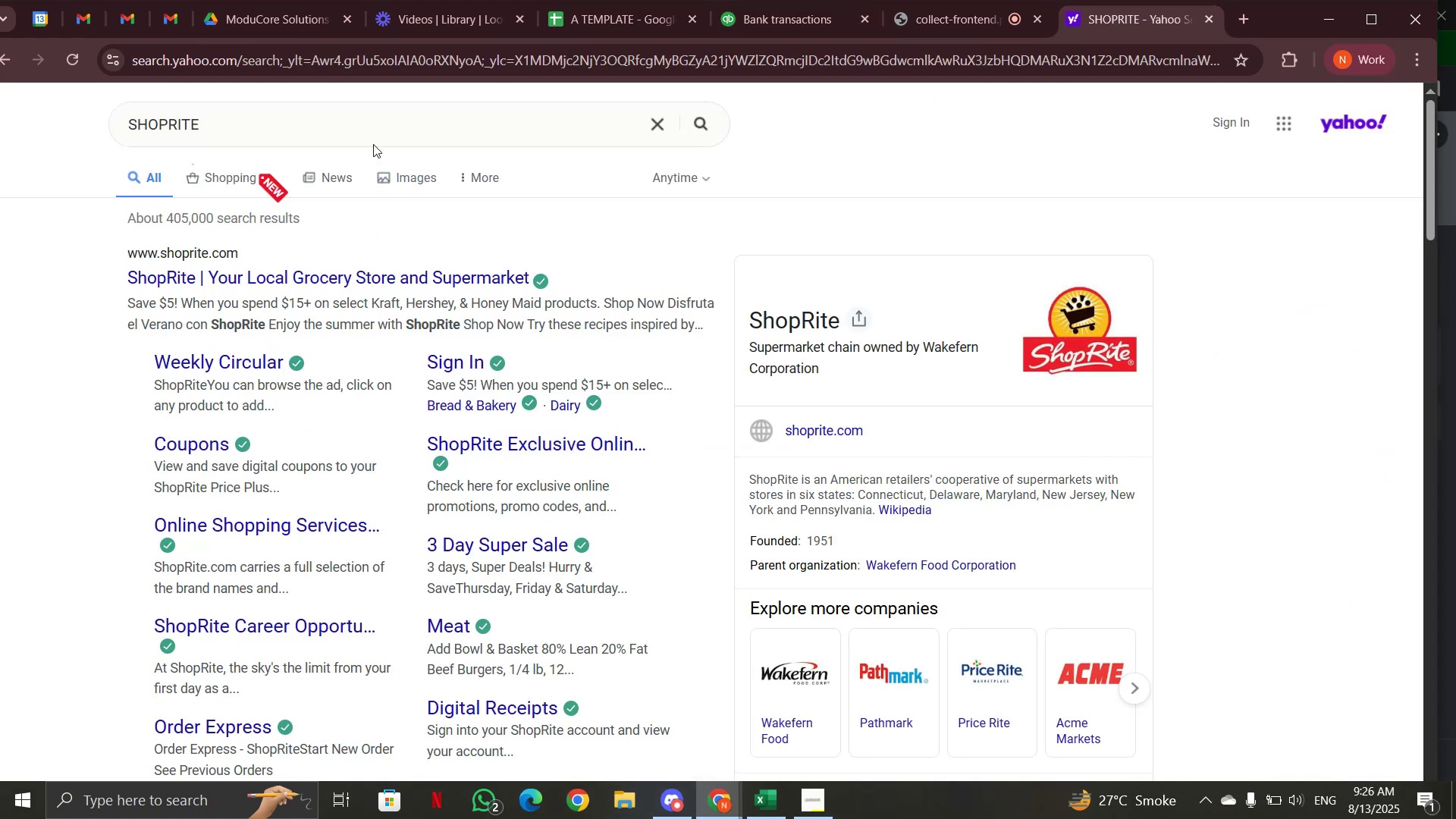 
left_click_drag(start_coordinate=[368, 136], to_coordinate=[130, 139])
 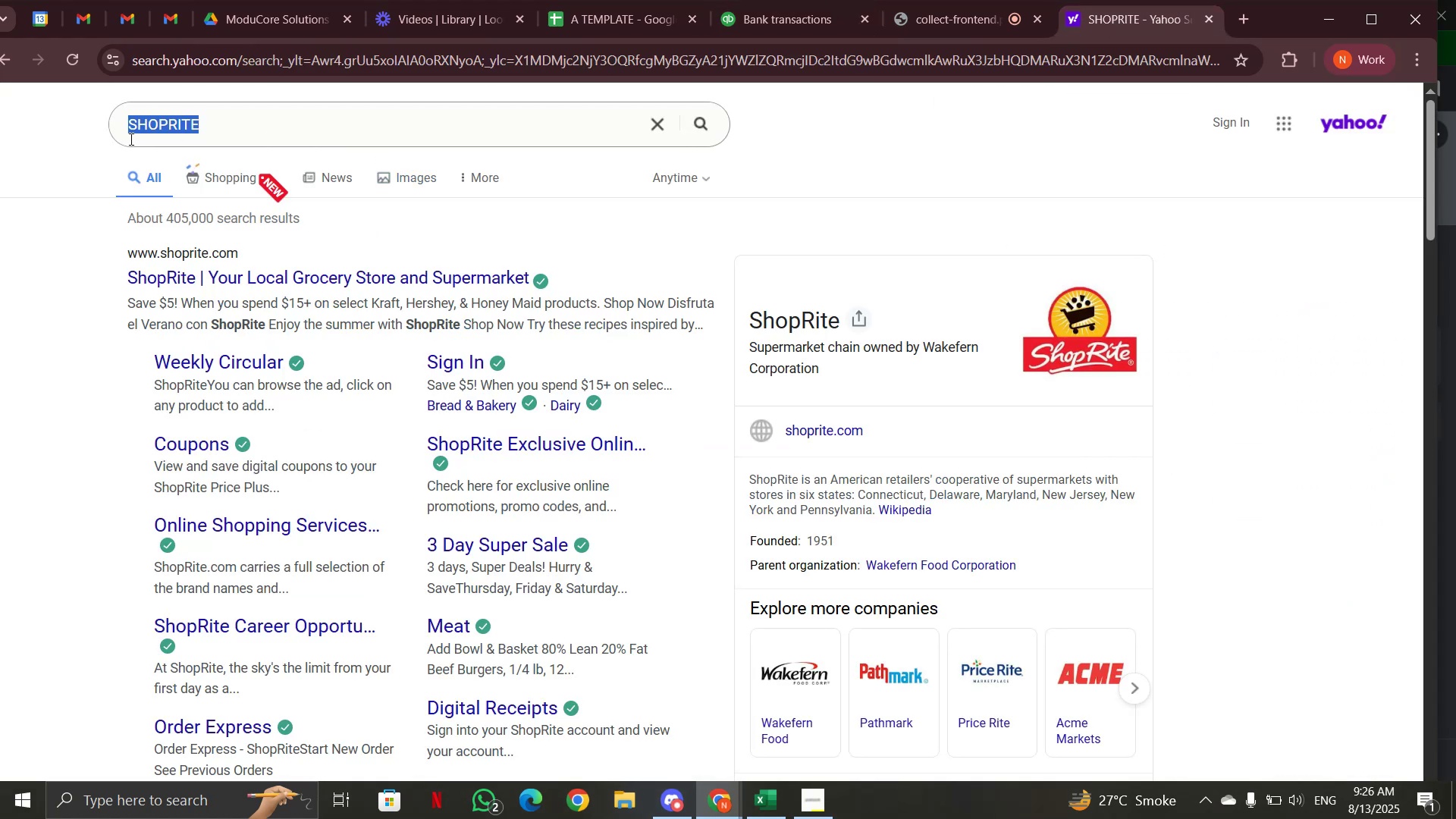 
key(Control+V)
 